 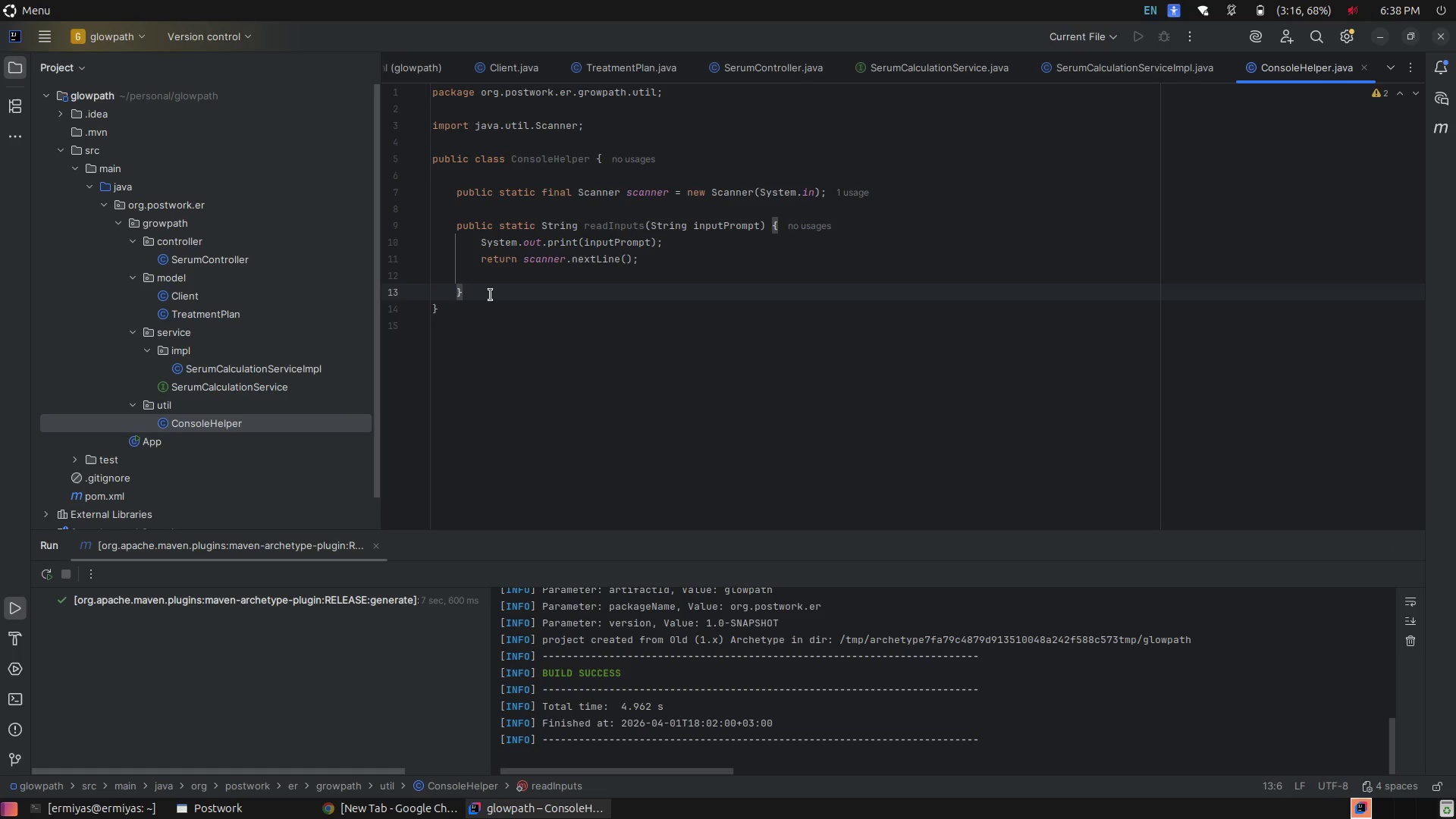 
left_click([620, 226])
 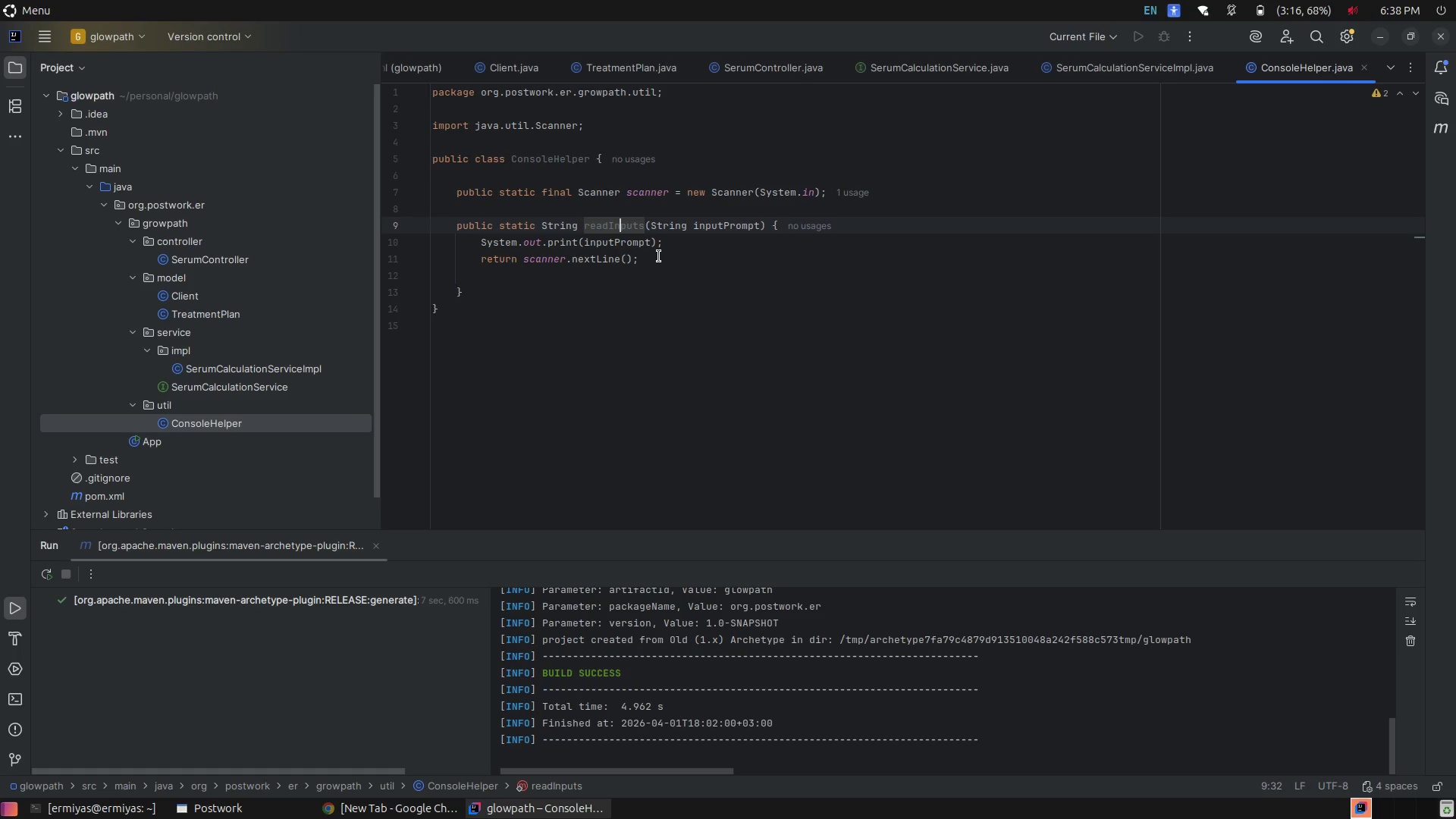 
left_click([659, 256])
 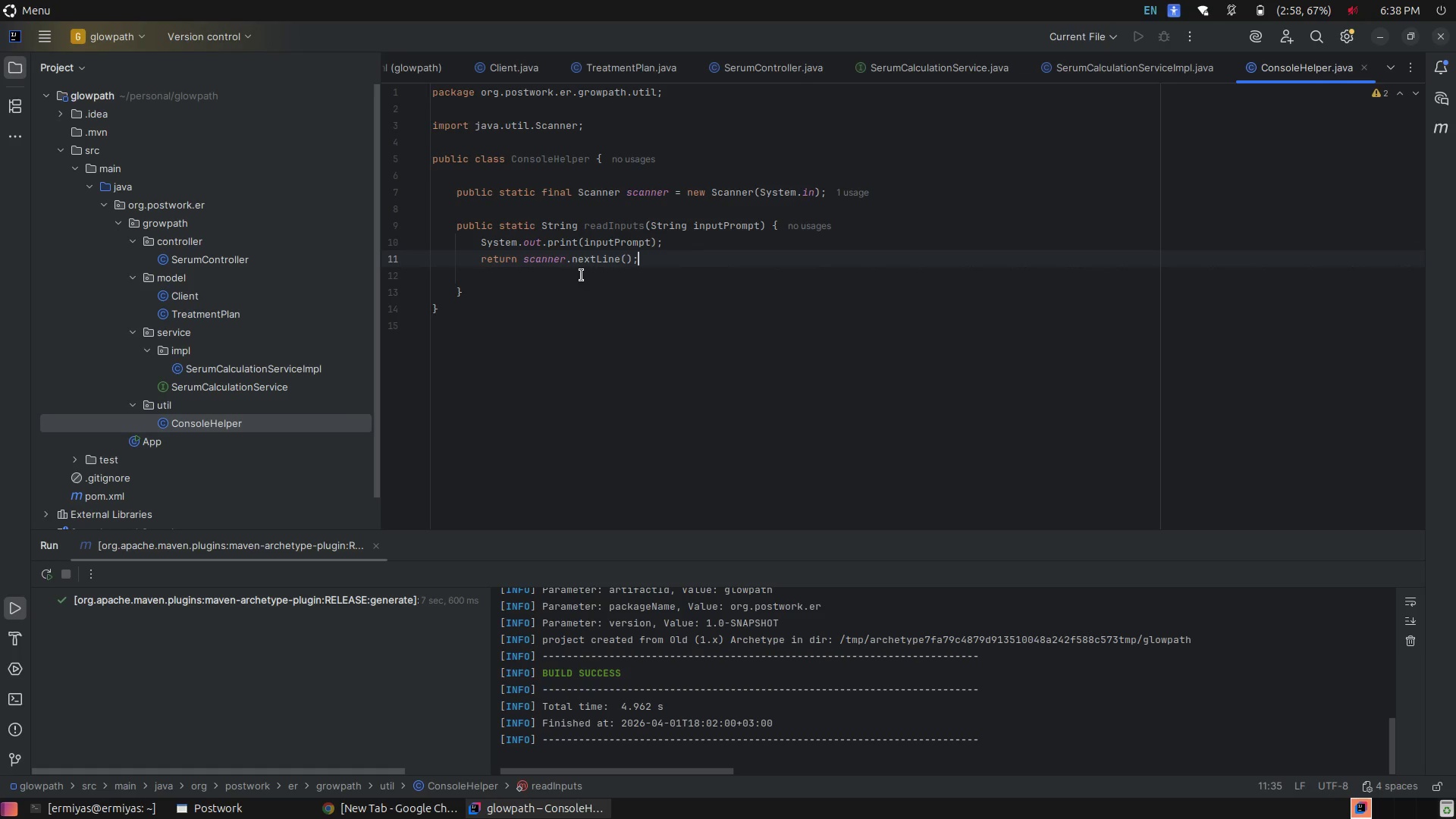 
left_click([554, 256])
 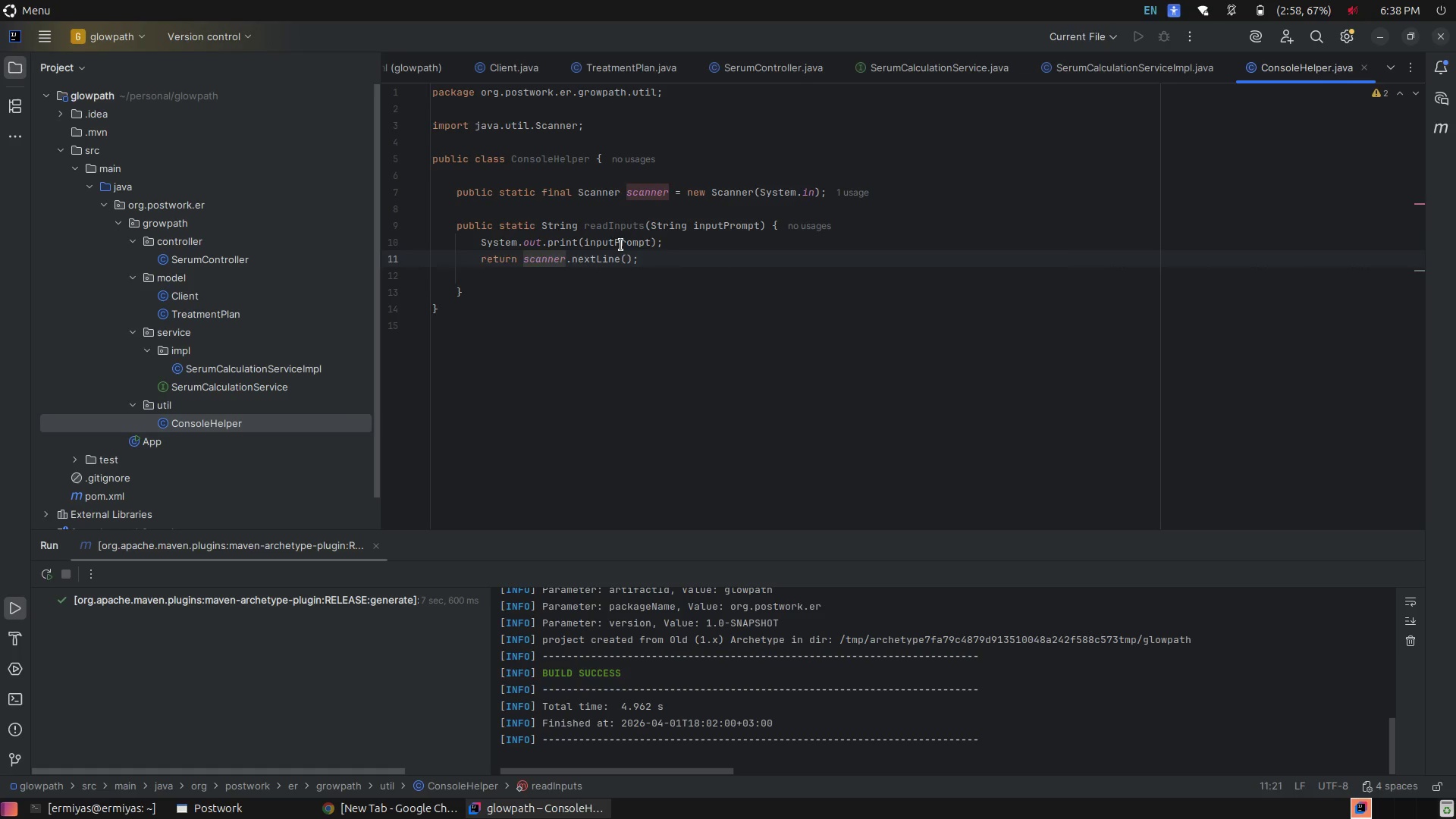 
double_click([623, 244])
 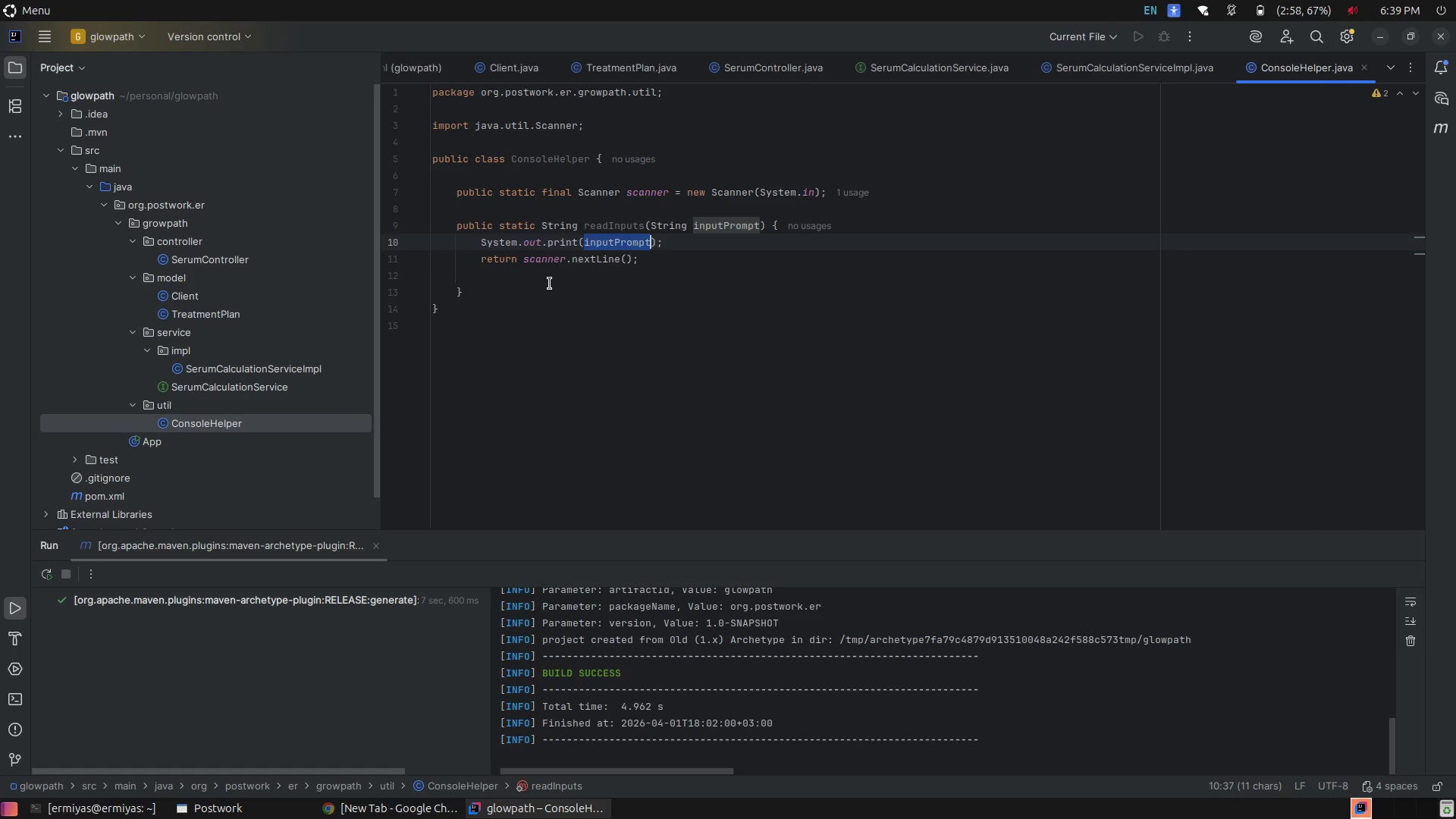 
wait(8.4)
 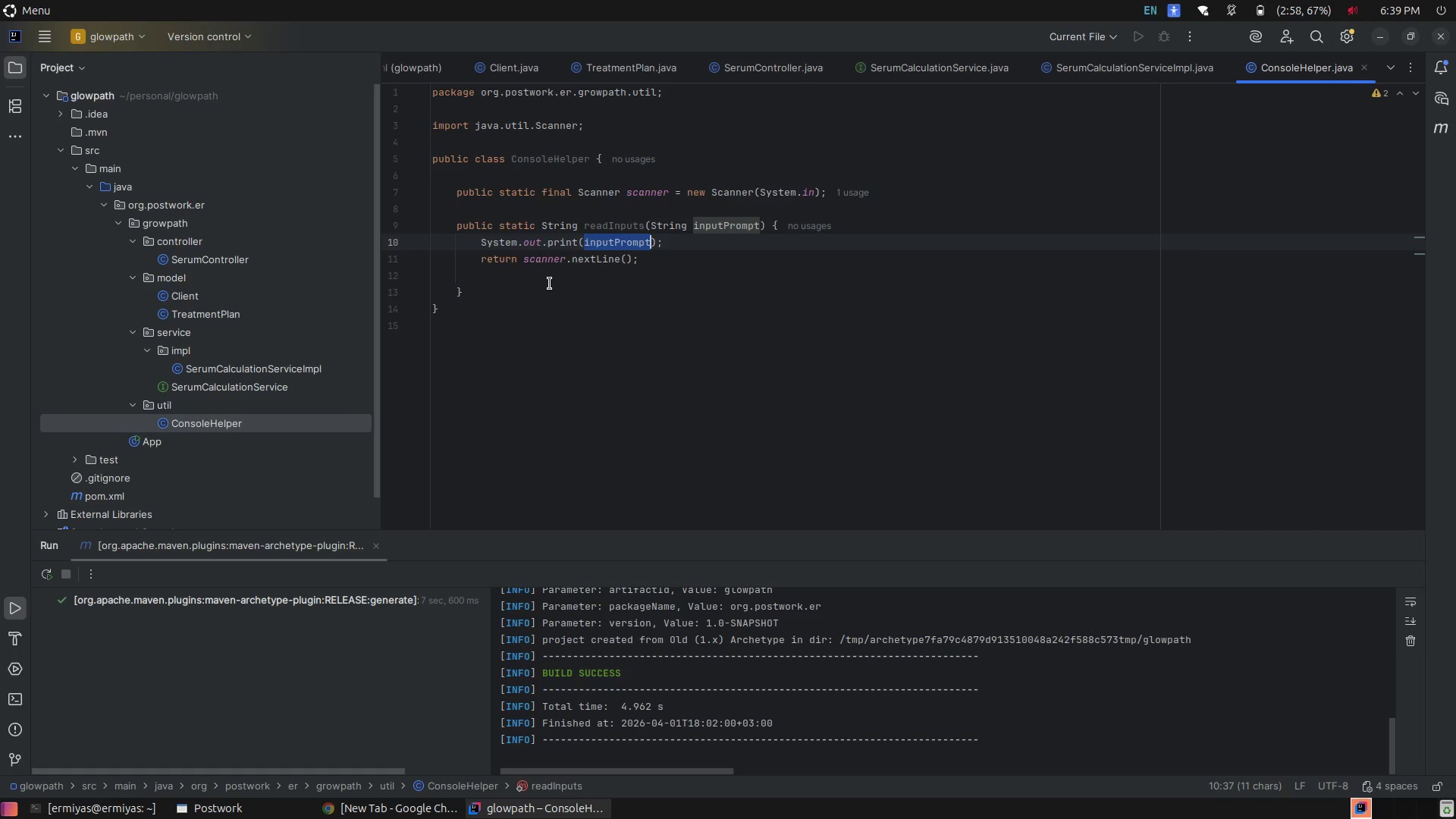 
mouse_move([664, 247])
 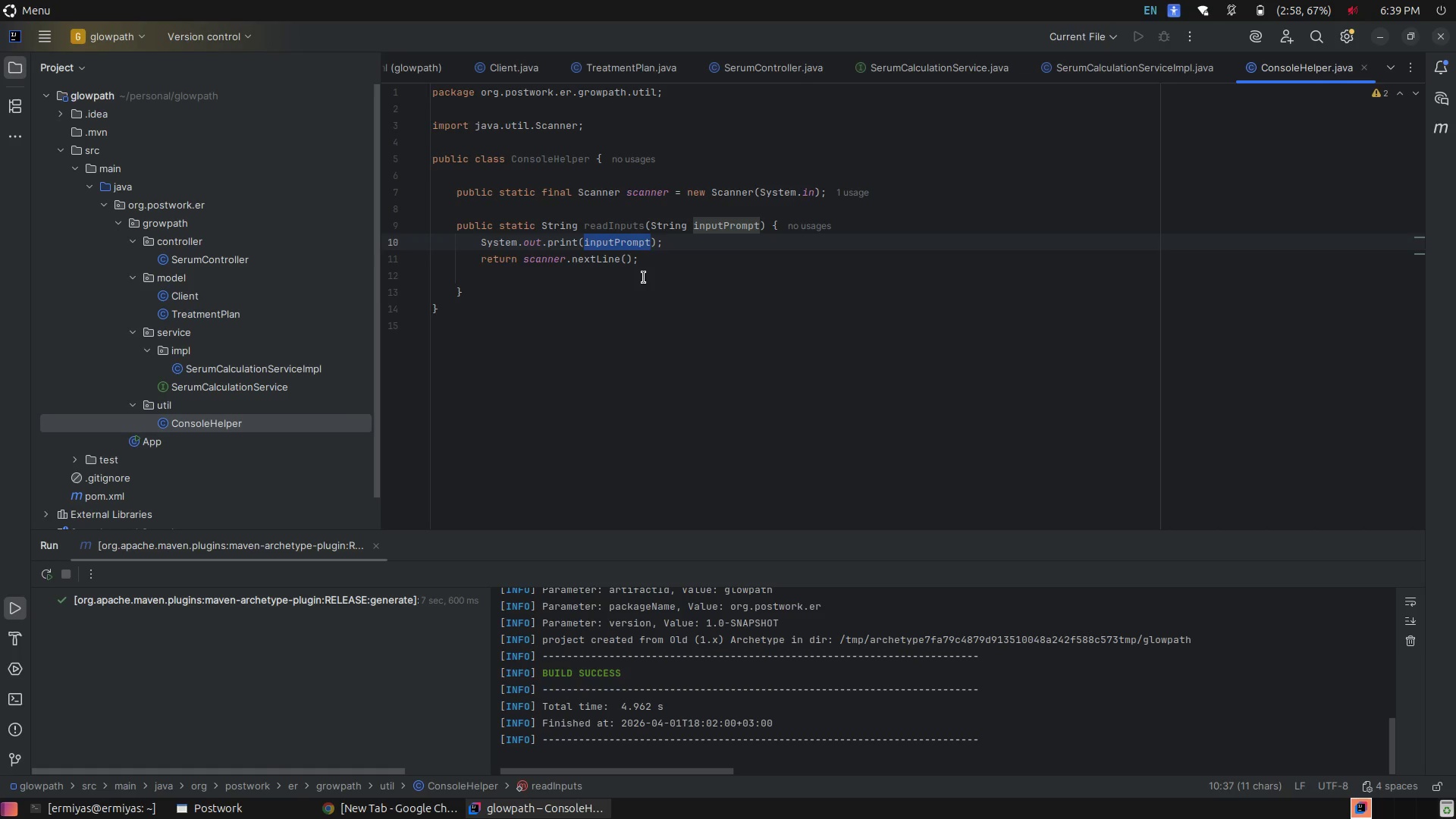 
left_click([644, 278])
 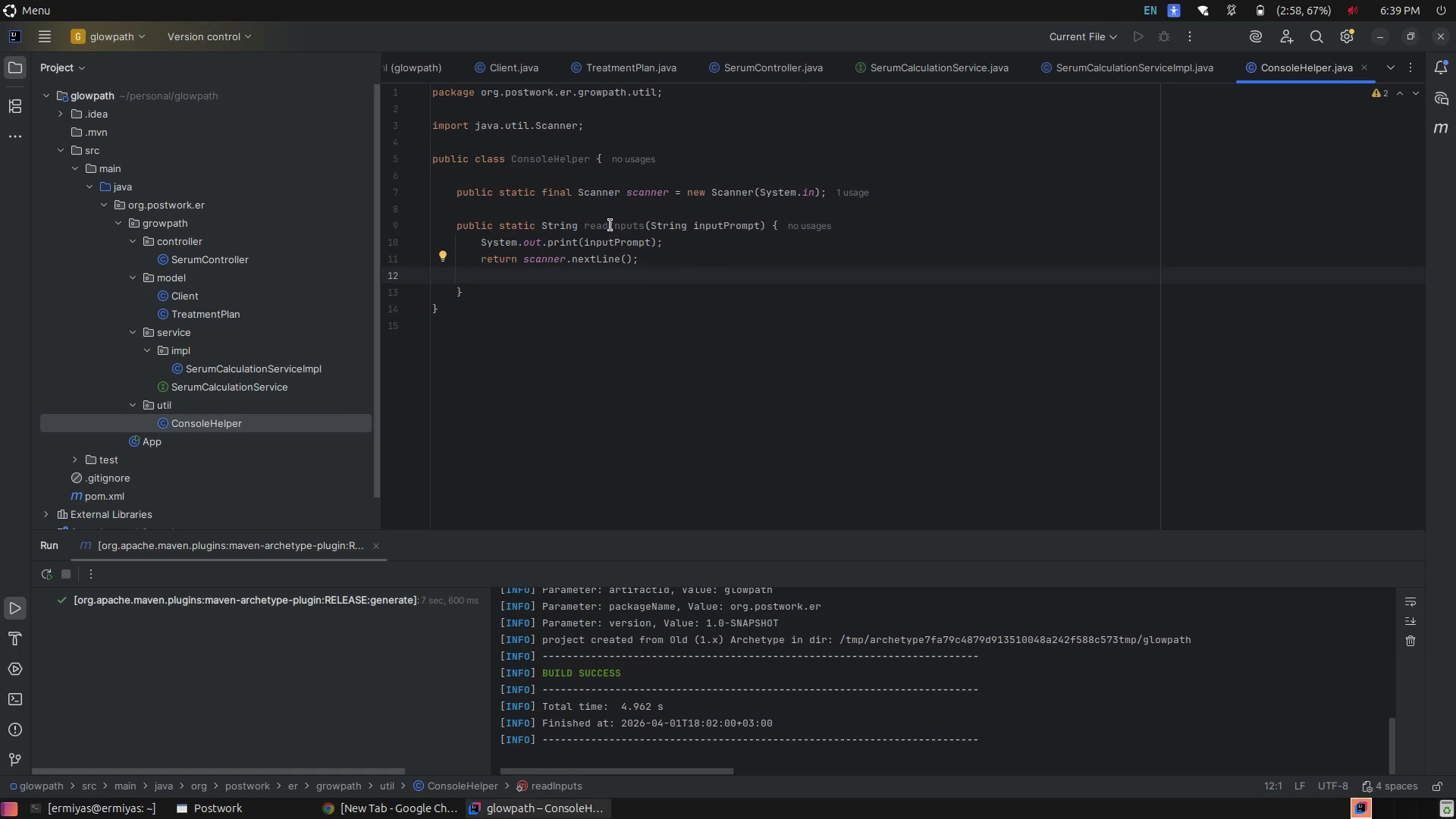 
double_click([610, 224])
 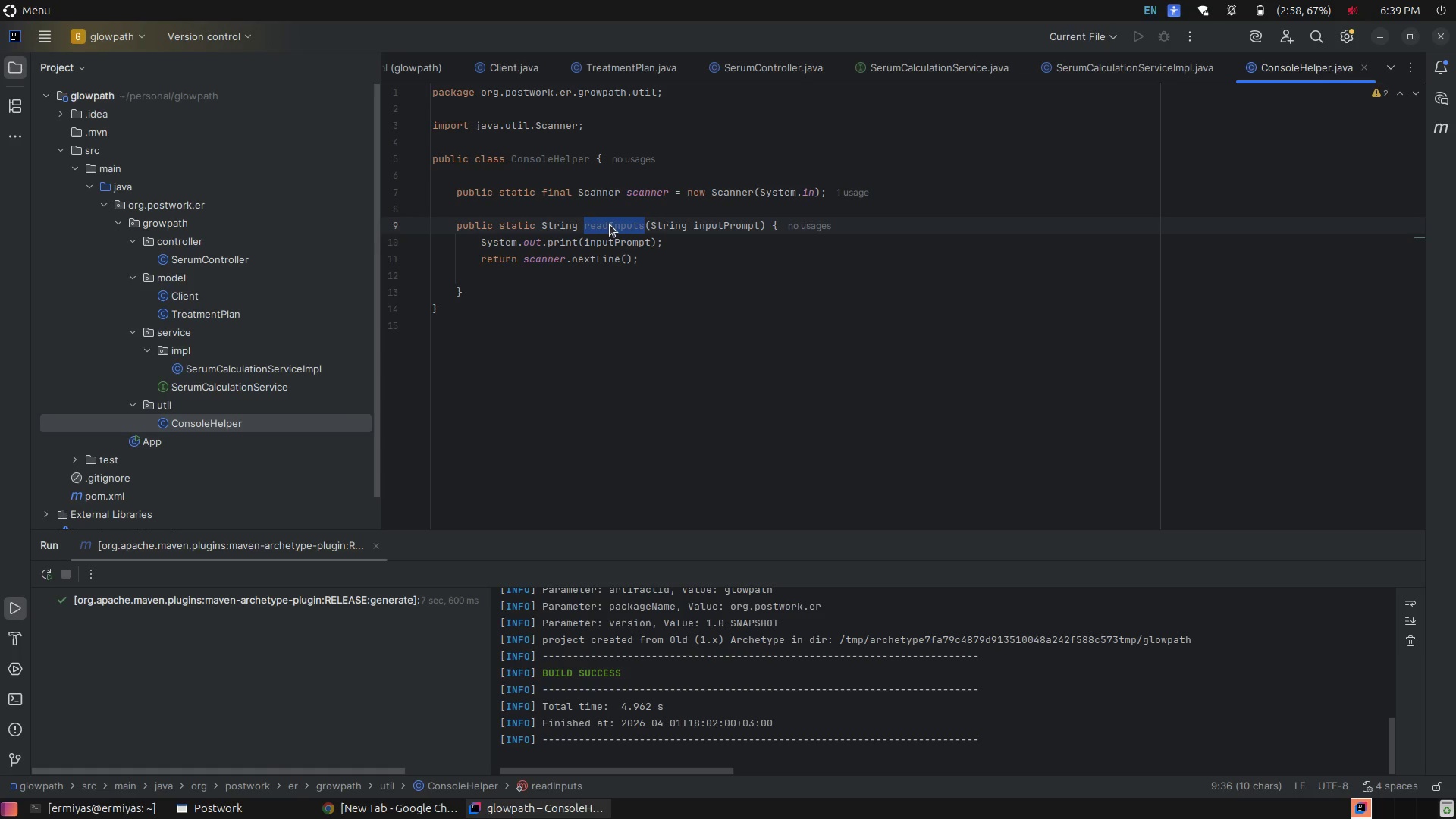 
type(readString)
 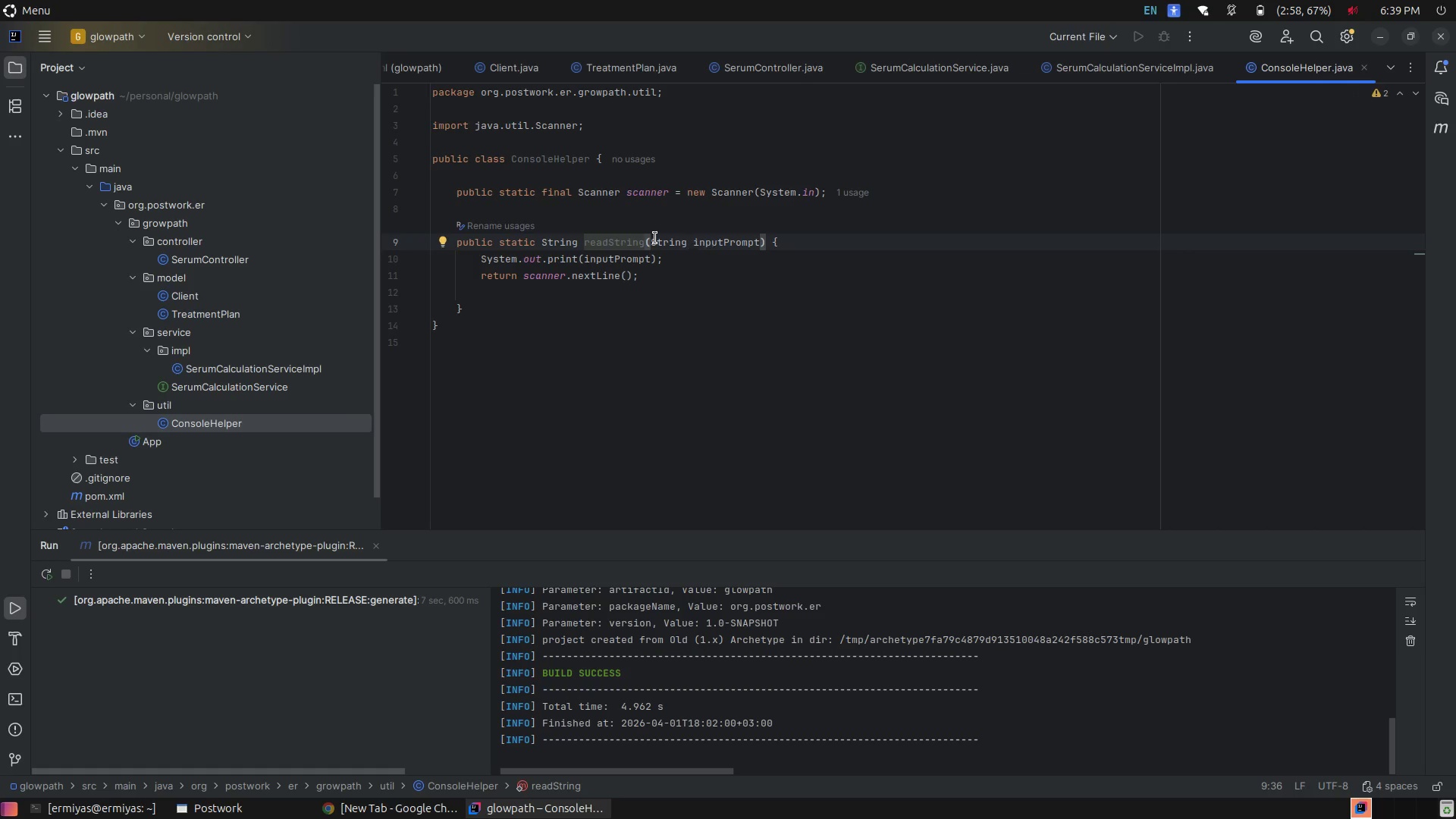 
double_click([633, 236])
 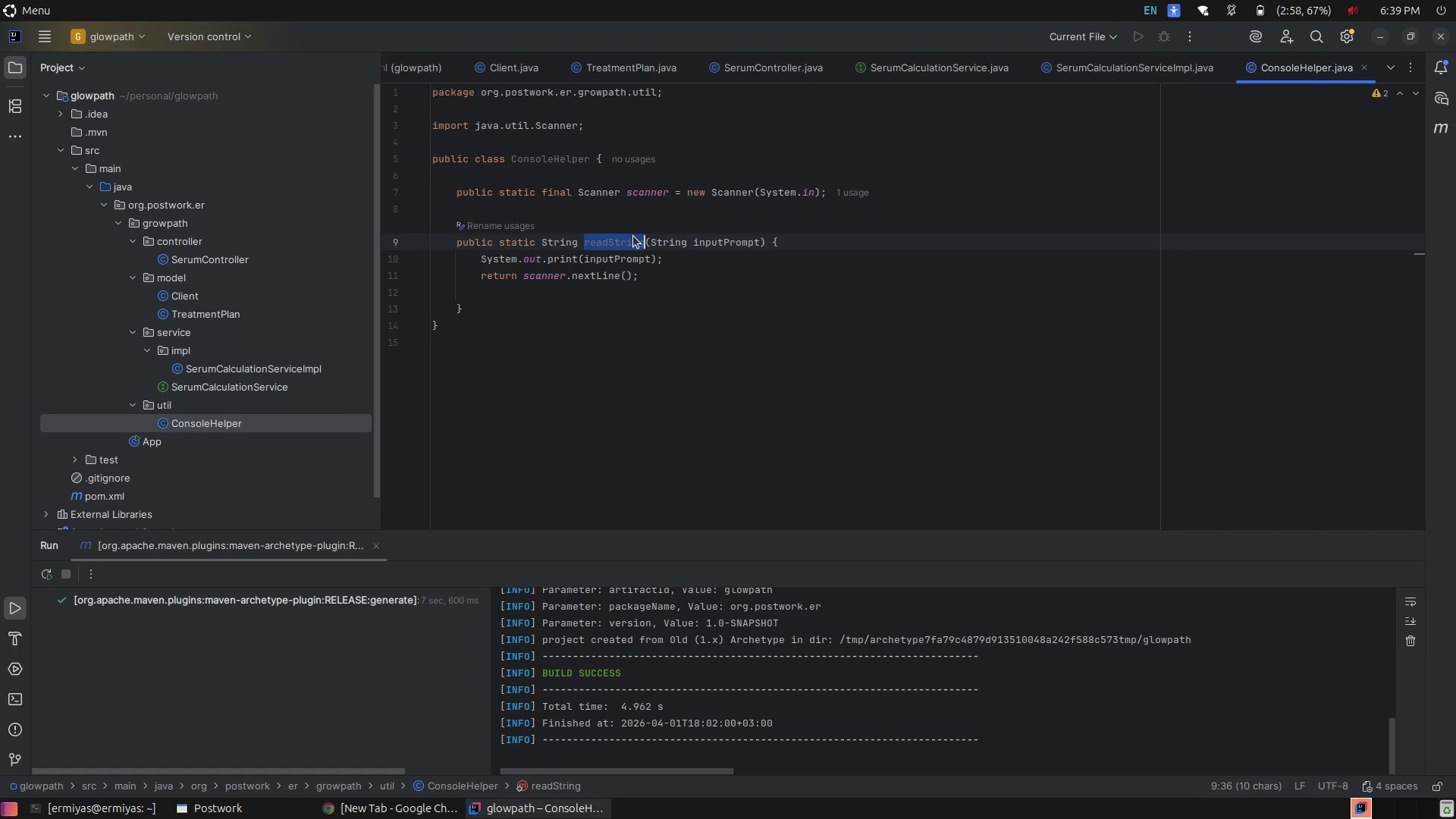 
left_click([532, 311])
 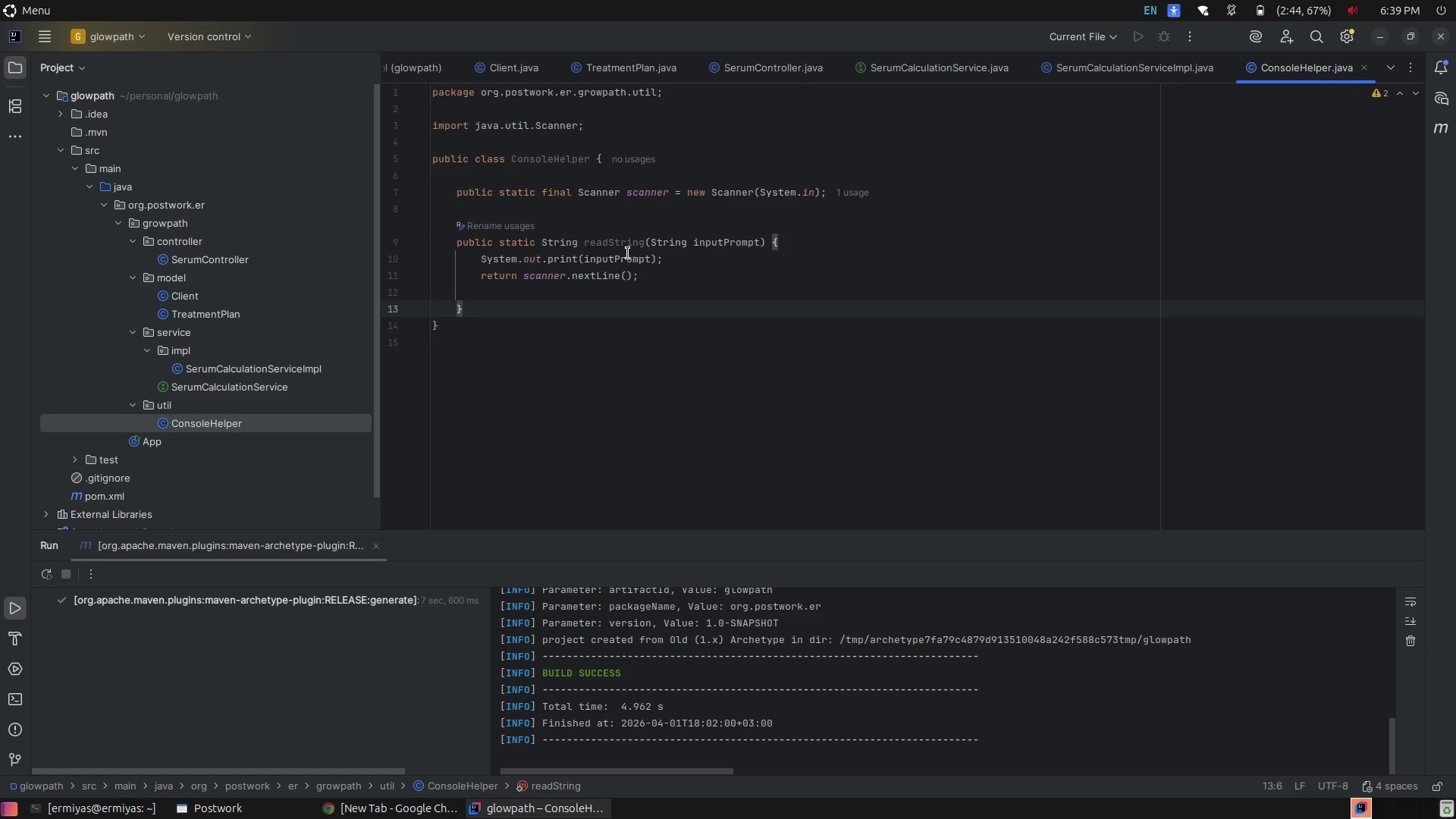 
wait(8.35)
 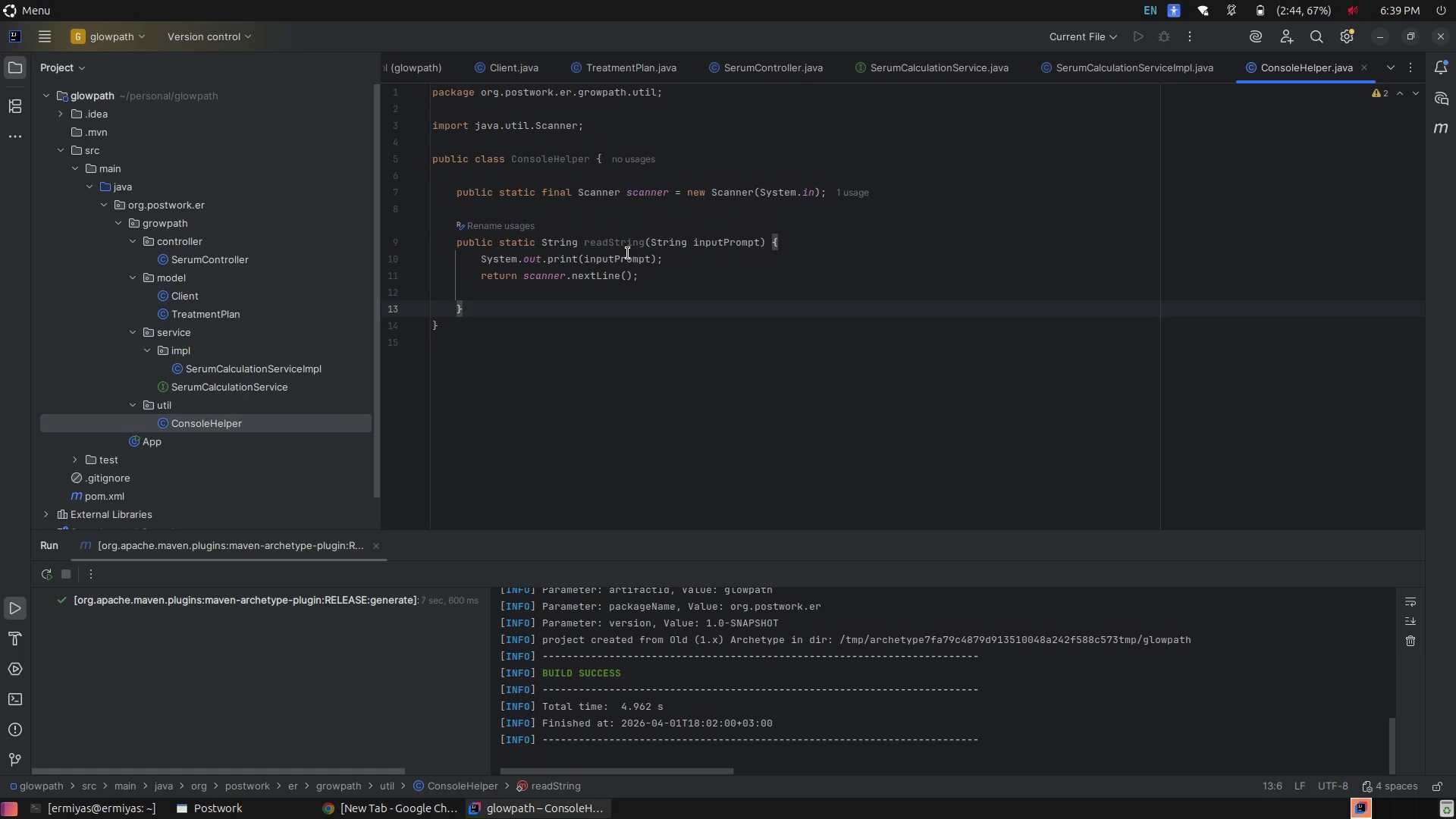 
key(Enter)
 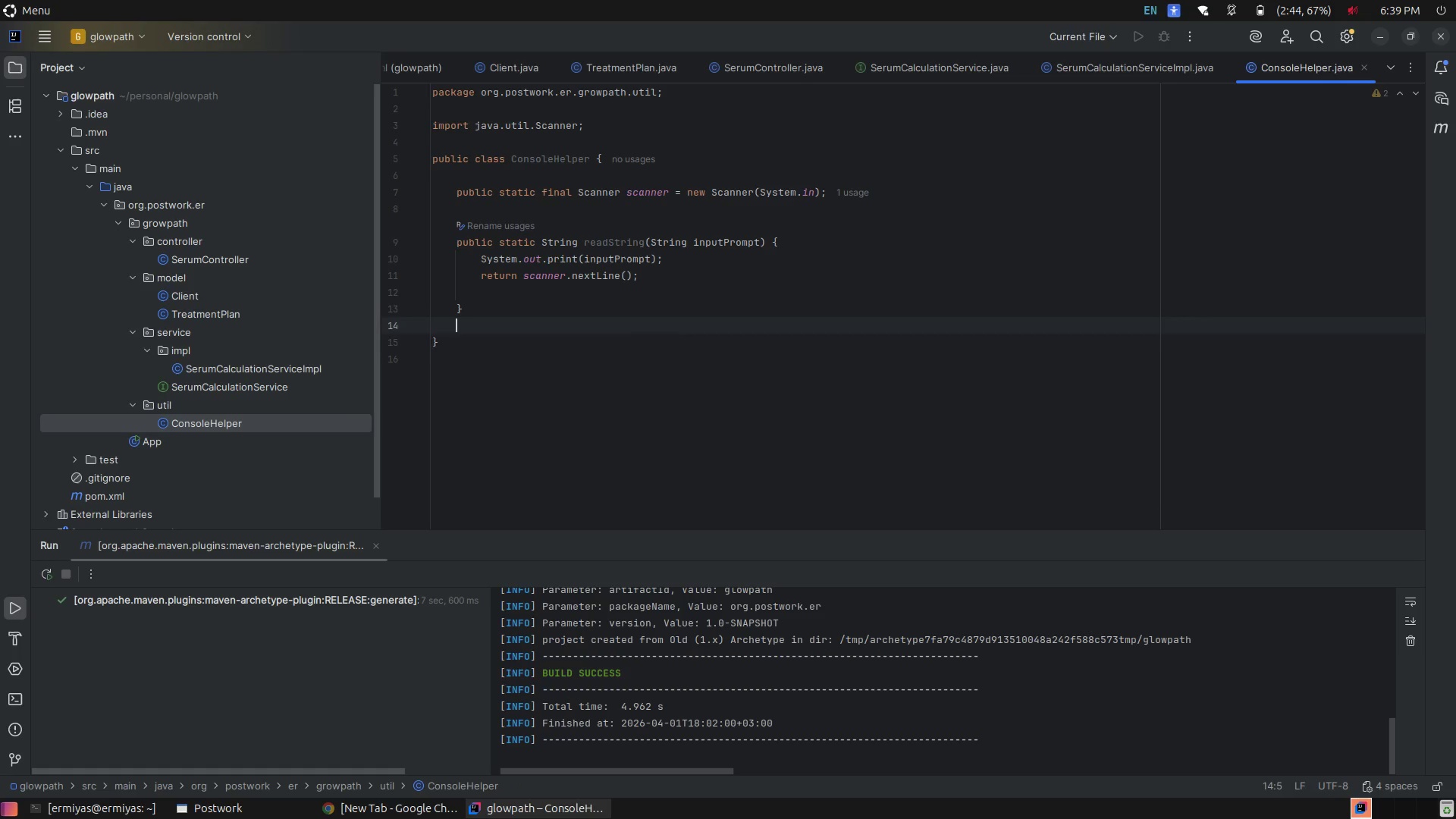 
key(Enter)
 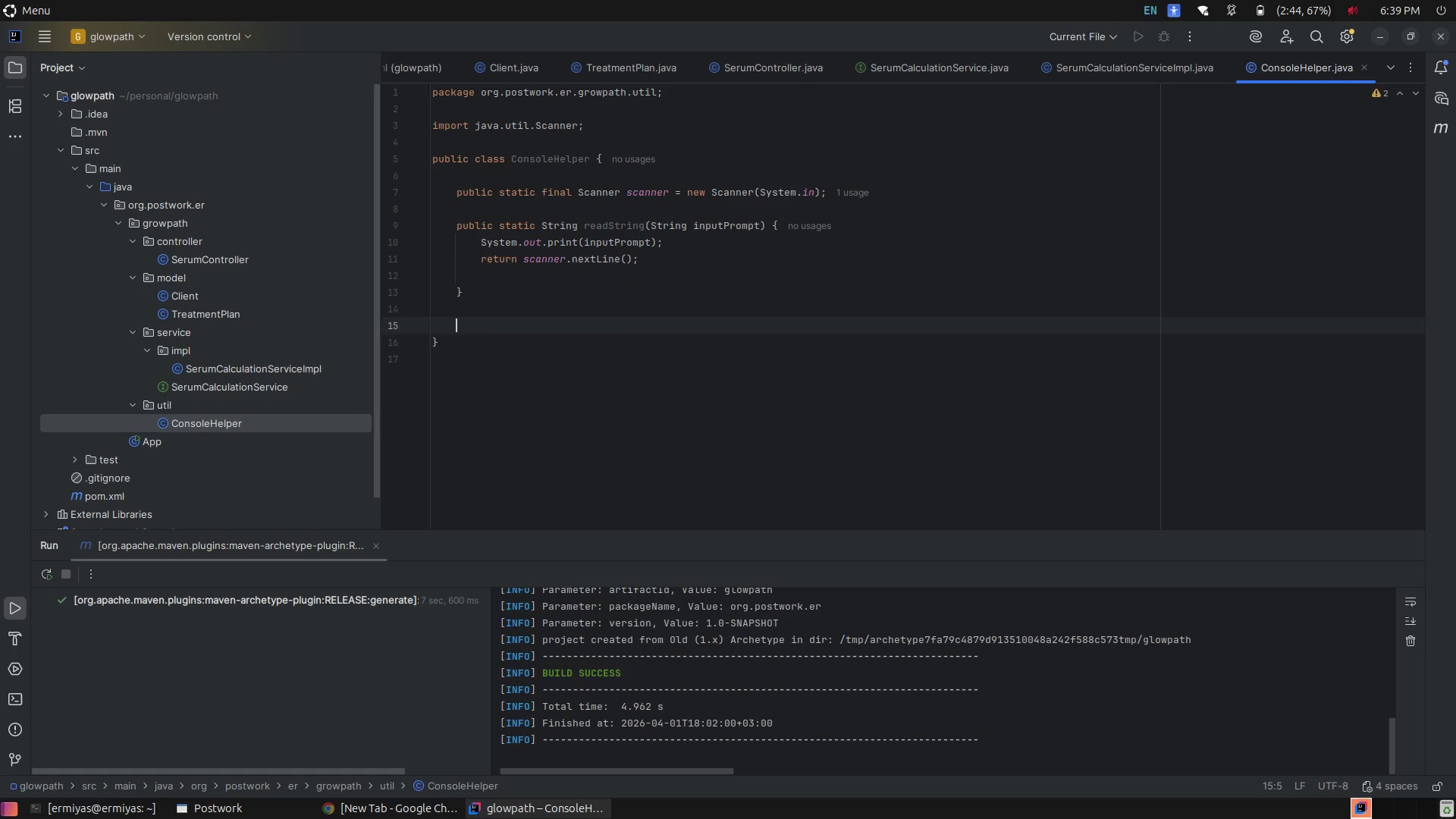 
type(public sta)
key(Tab)
type(int readInt)
 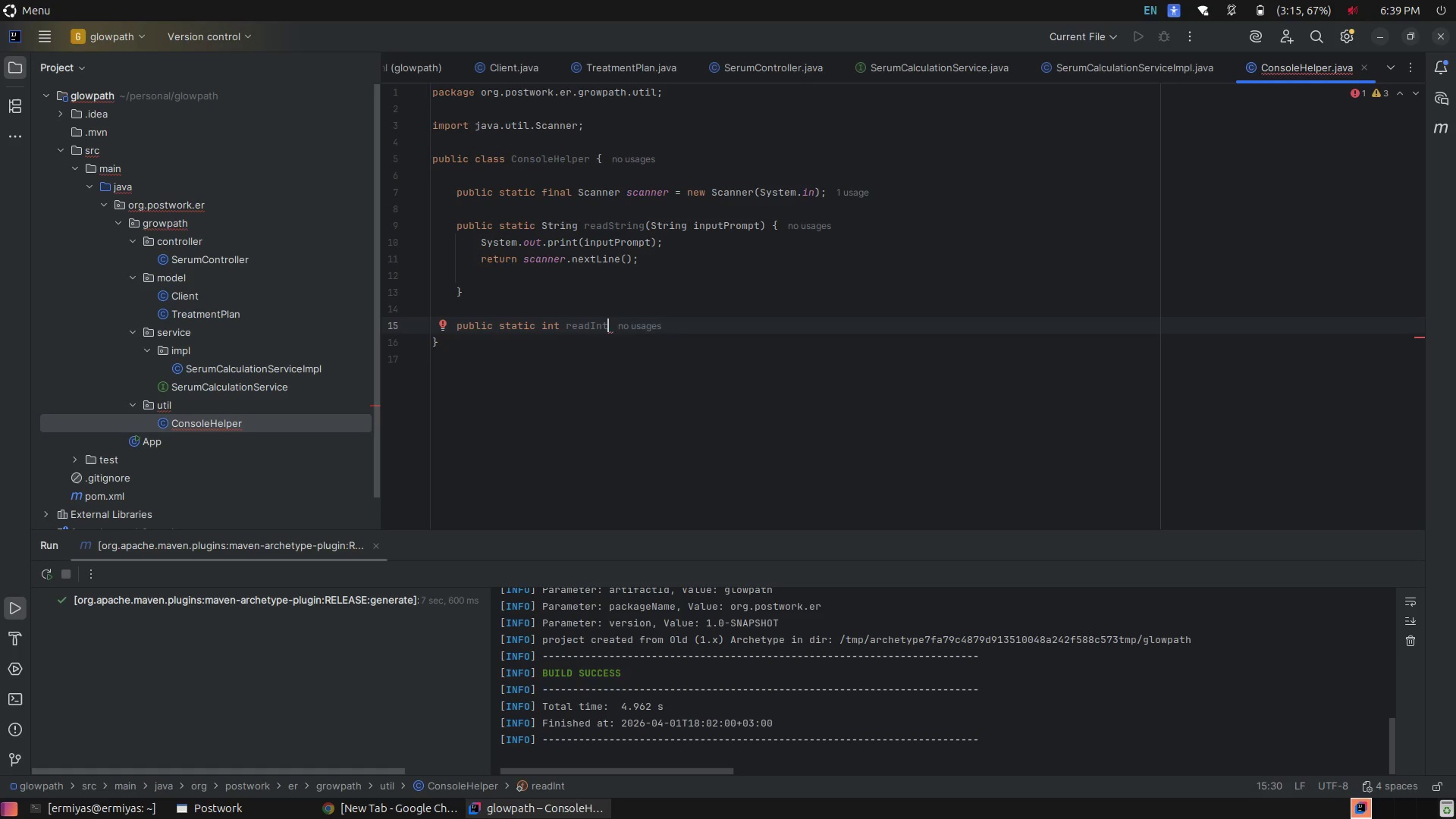 
wait(6.88)
 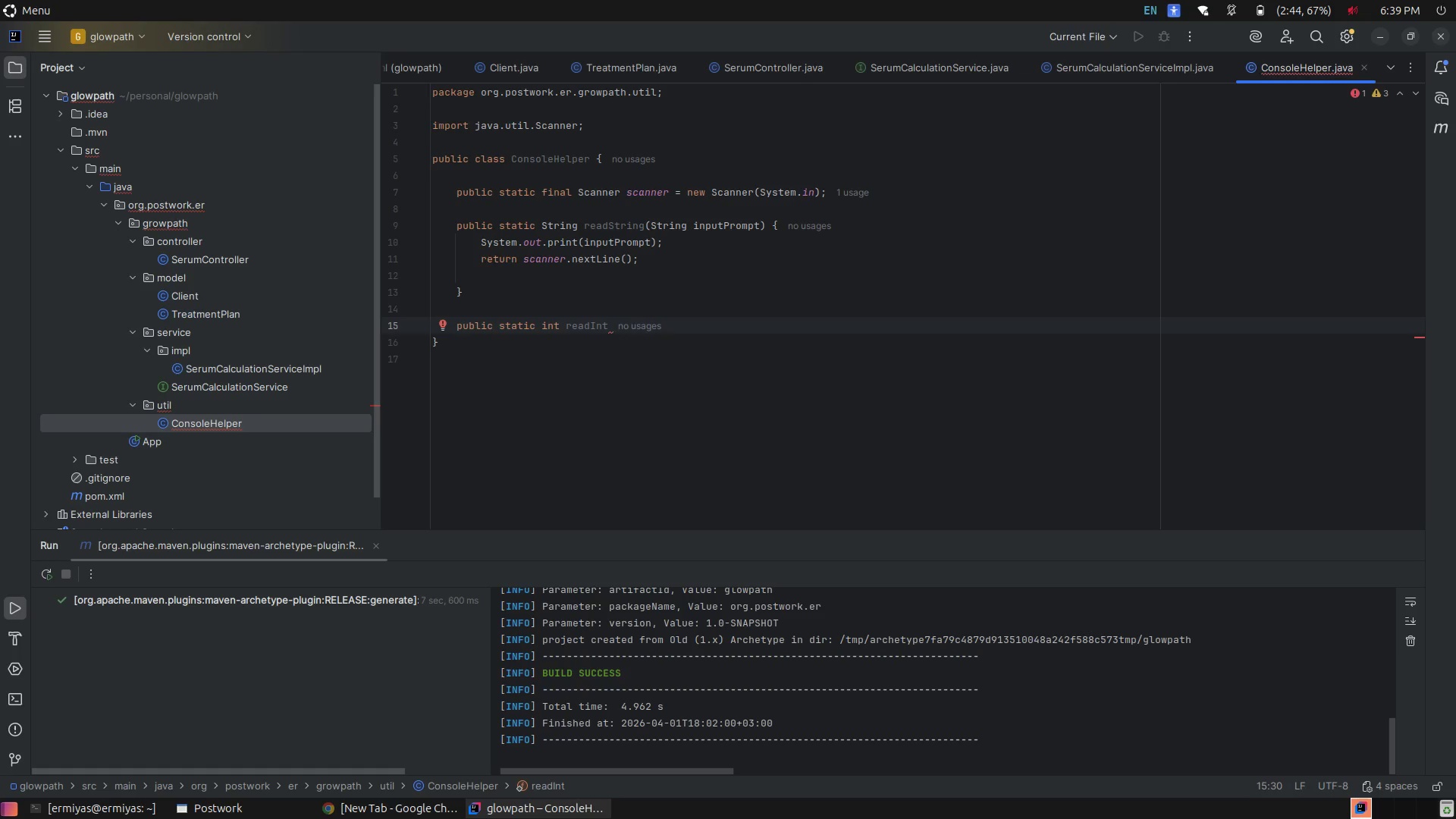 
type((Str)
key(Tab)
type( im)
key(Backspace)
type(nputPrompt)
 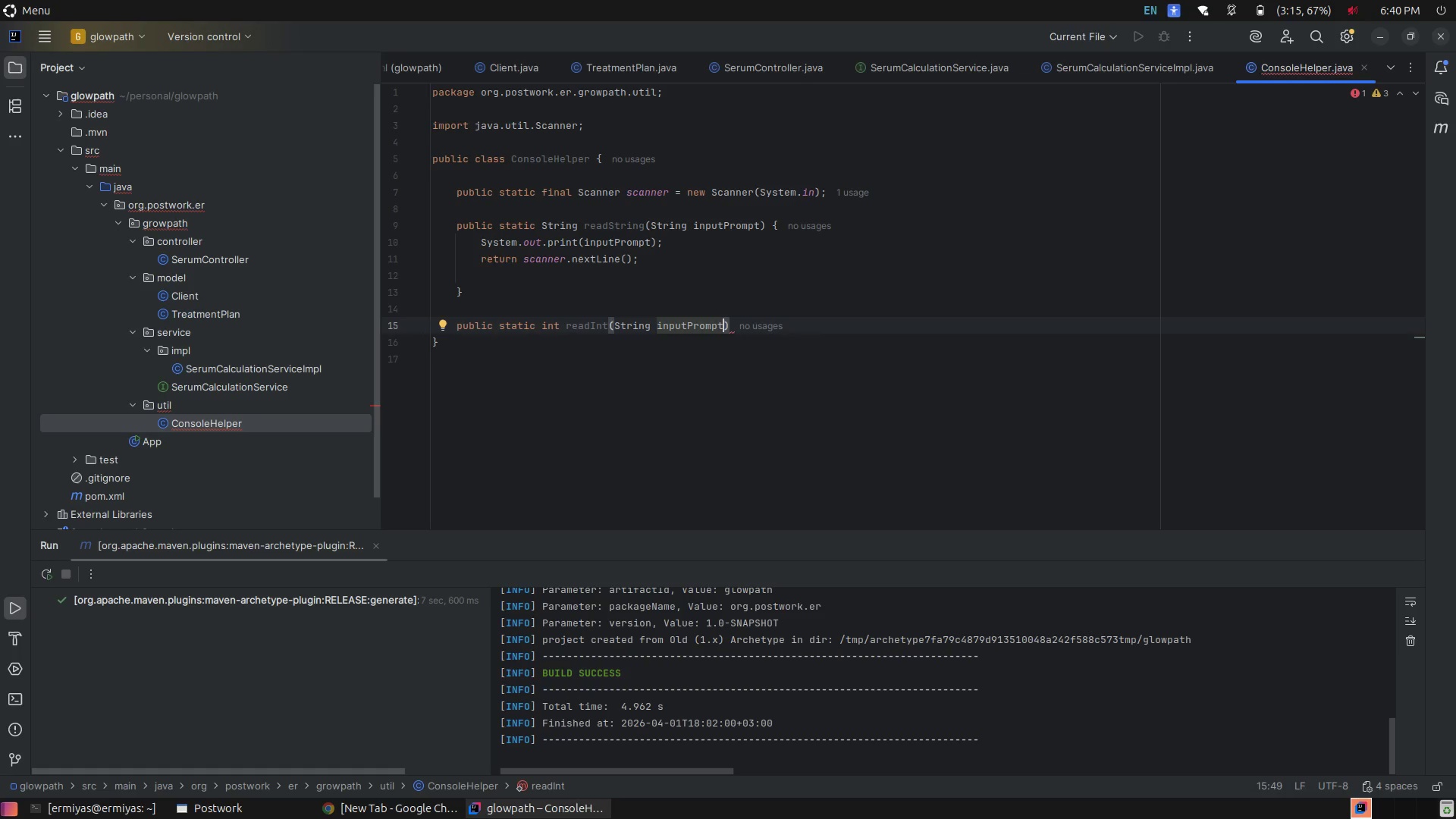 
key(ArrowRight)
 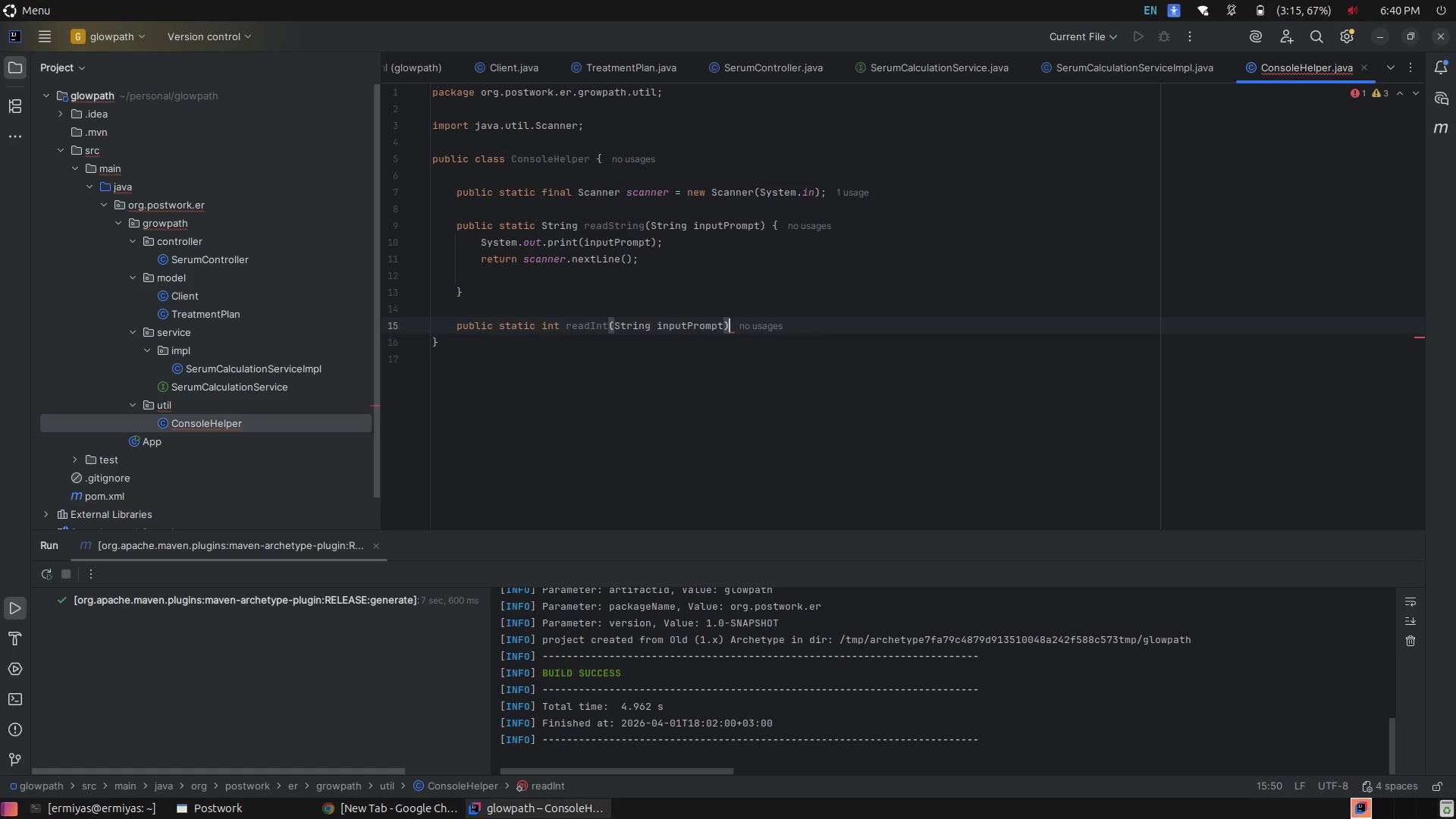 
key(Space)
 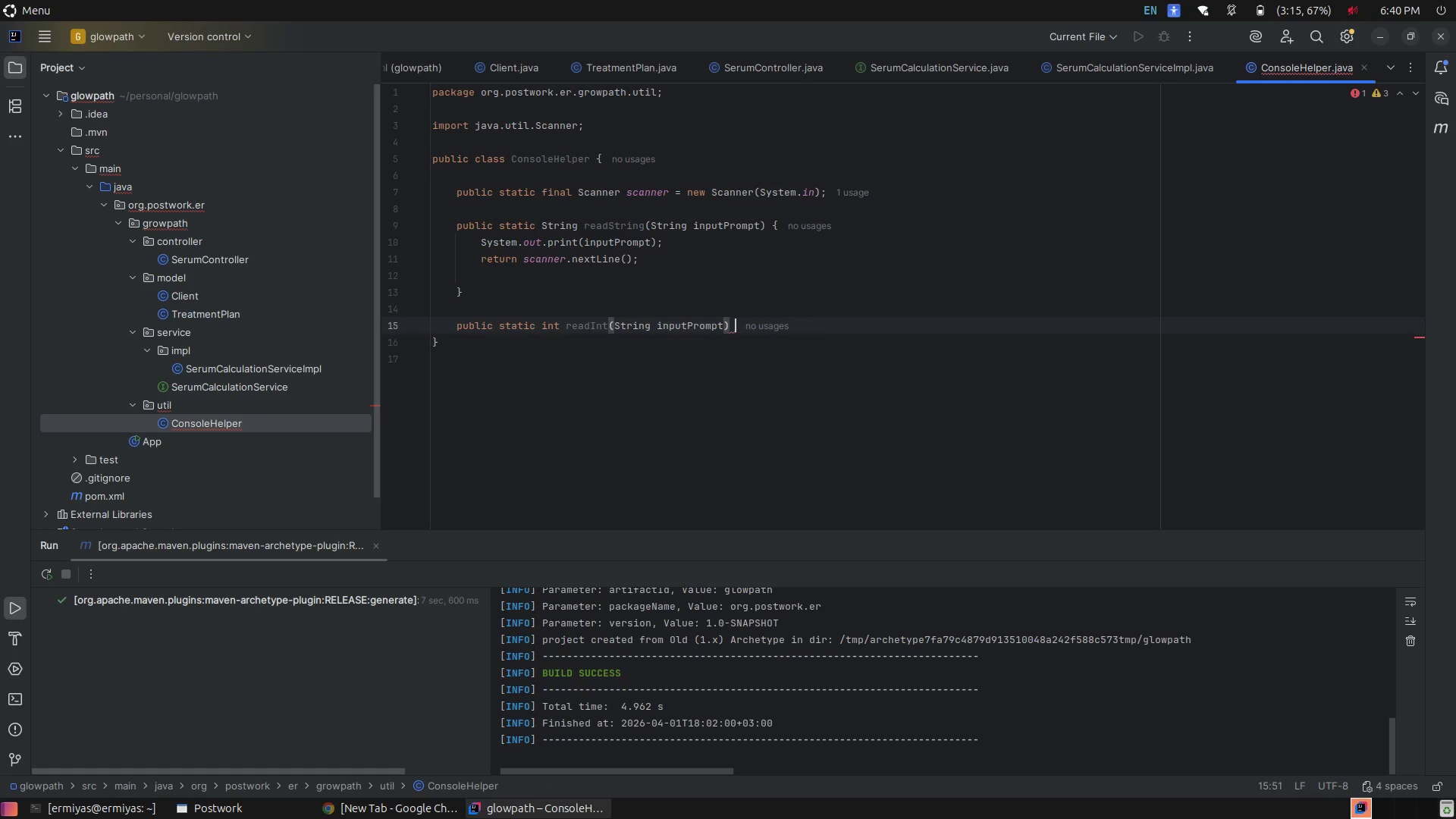 
key(Shift+BracketLeft)
 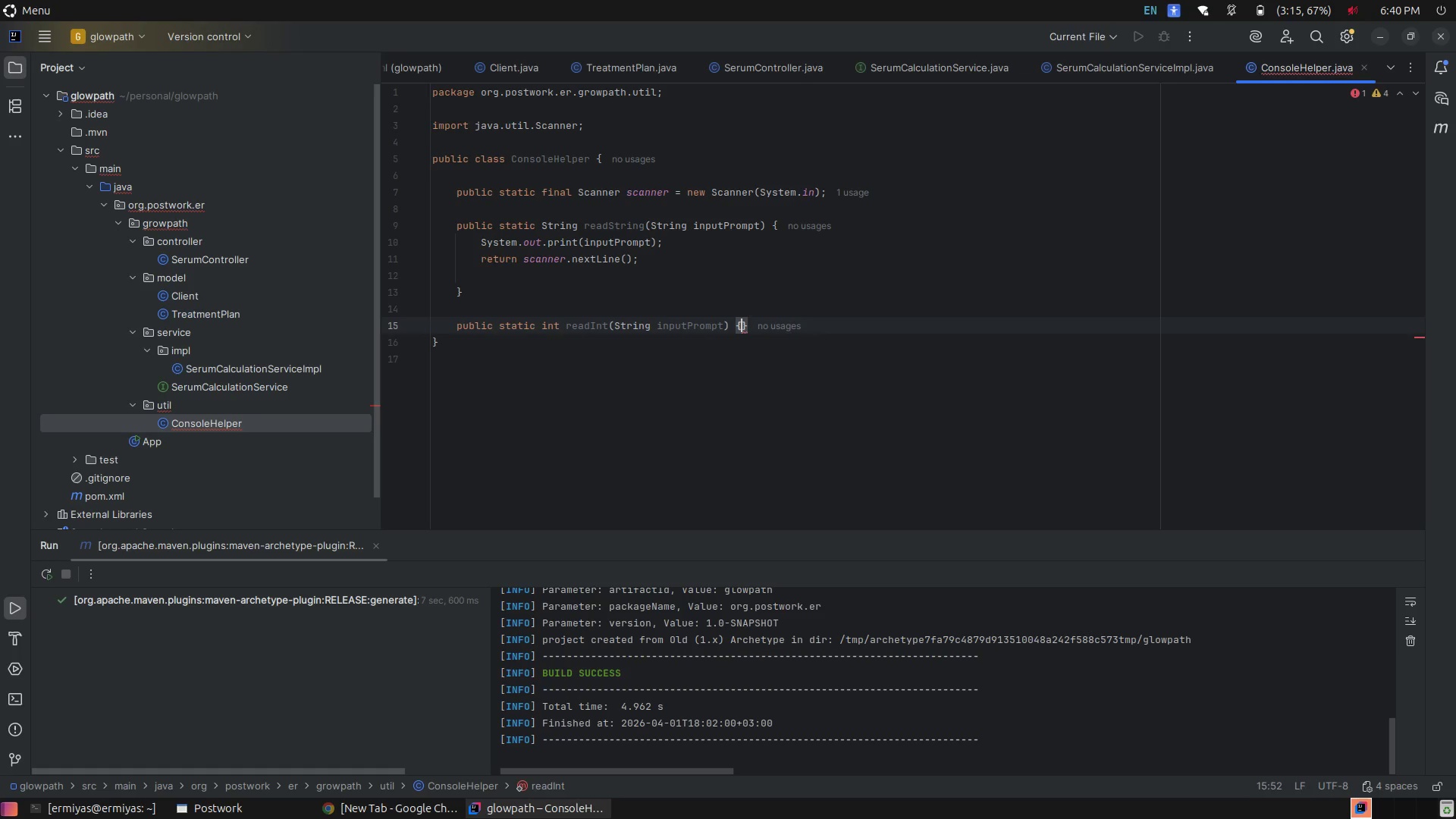 
key(Enter)
 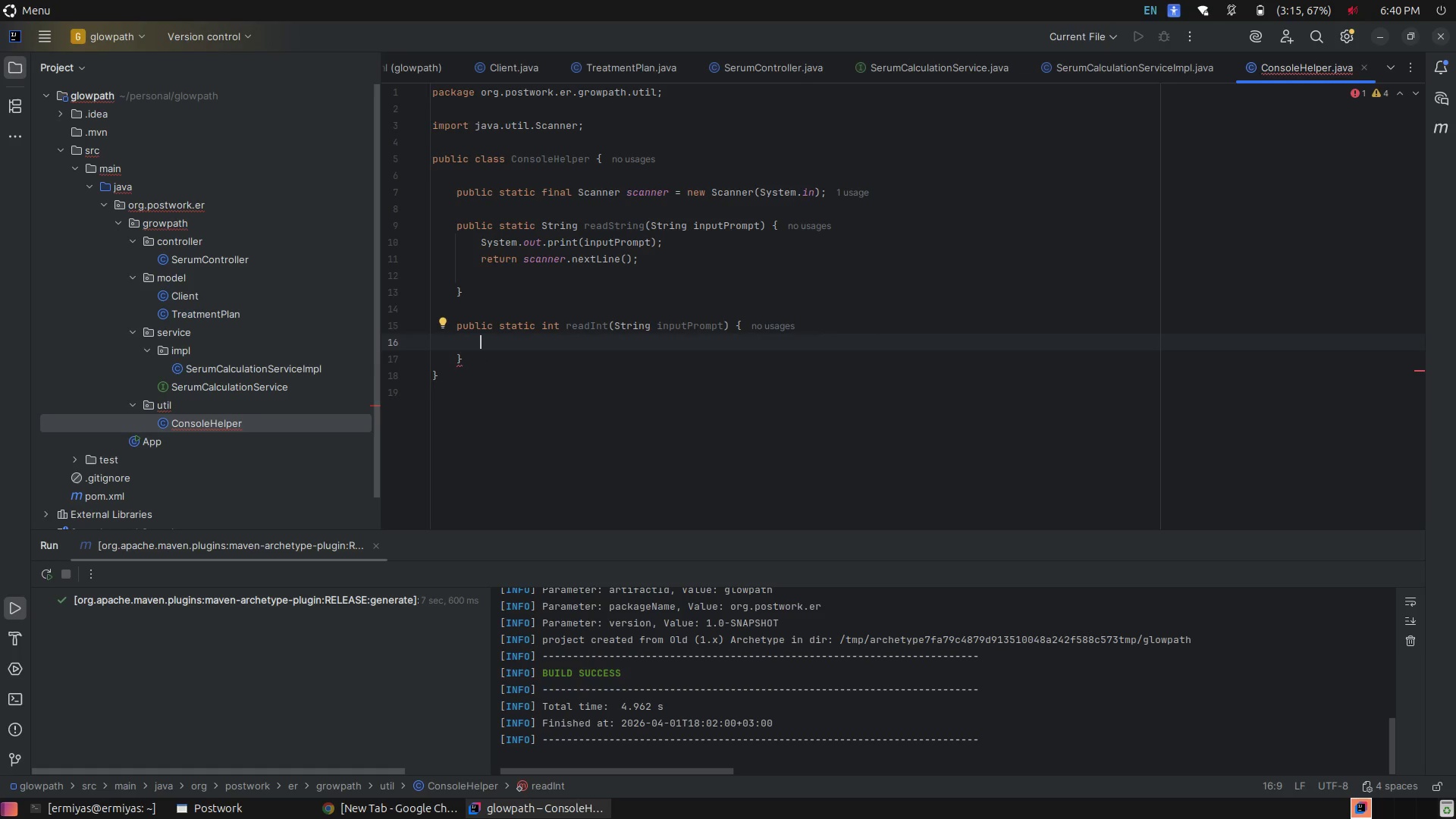 
type(Sy)
key(Tab)
type(.o)
key(Tab)
type(.pring)
key(Backspace)
type(t()
 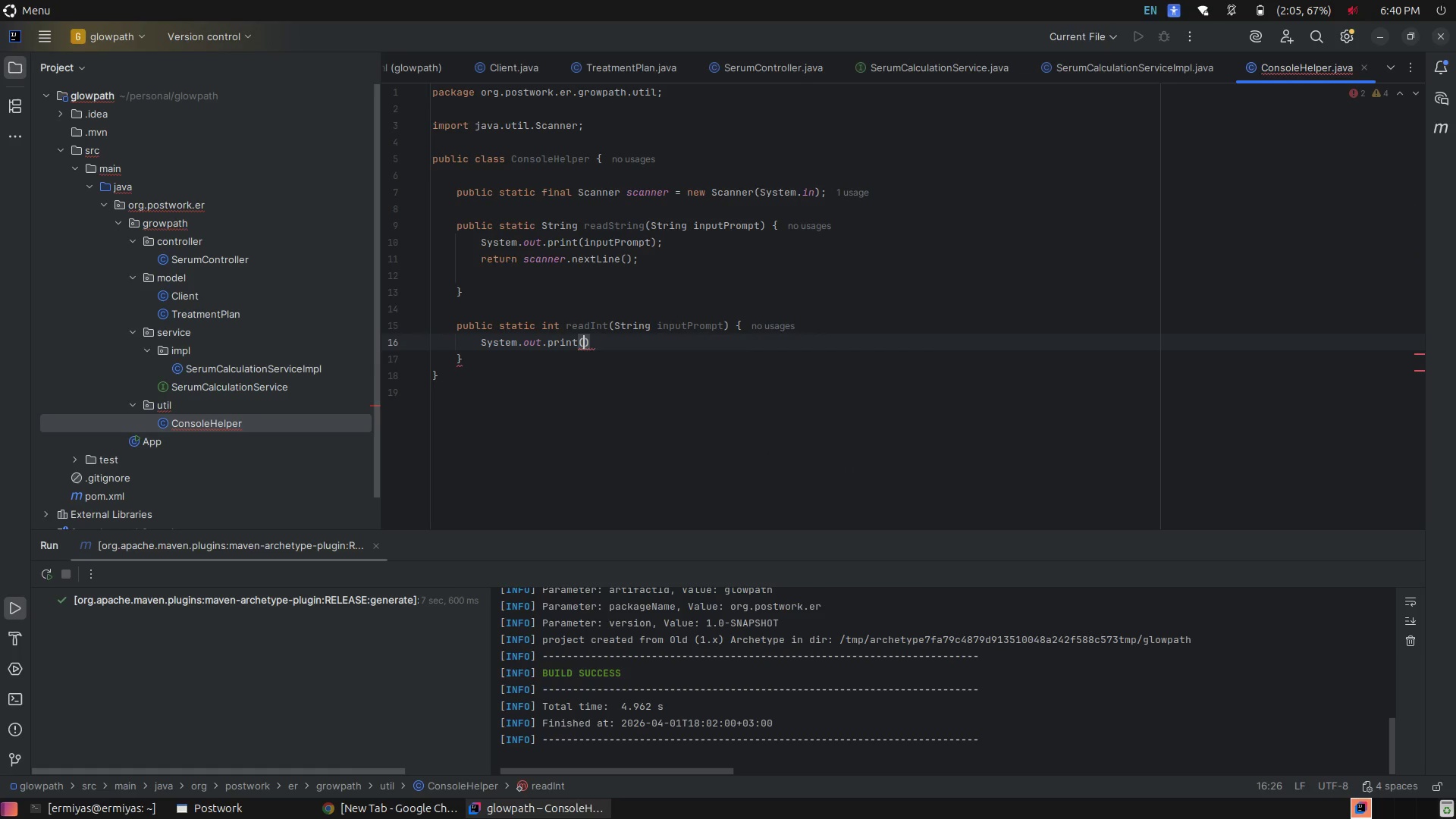 
wait(6.75)
 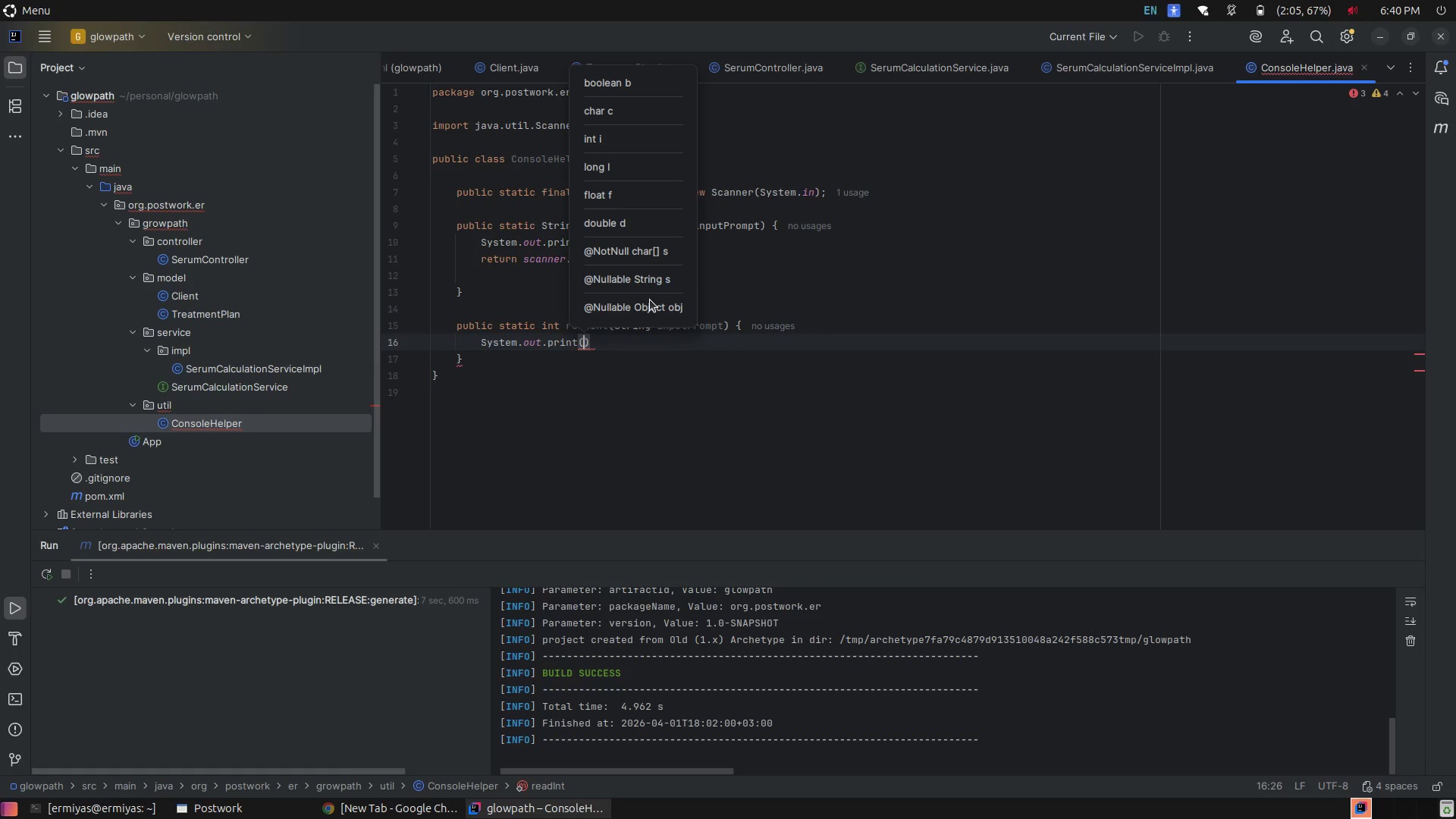 
type(m)
key(Backspace)
type(in)
key(Tab)
 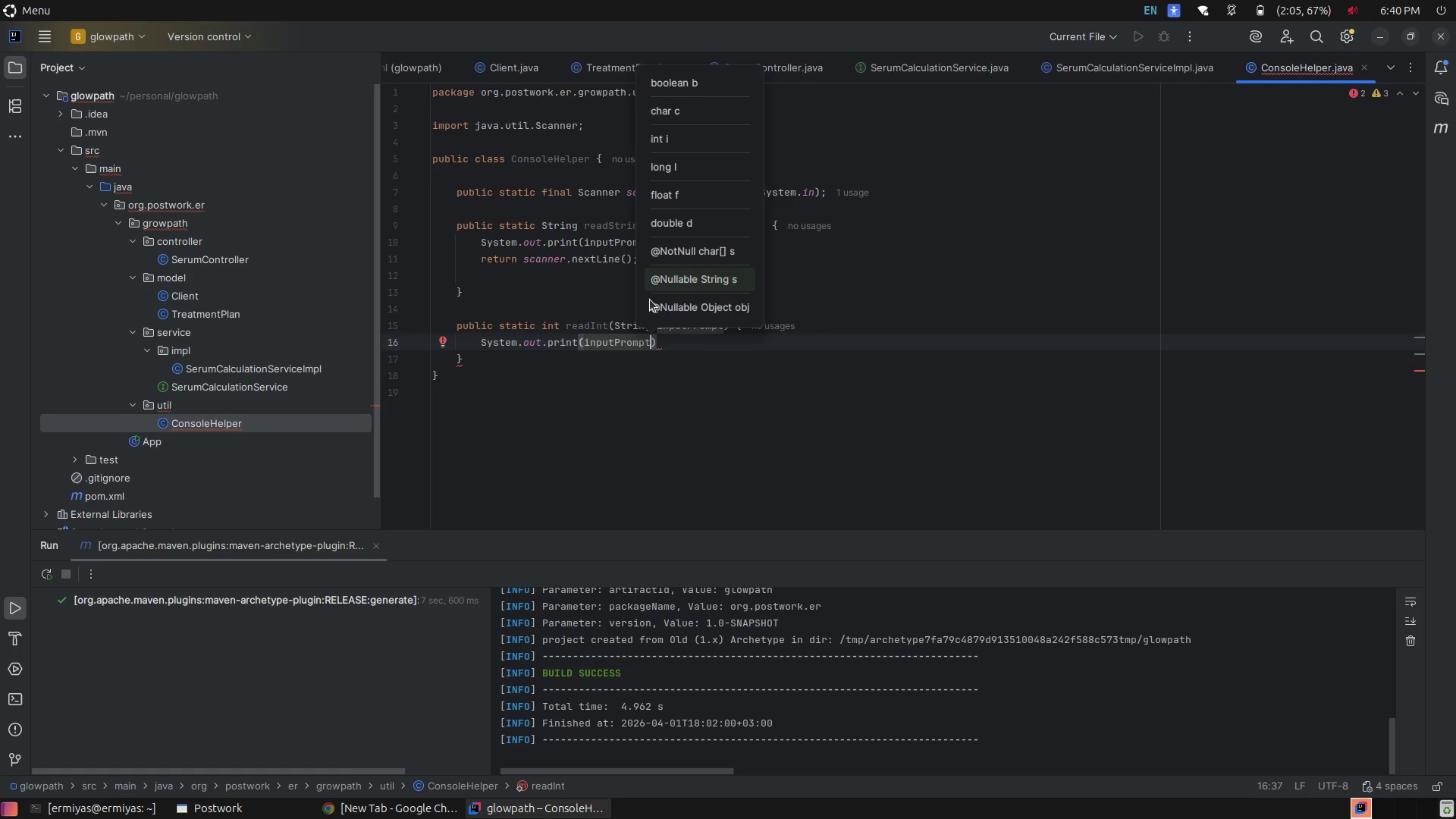 
key(ArrowRight)
 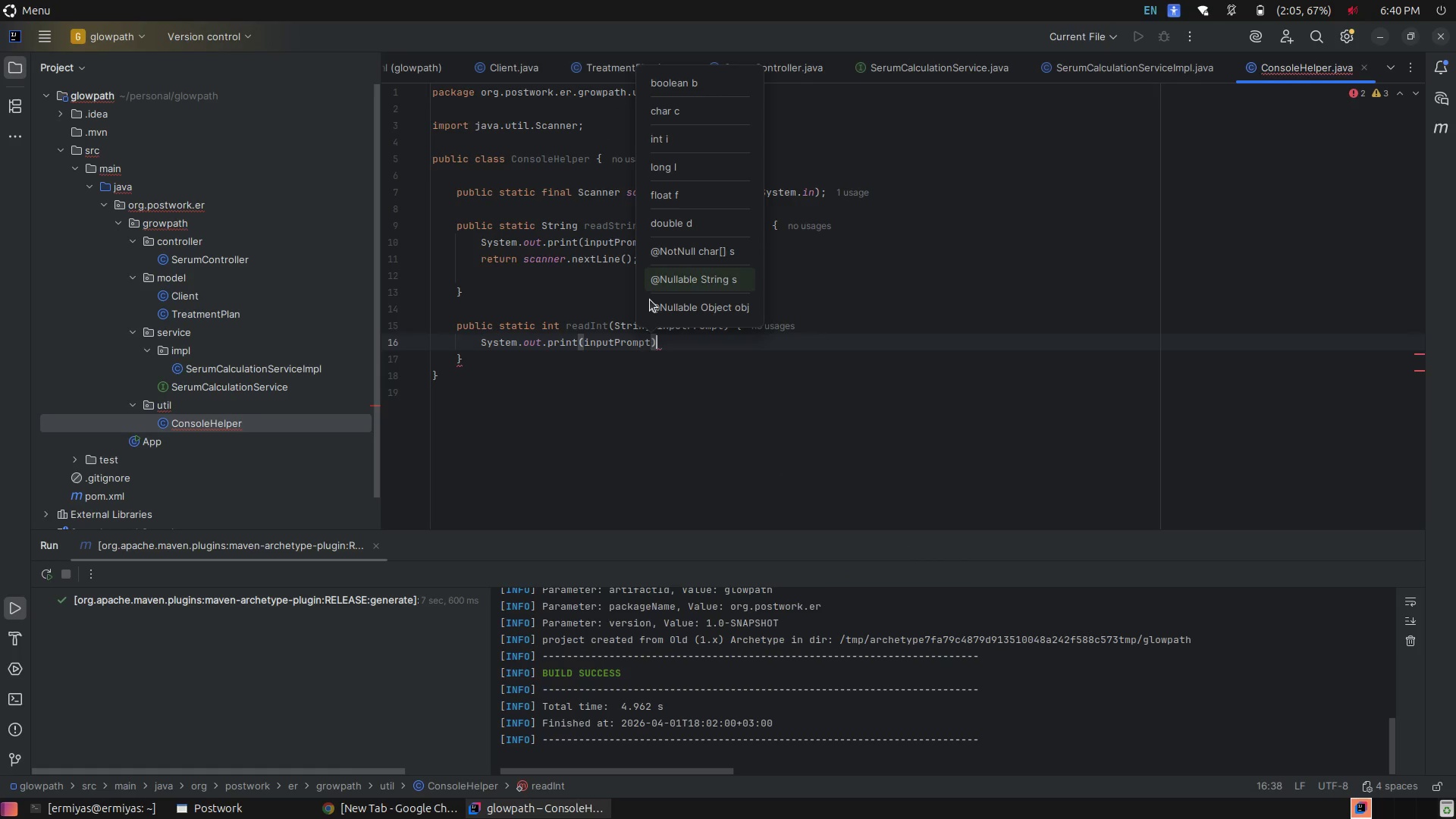 
key(Semicolon)
 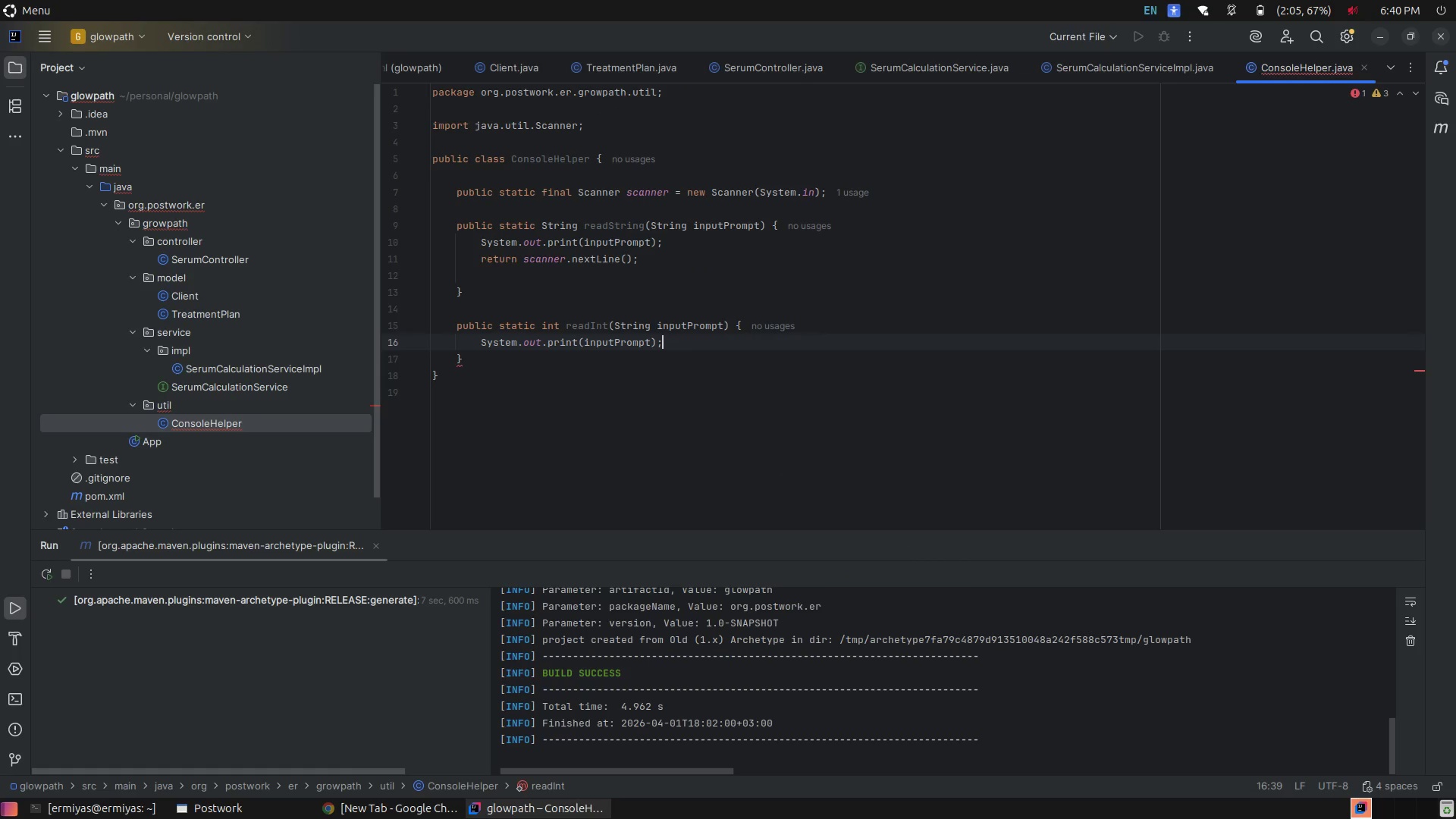 
key(Enter)
 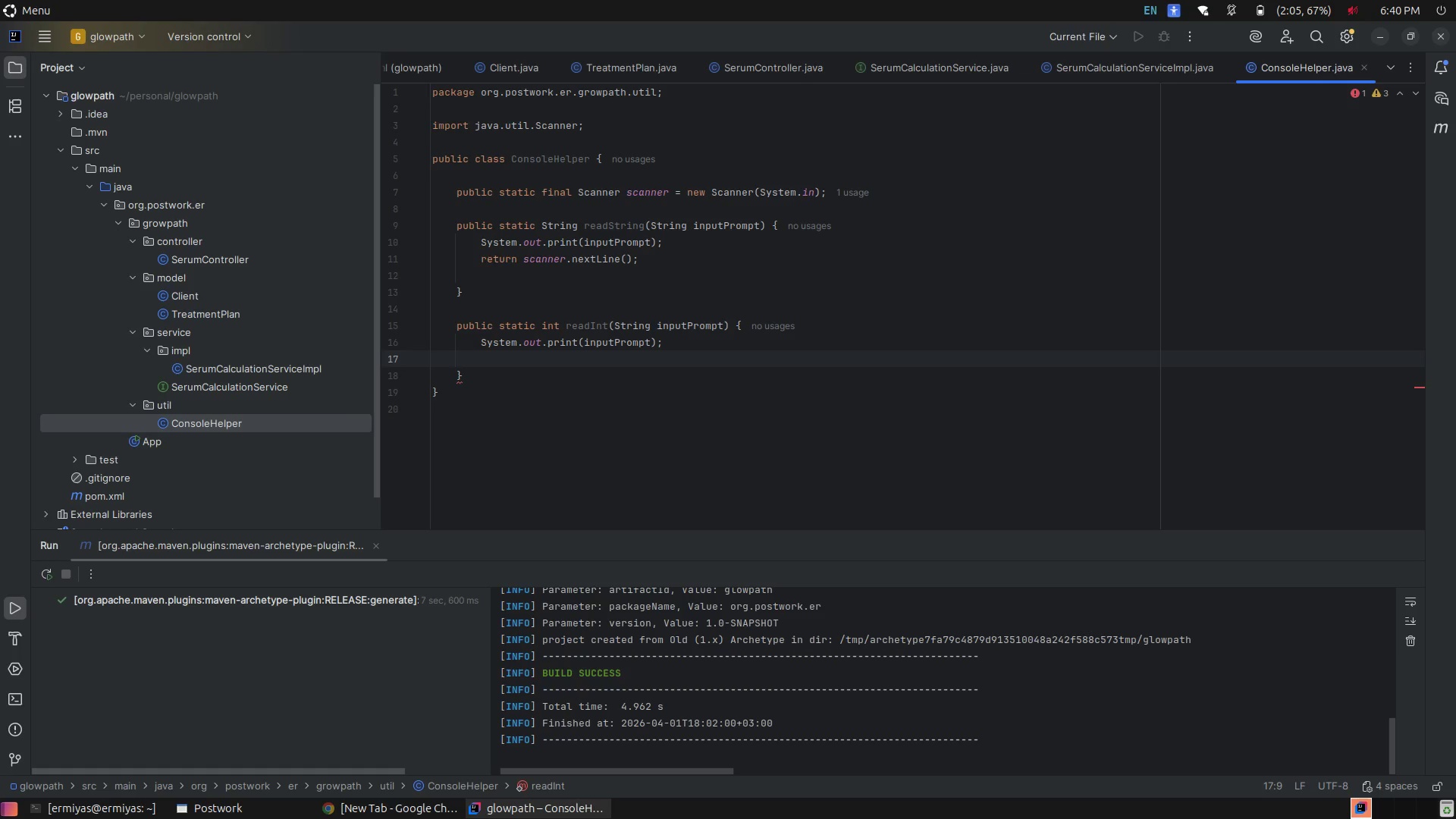 
type(retu)
key(Tab)
 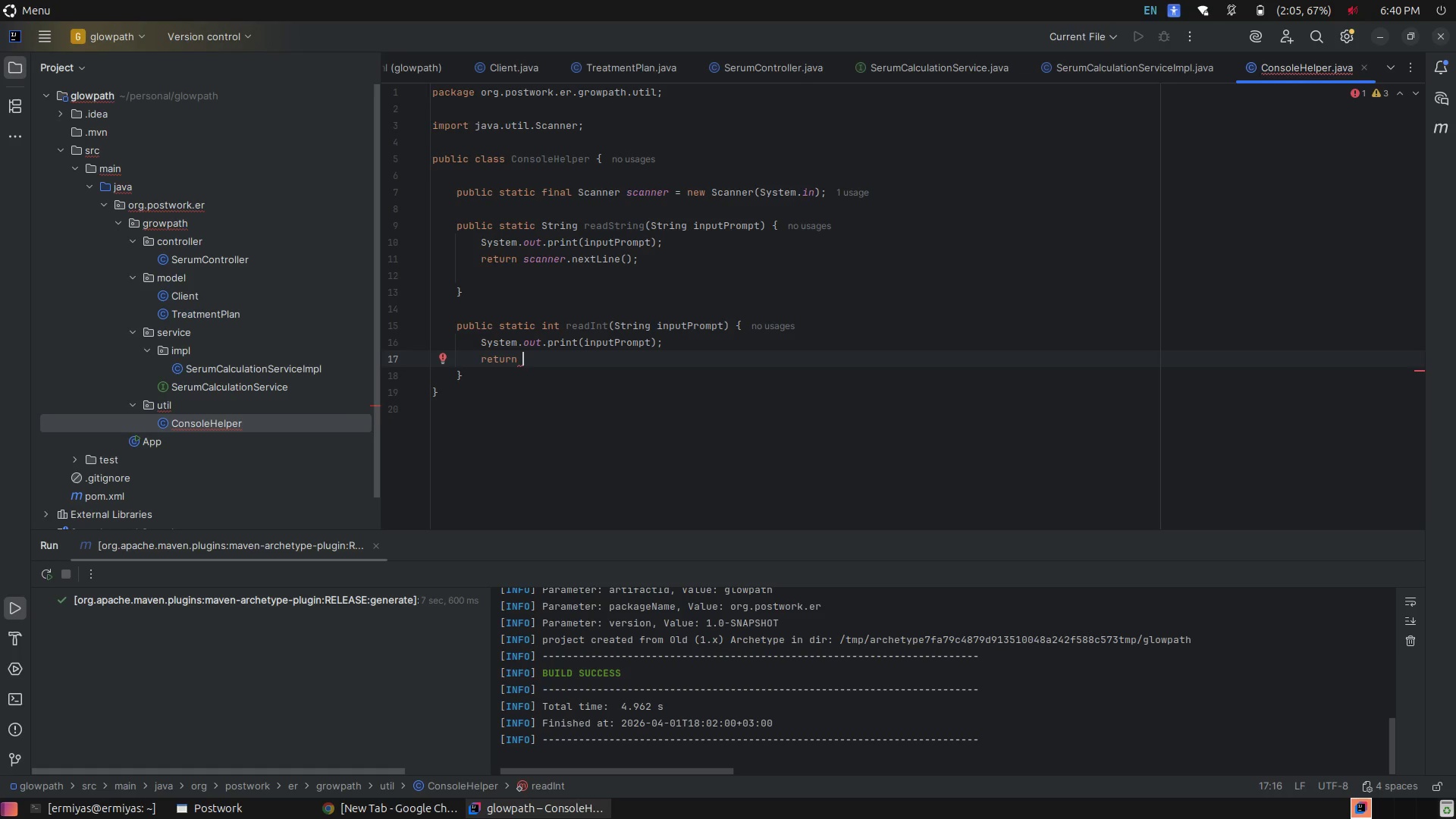 
wait(5.62)
 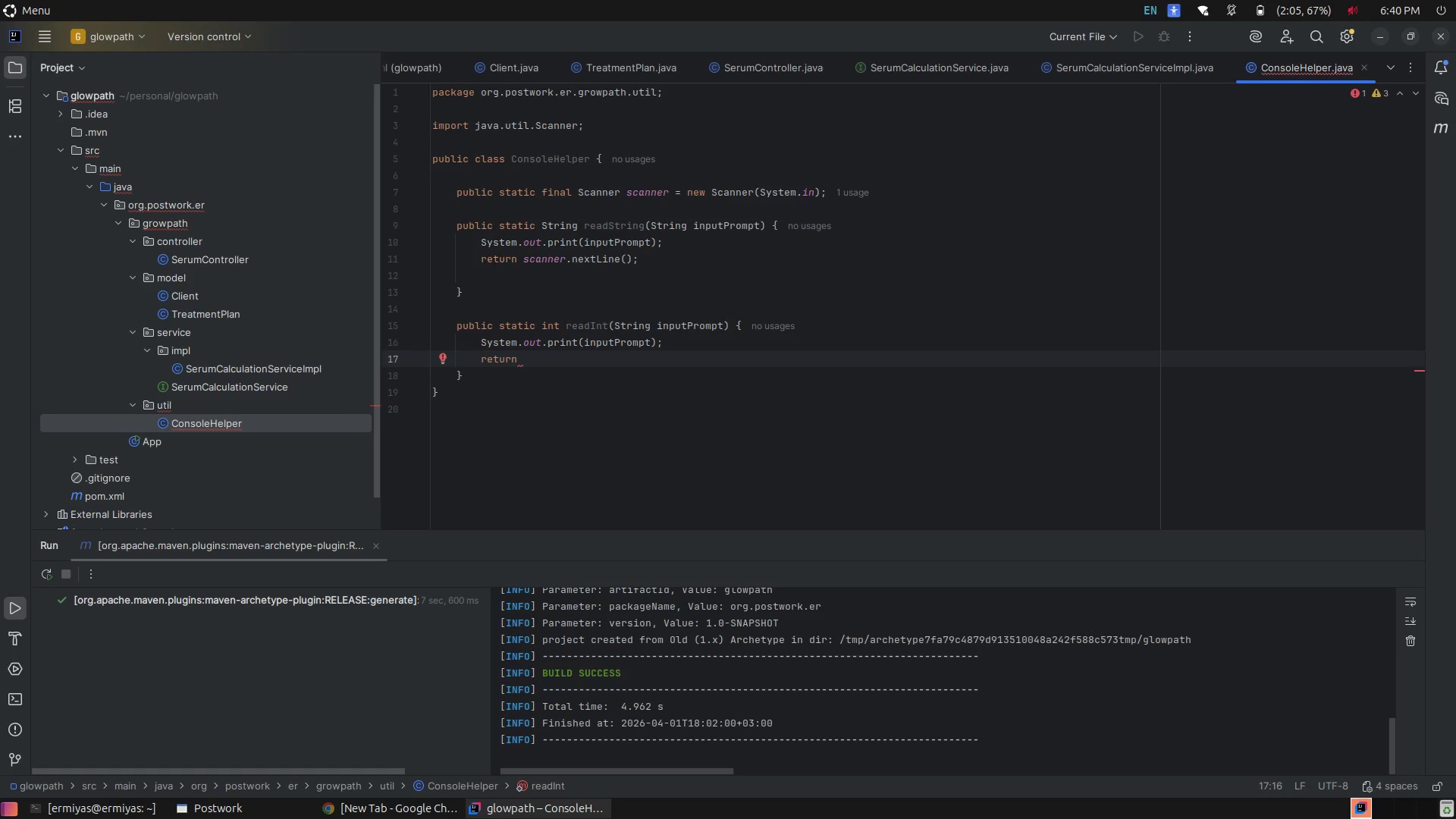 
type(sca)
key(Tab)
type(.net)
key(Backspace)
type(xtL)
key(Tab)
type(;)
 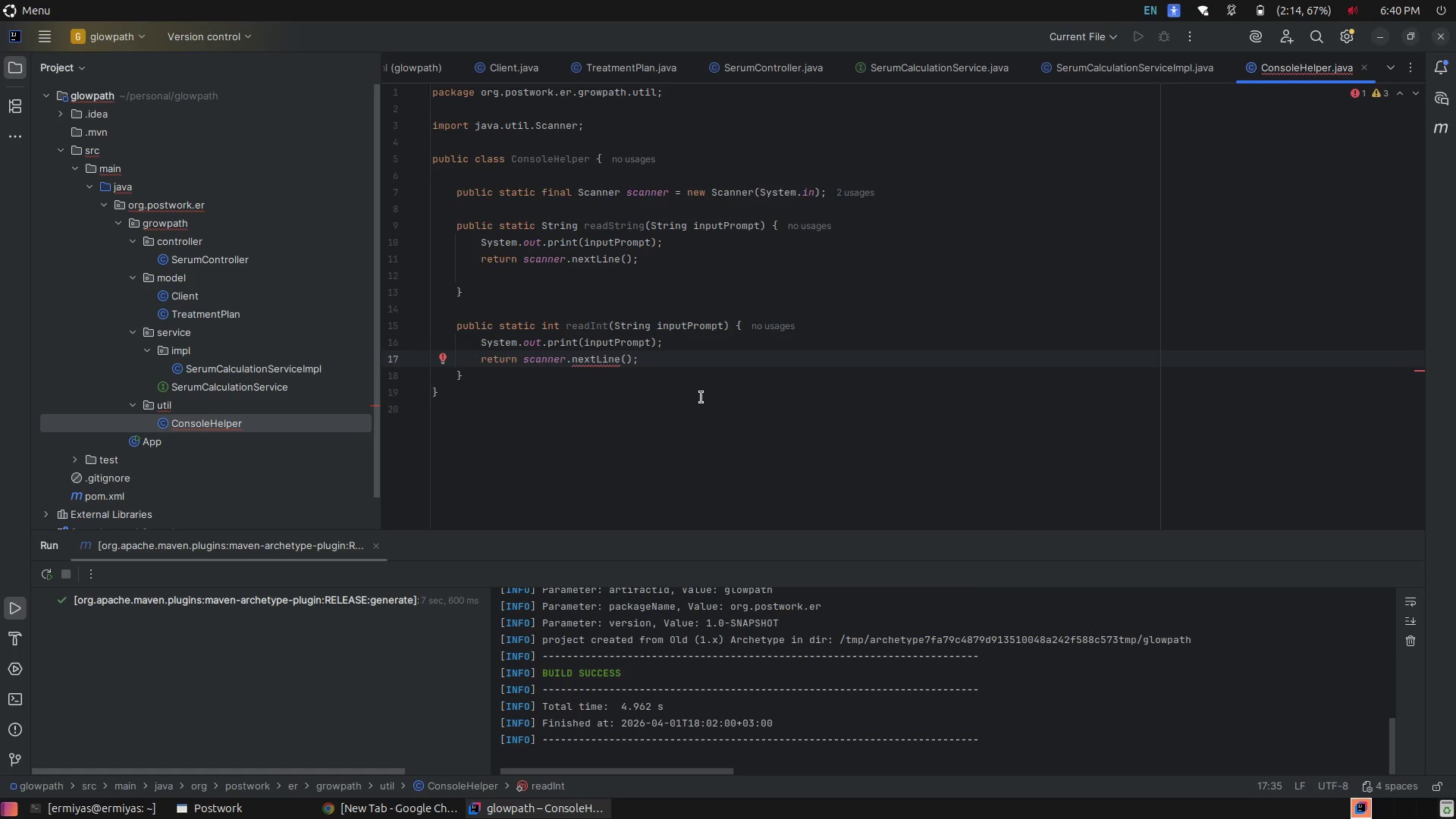 
mouse_move([587, 380])
 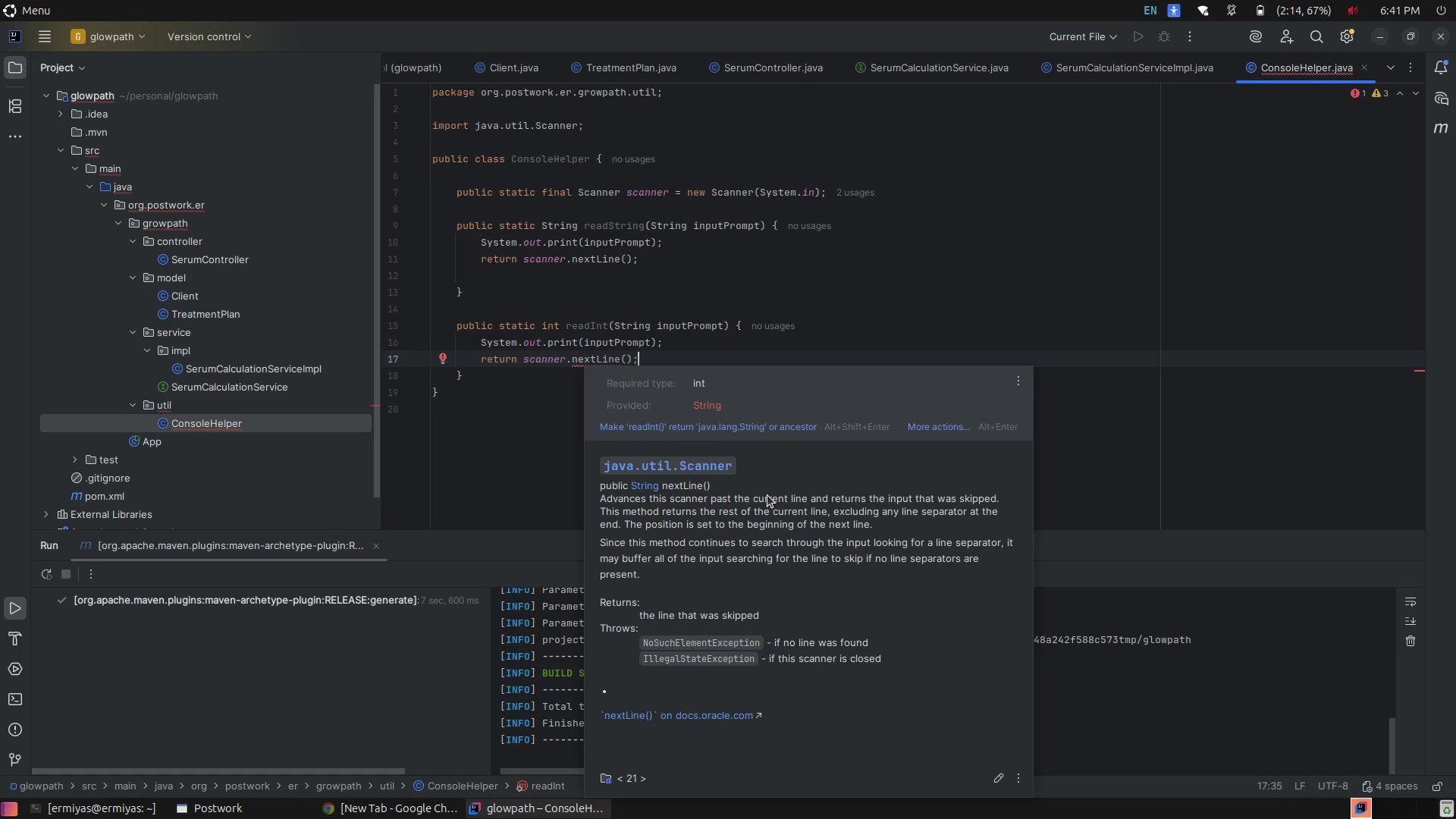 
wait(6.07)
 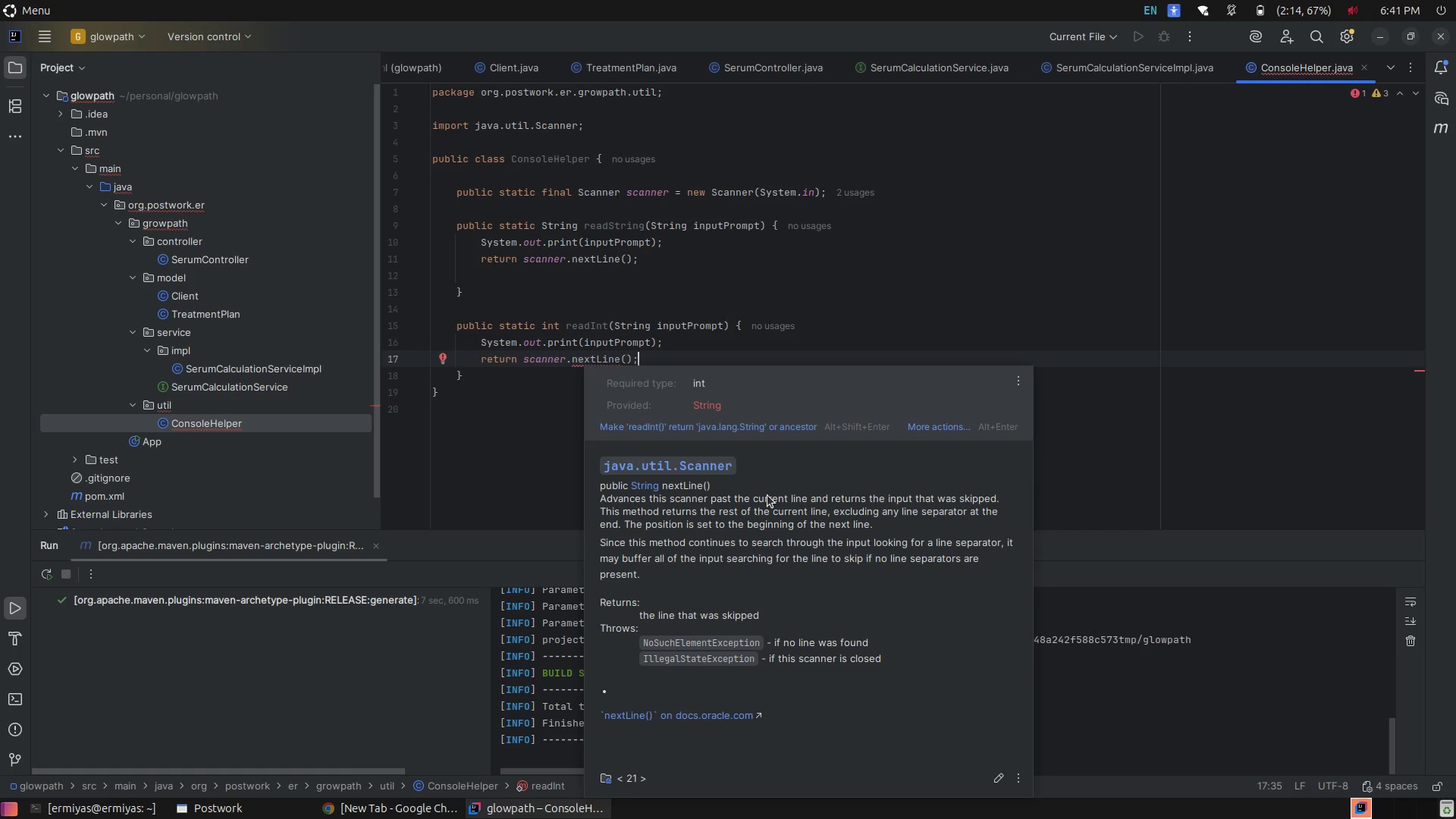 
scroll: coordinate [777, 542], scroll_direction: down, amount: 1.0
 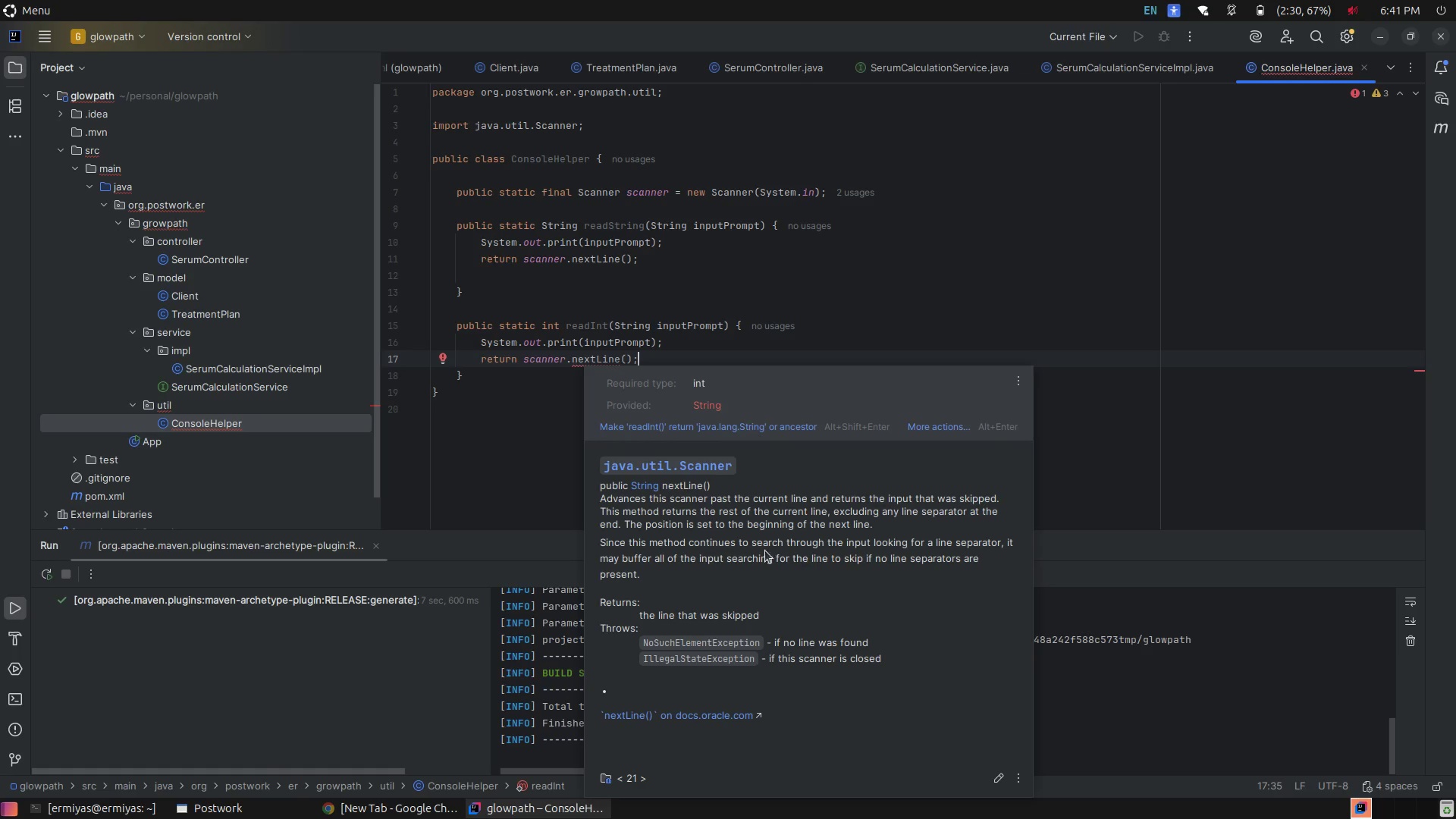 
wait(9.98)
 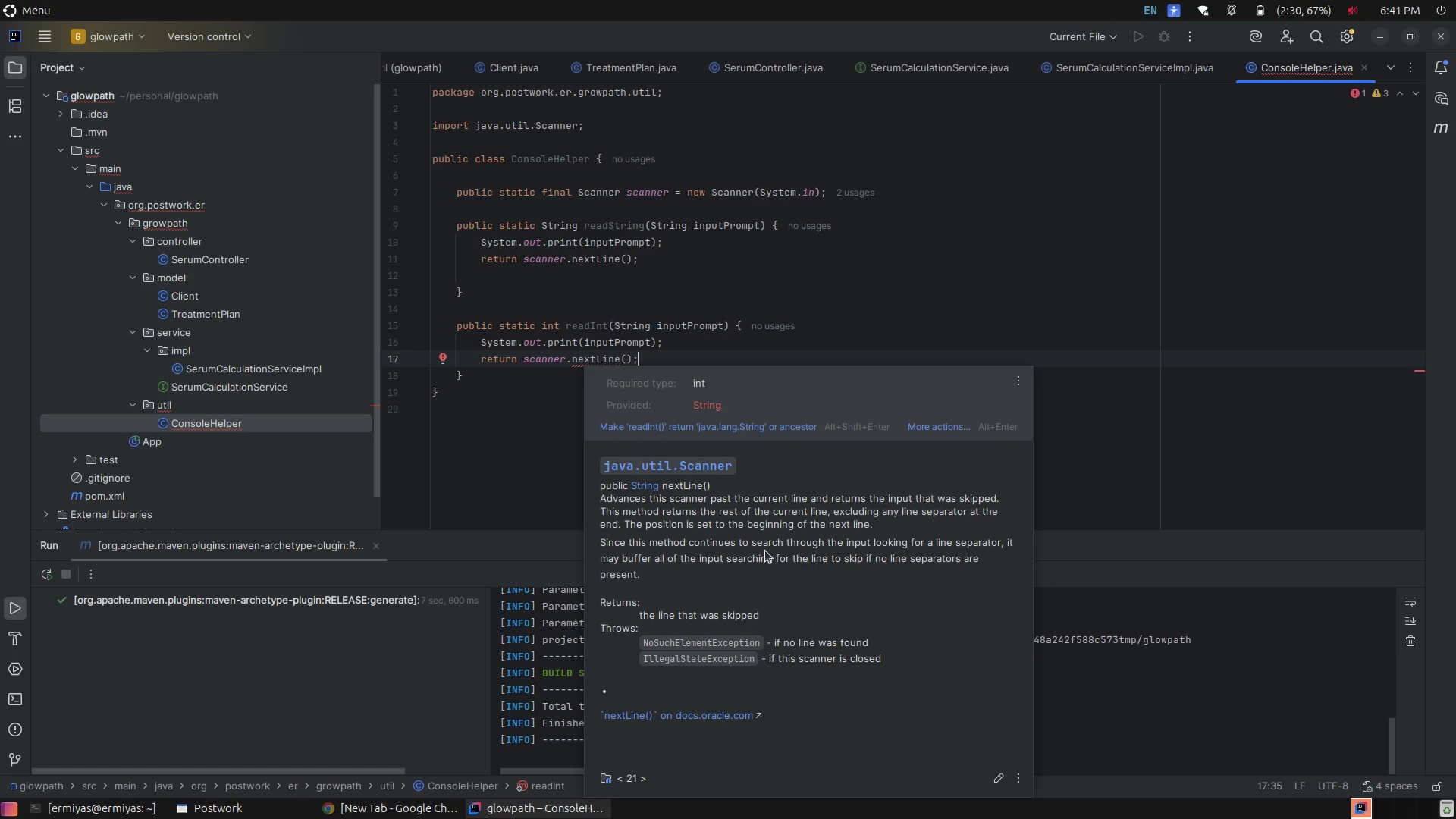 
left_click([501, 360])
 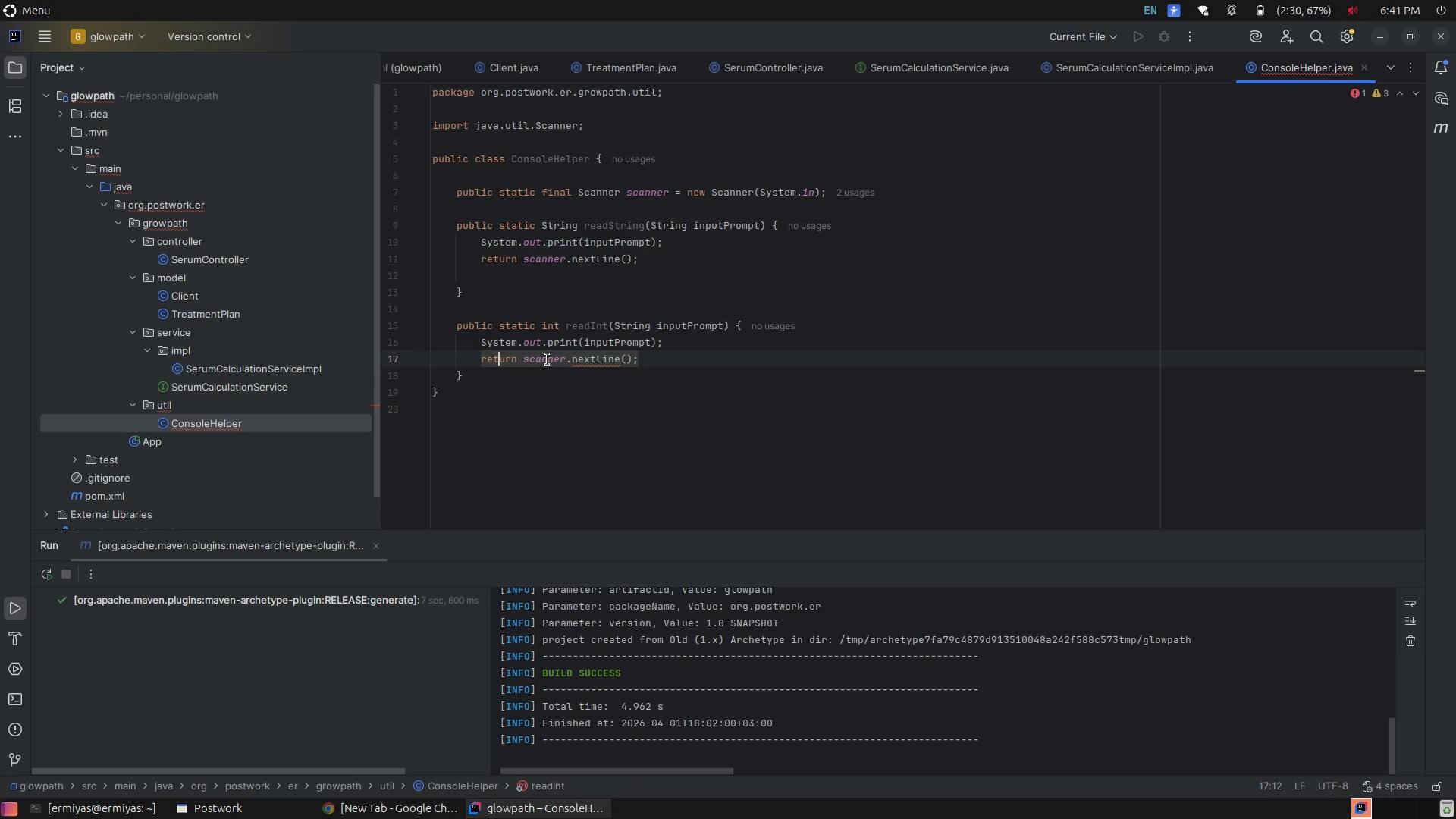 
left_click([548, 359])
 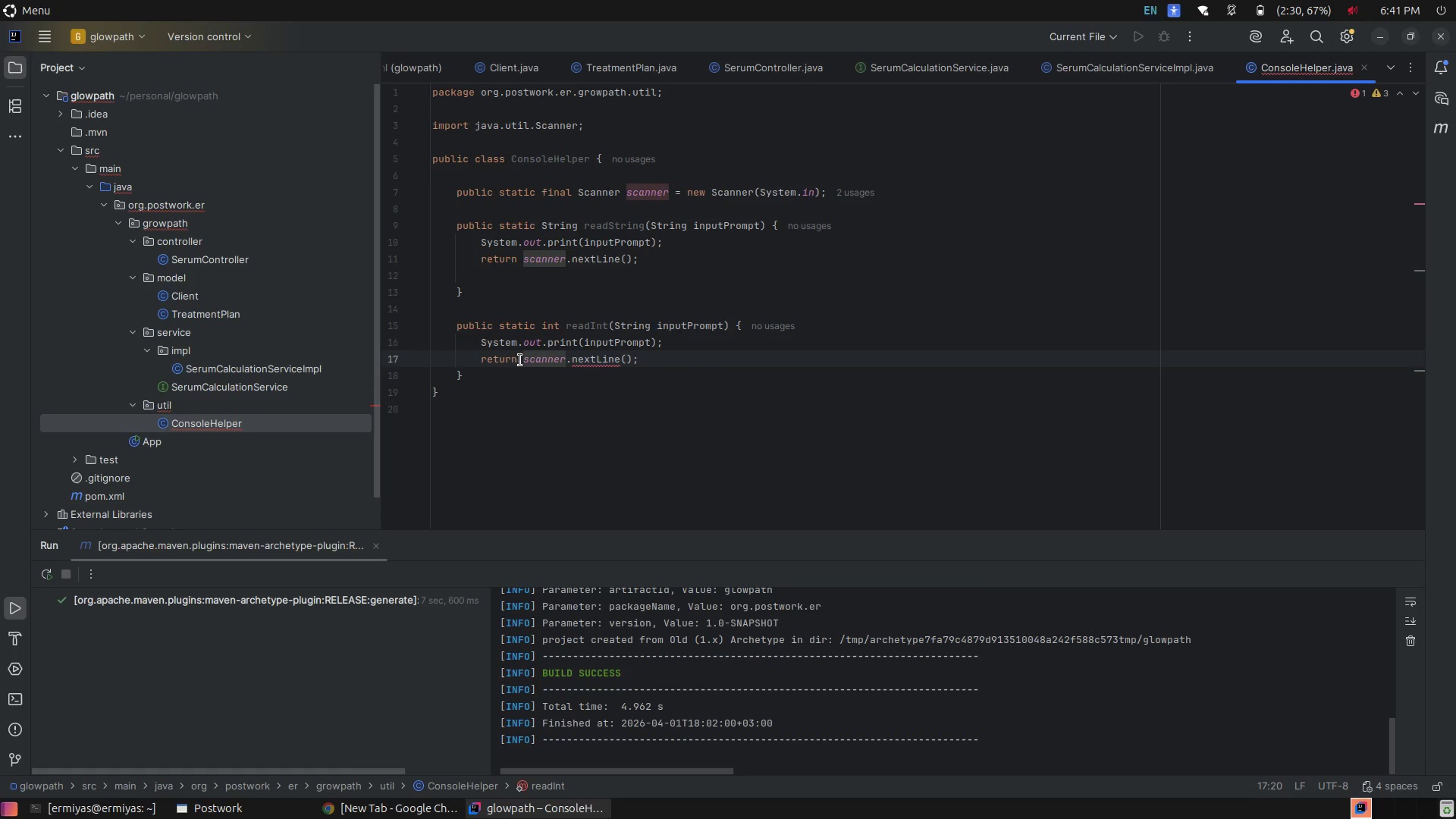 
left_click([519, 360])
 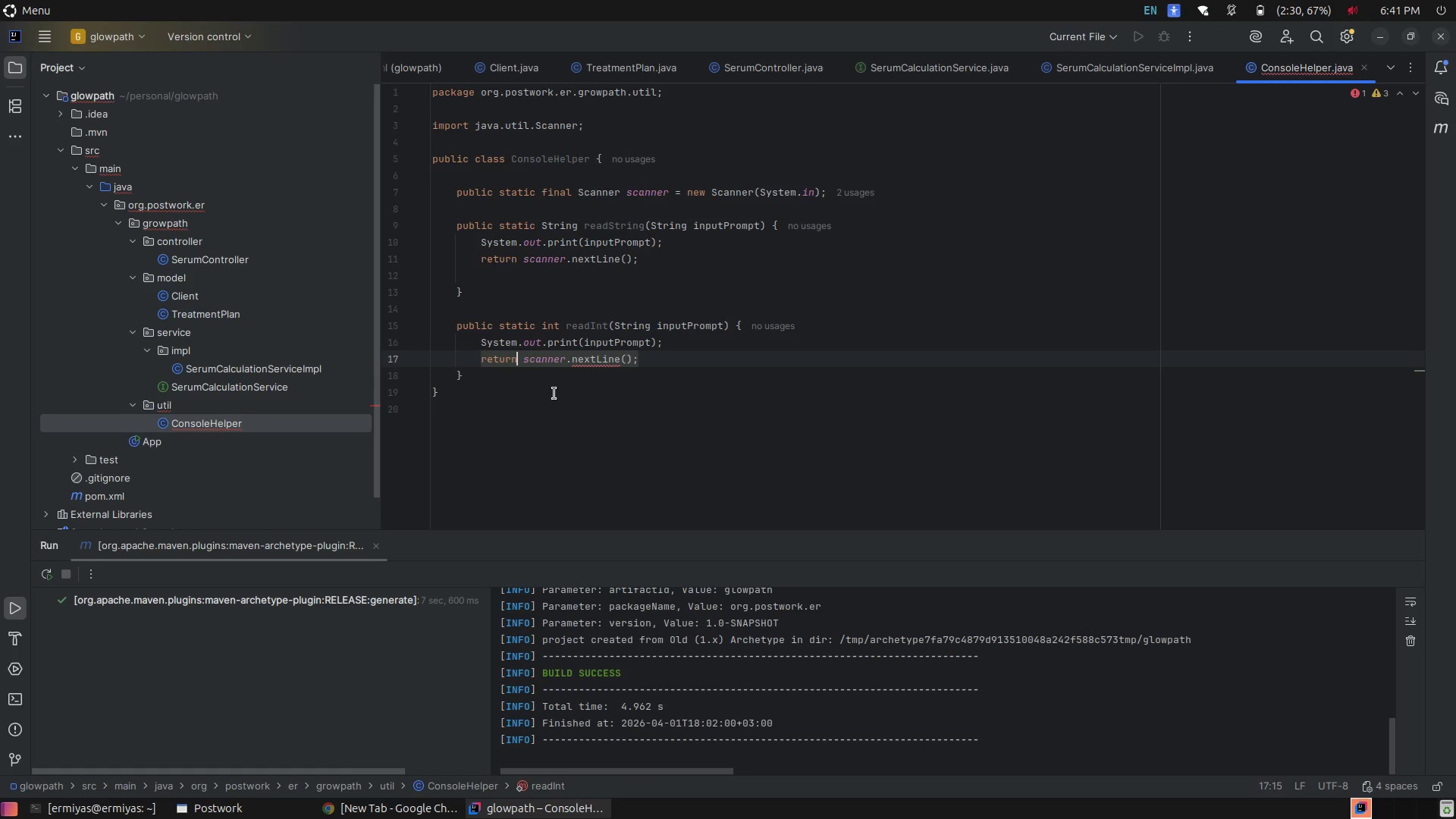 
key(Shift+ShiftRight)
 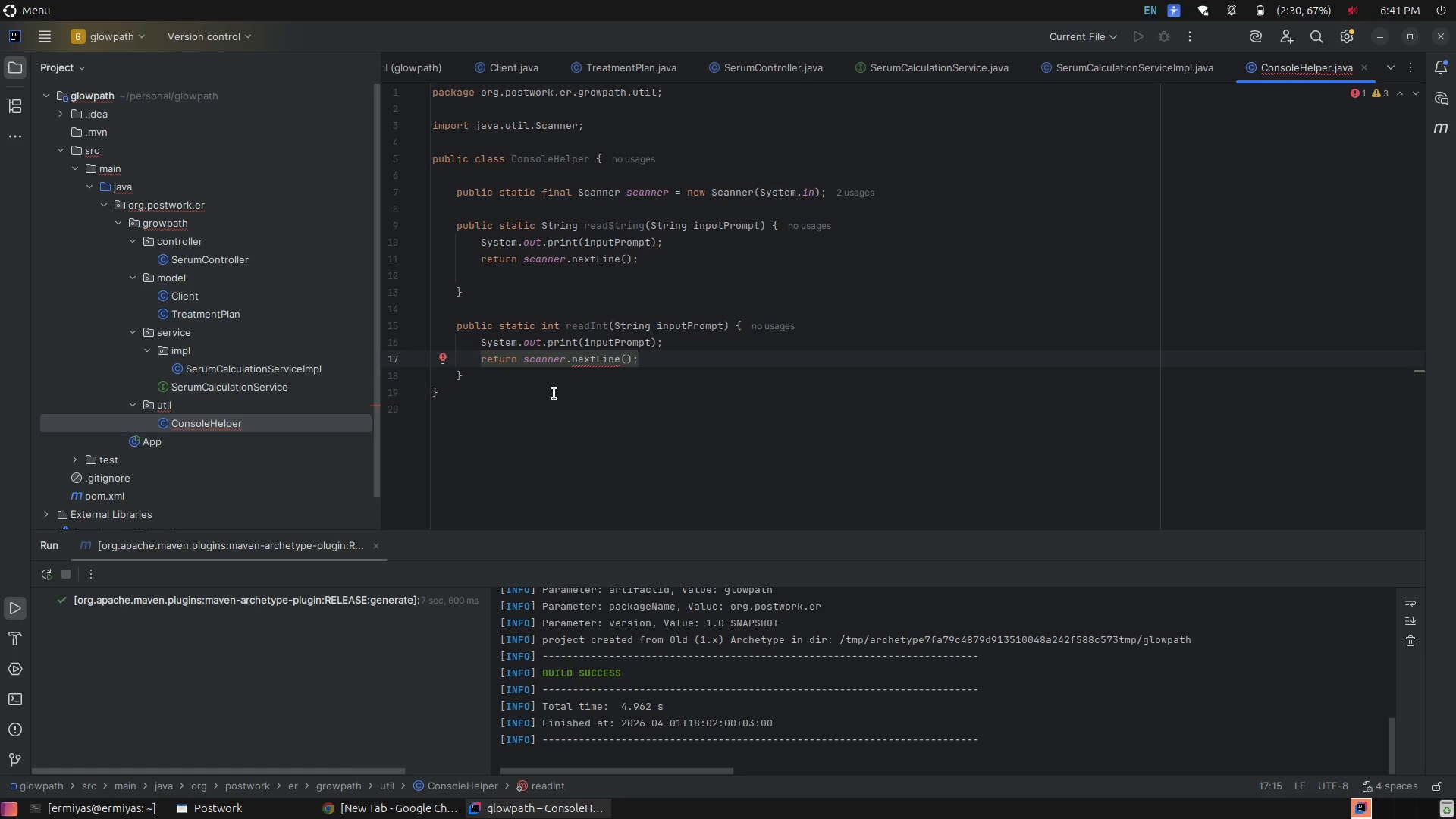 
key(ArrowRight)
 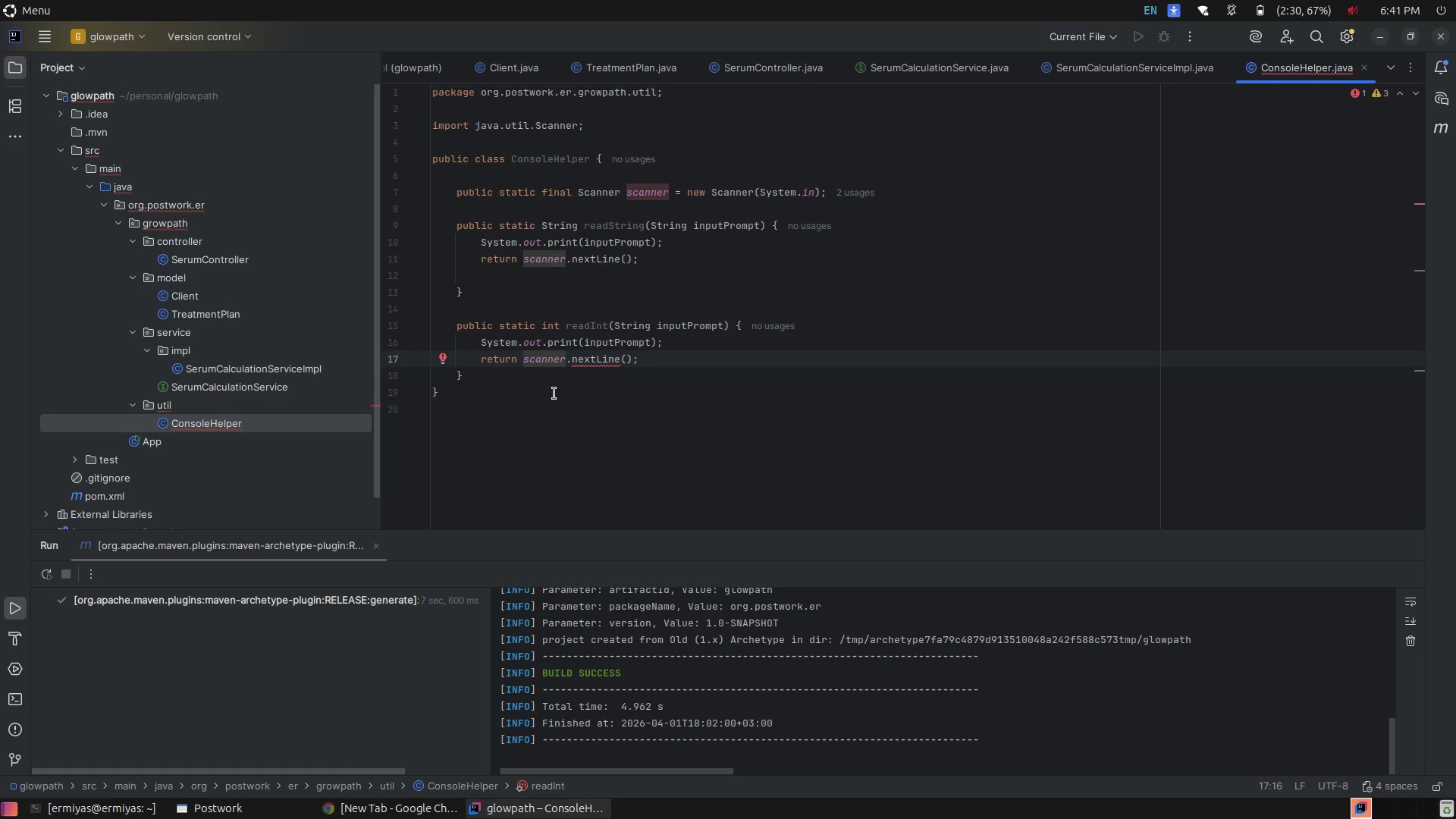 
type(())
 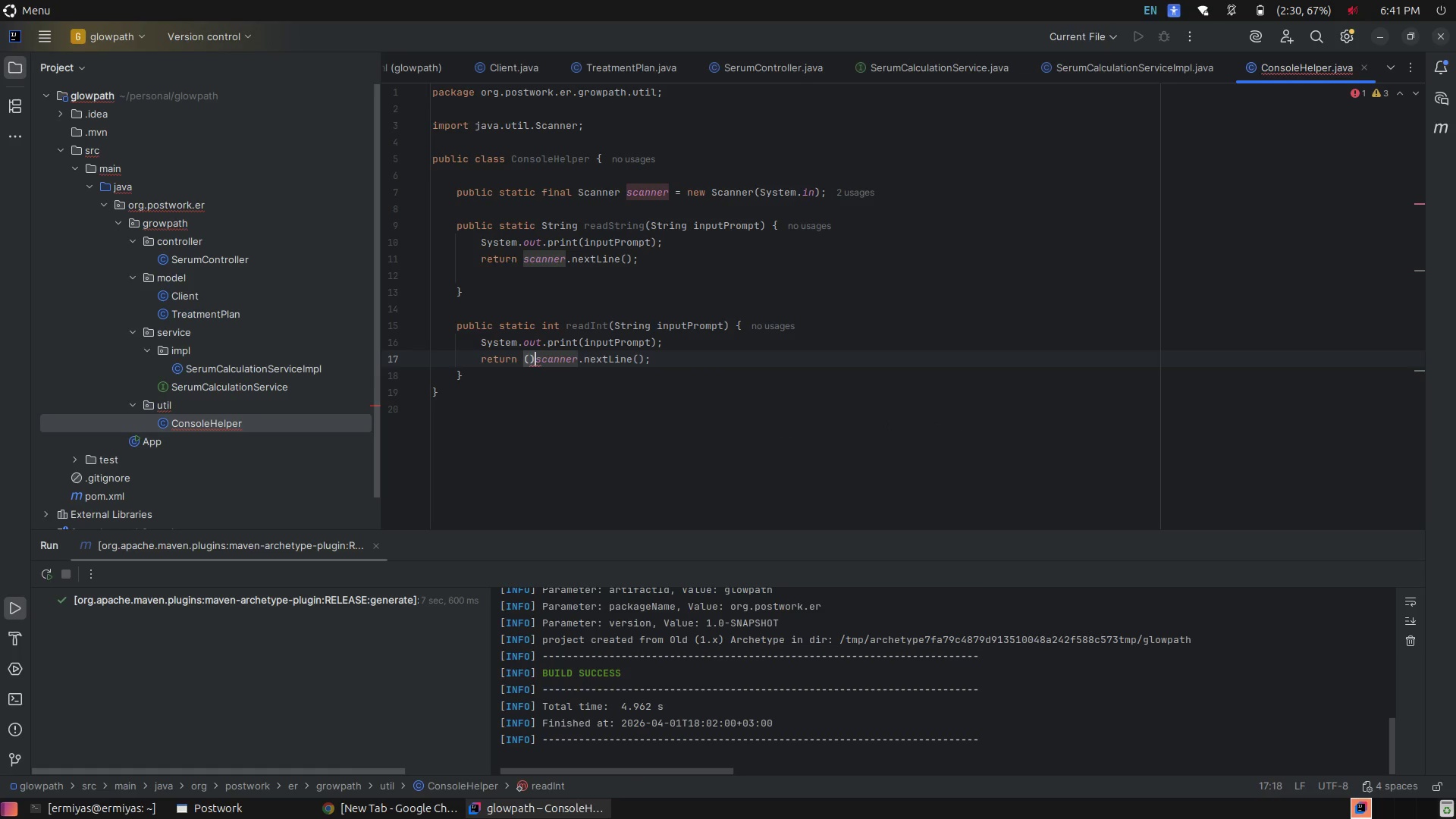 
key(ArrowLeft)
 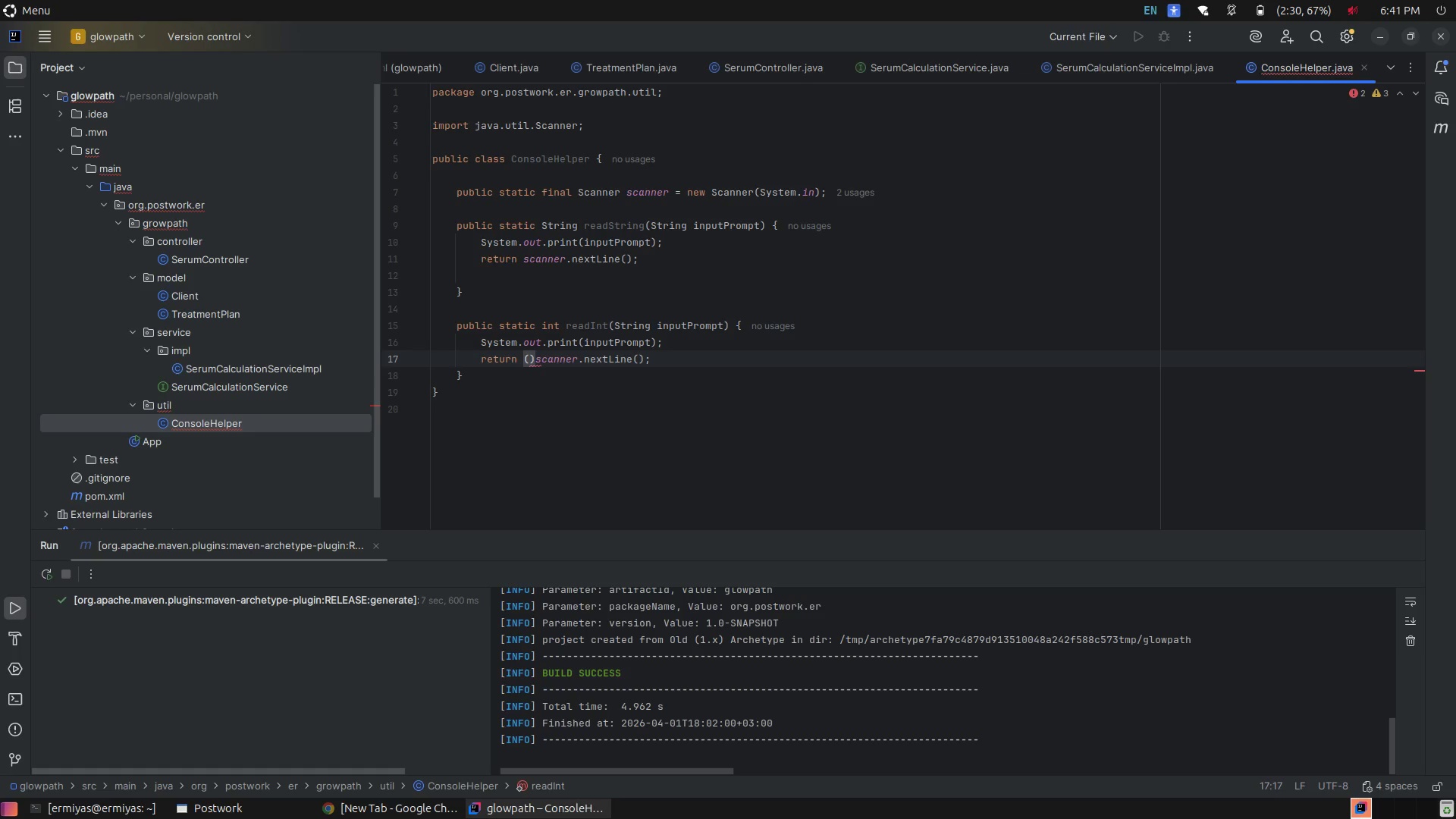 
type(int)
 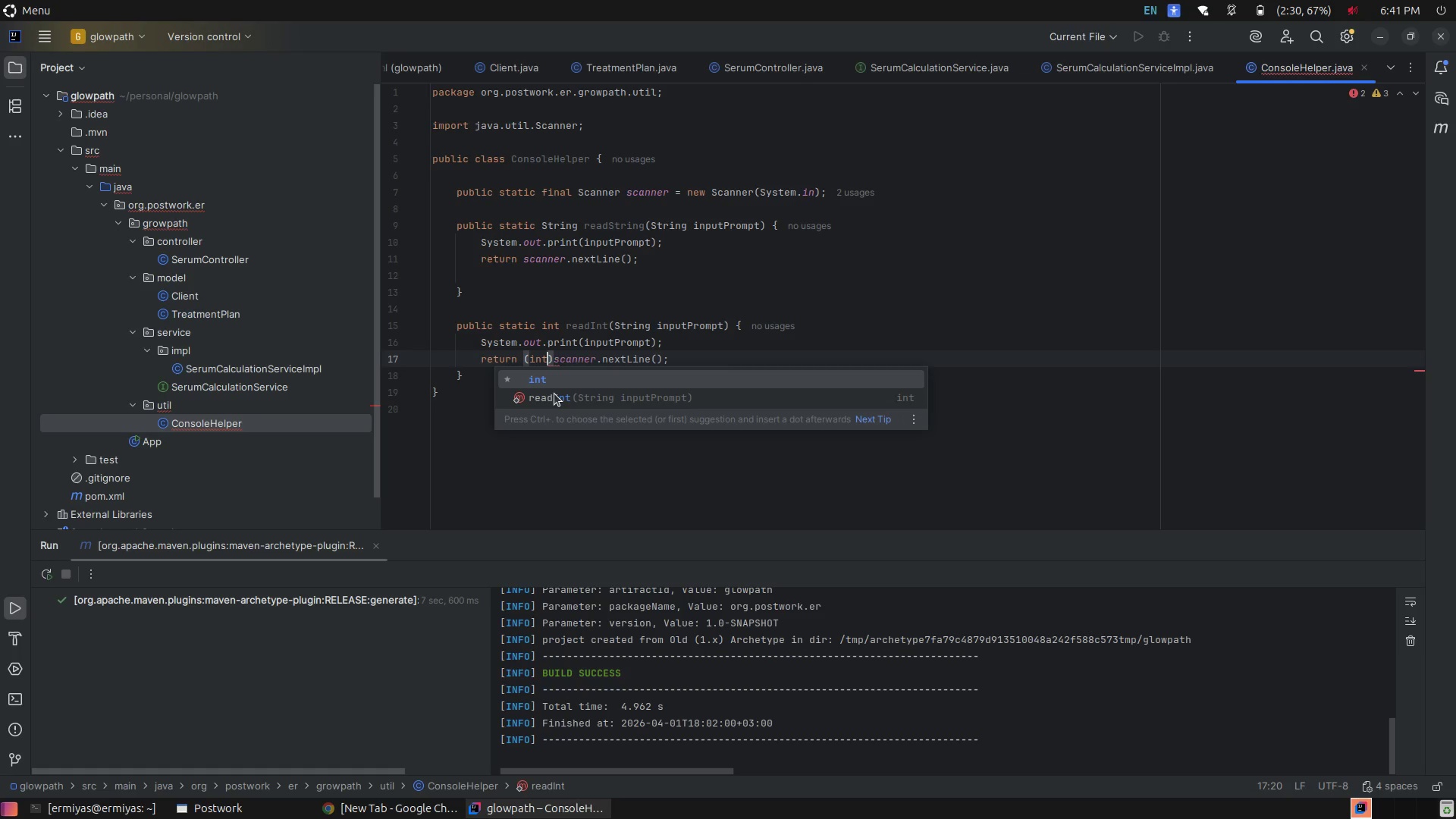 
key(ArrowRight)
 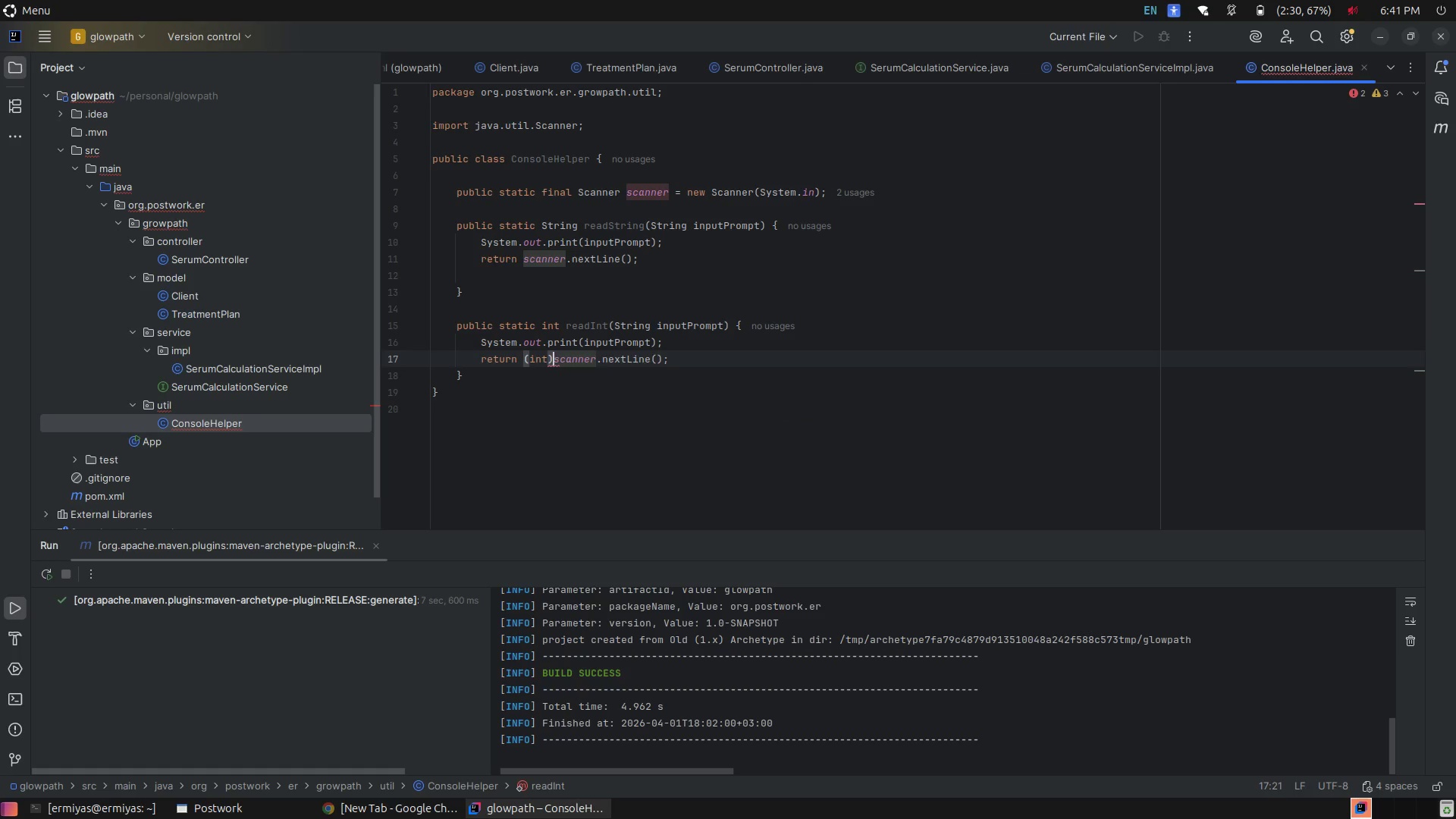 
key(Space)
 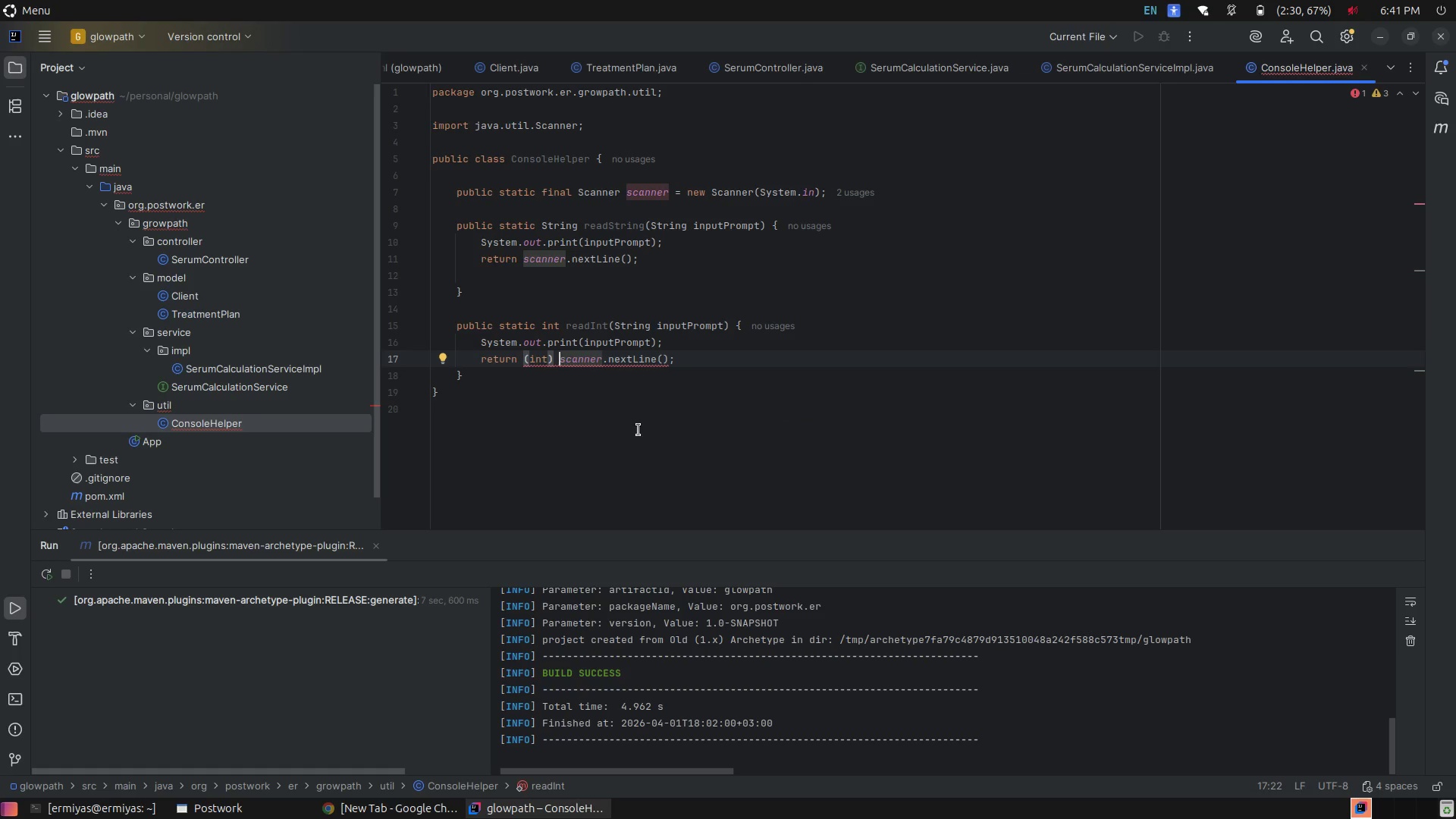 
key(Control+Z)
 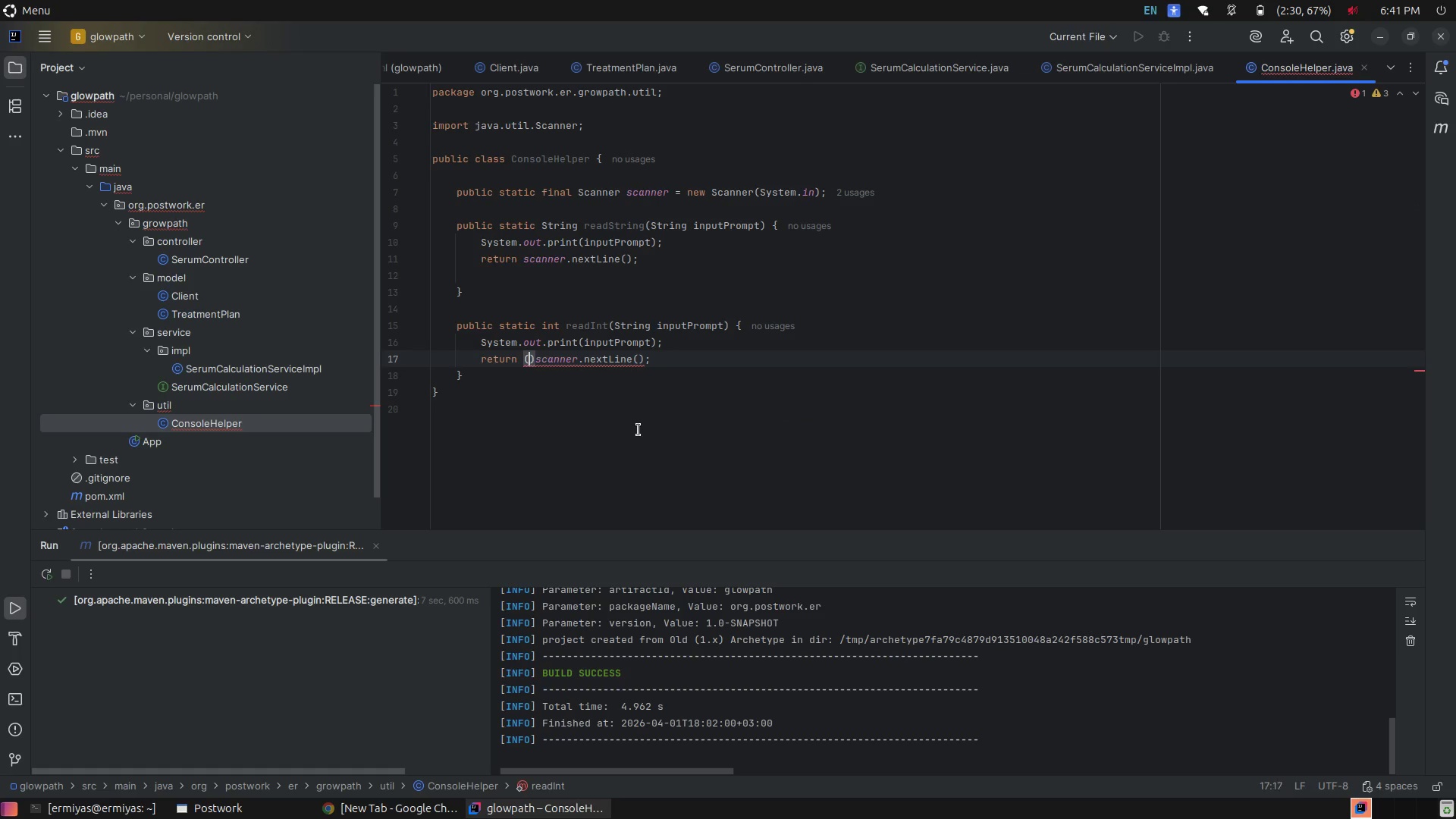 
key(Control+Z)
 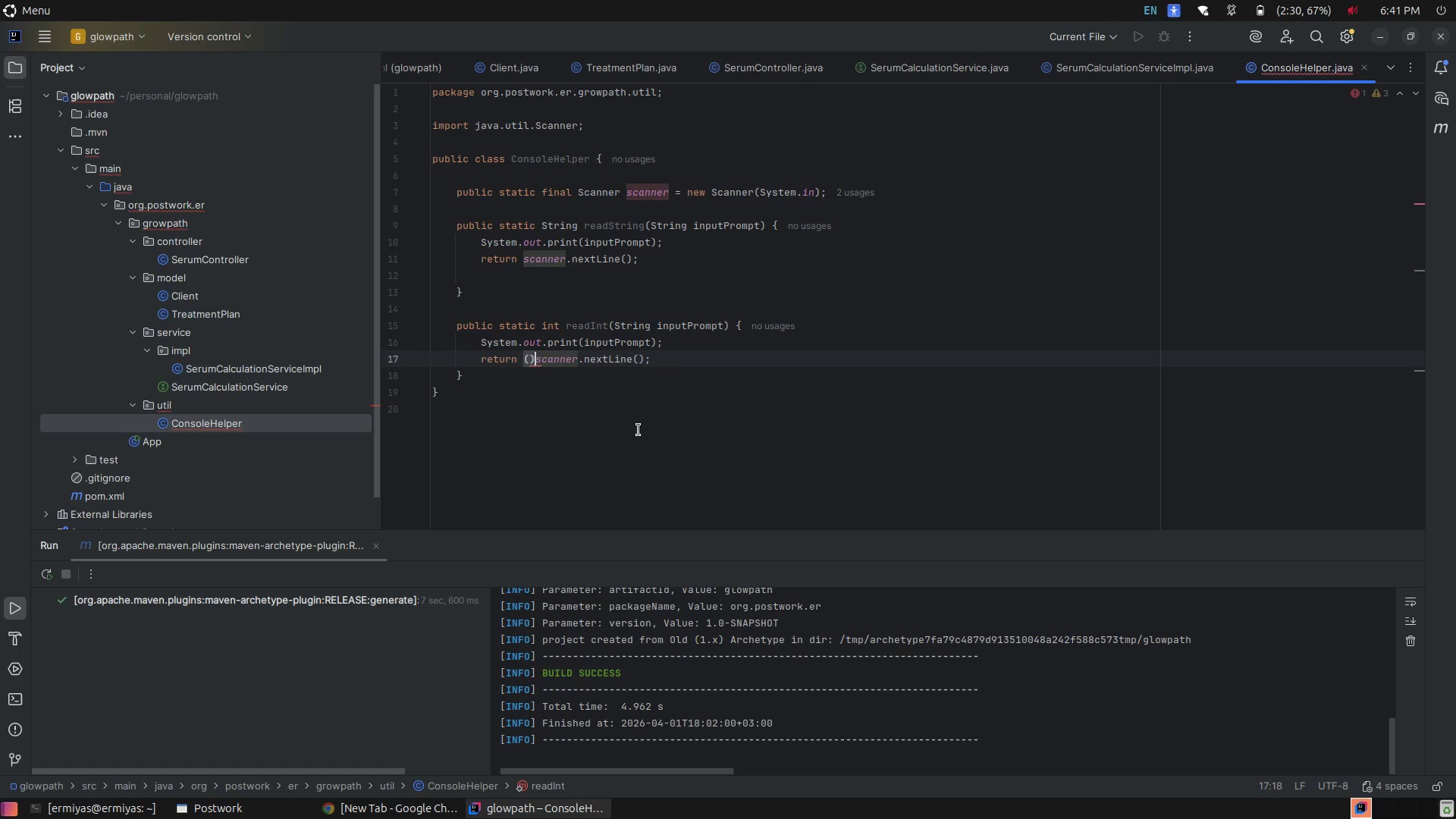 
key(Control+Z)
 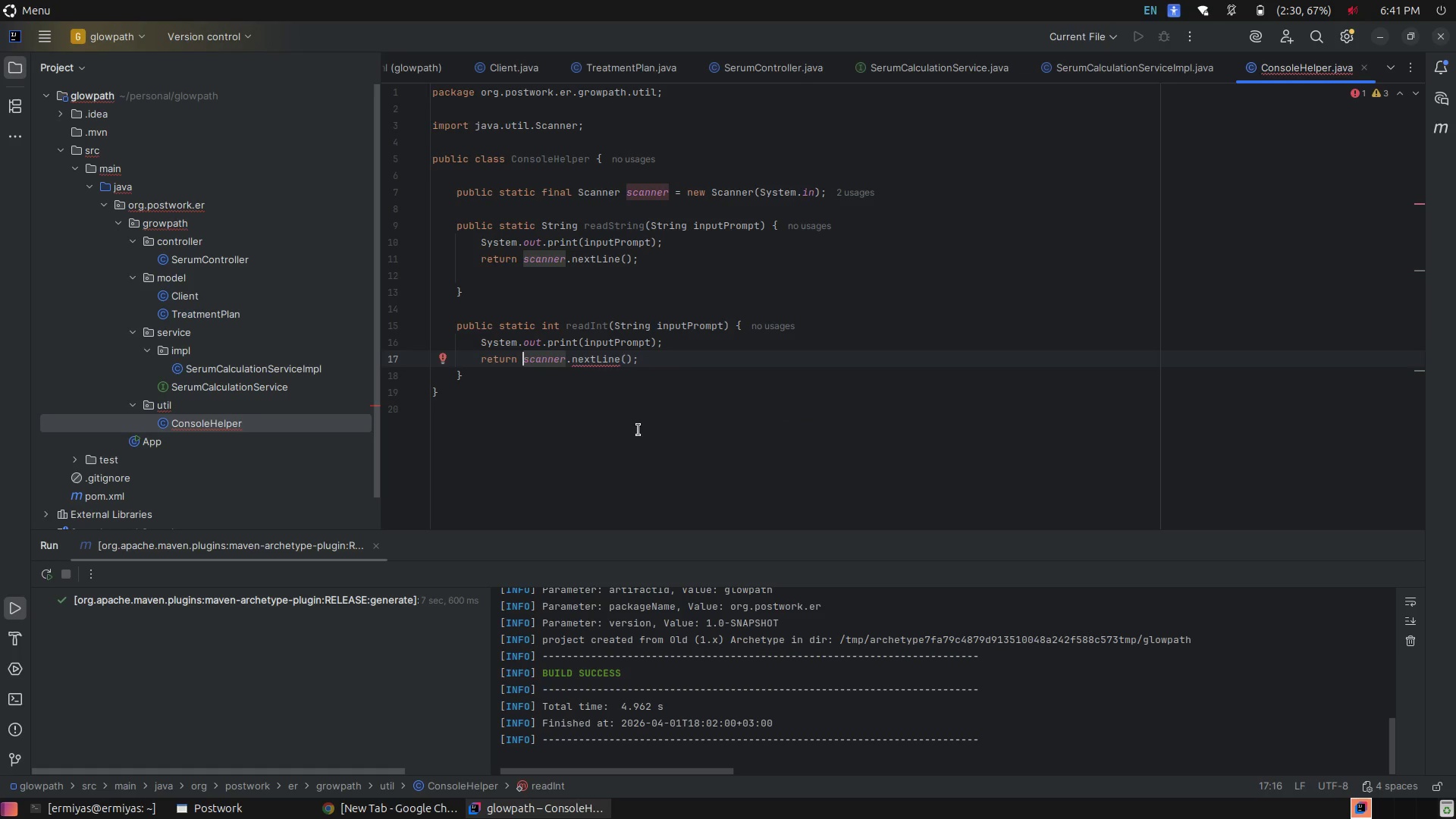 
type(Inte)
key(Tab)
type(.pa)
key(Tab)
type([Delete][Delete])
 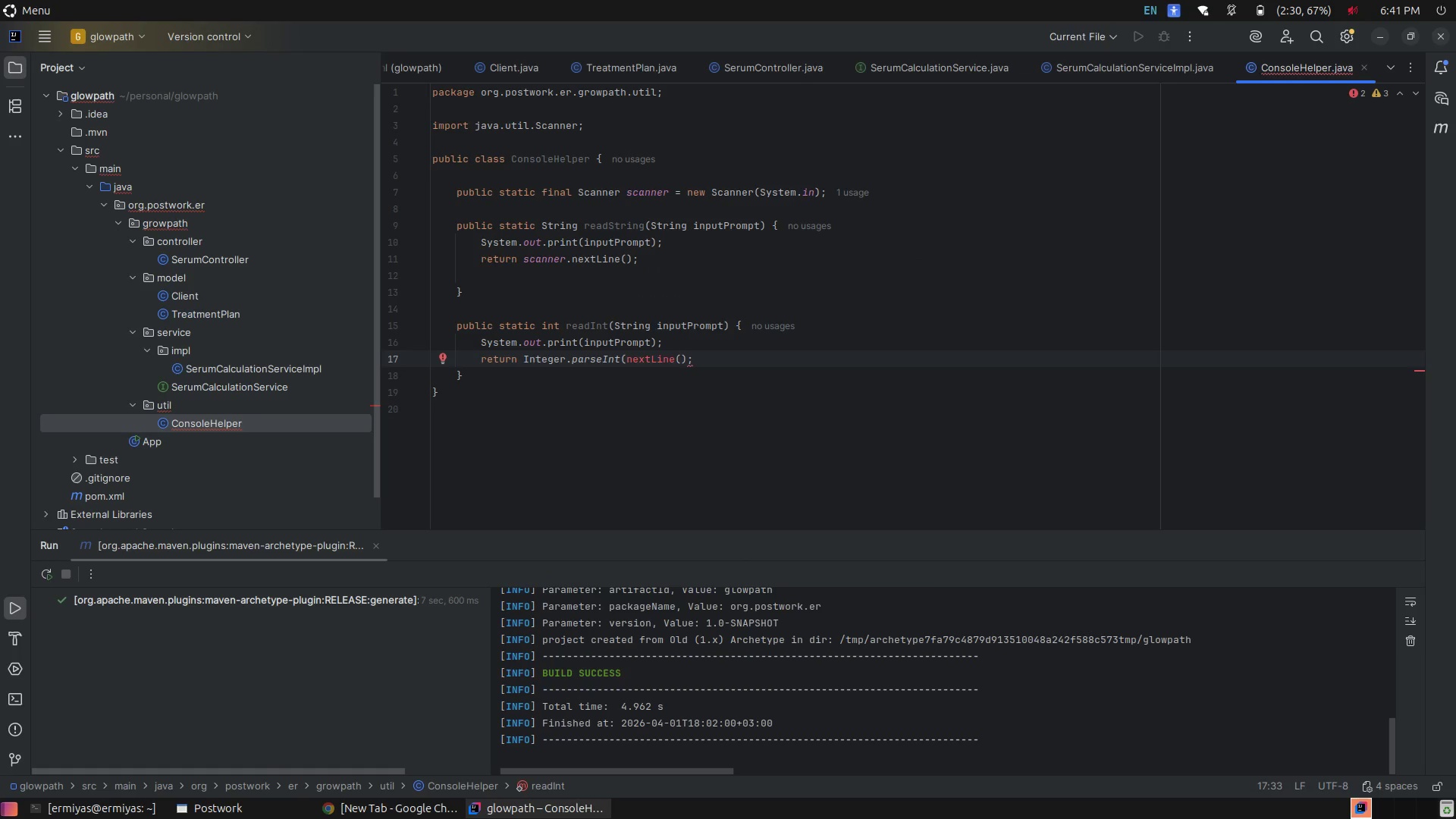 
key(ArrowRight)
 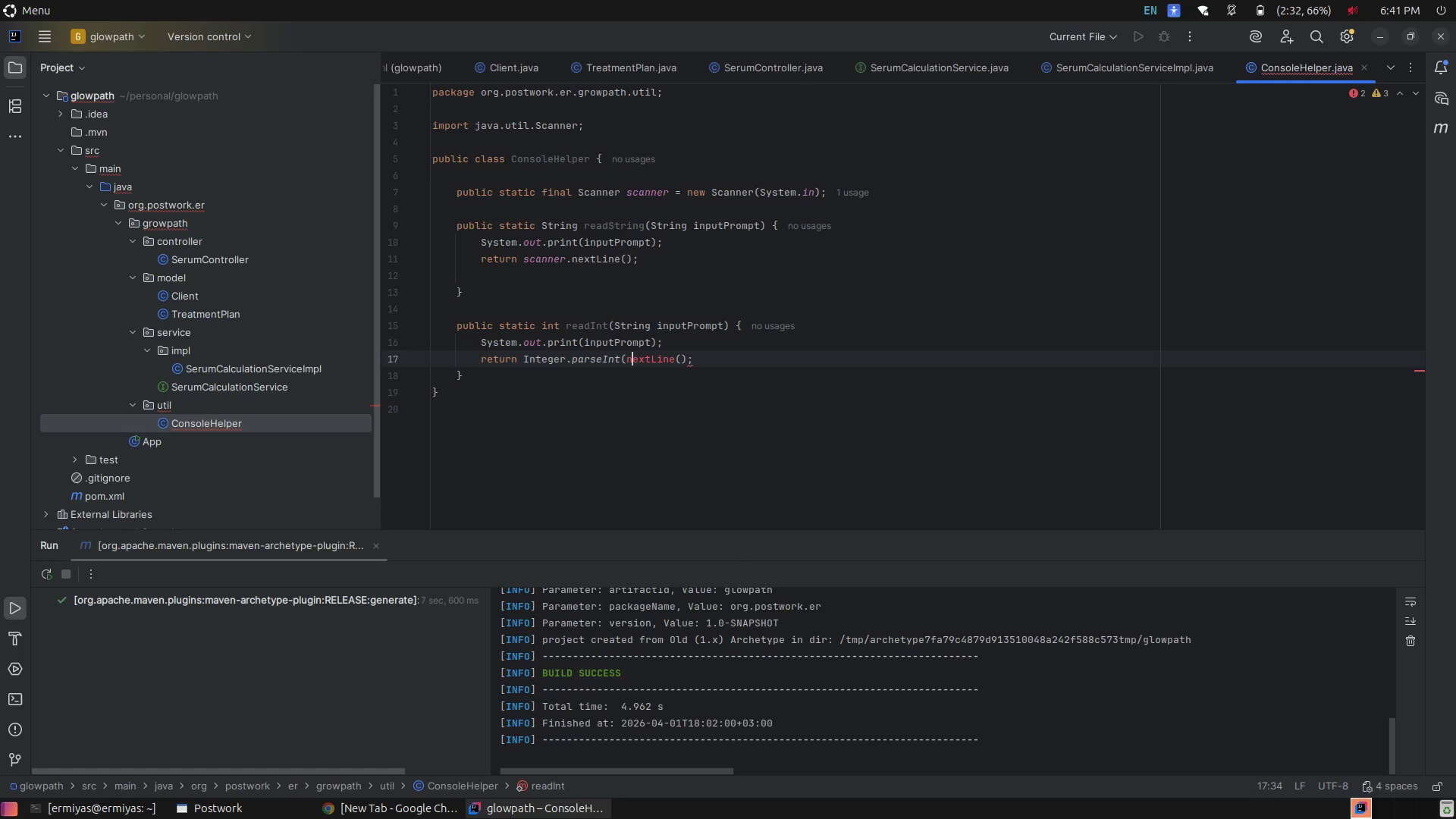 
key(ArrowRight)
 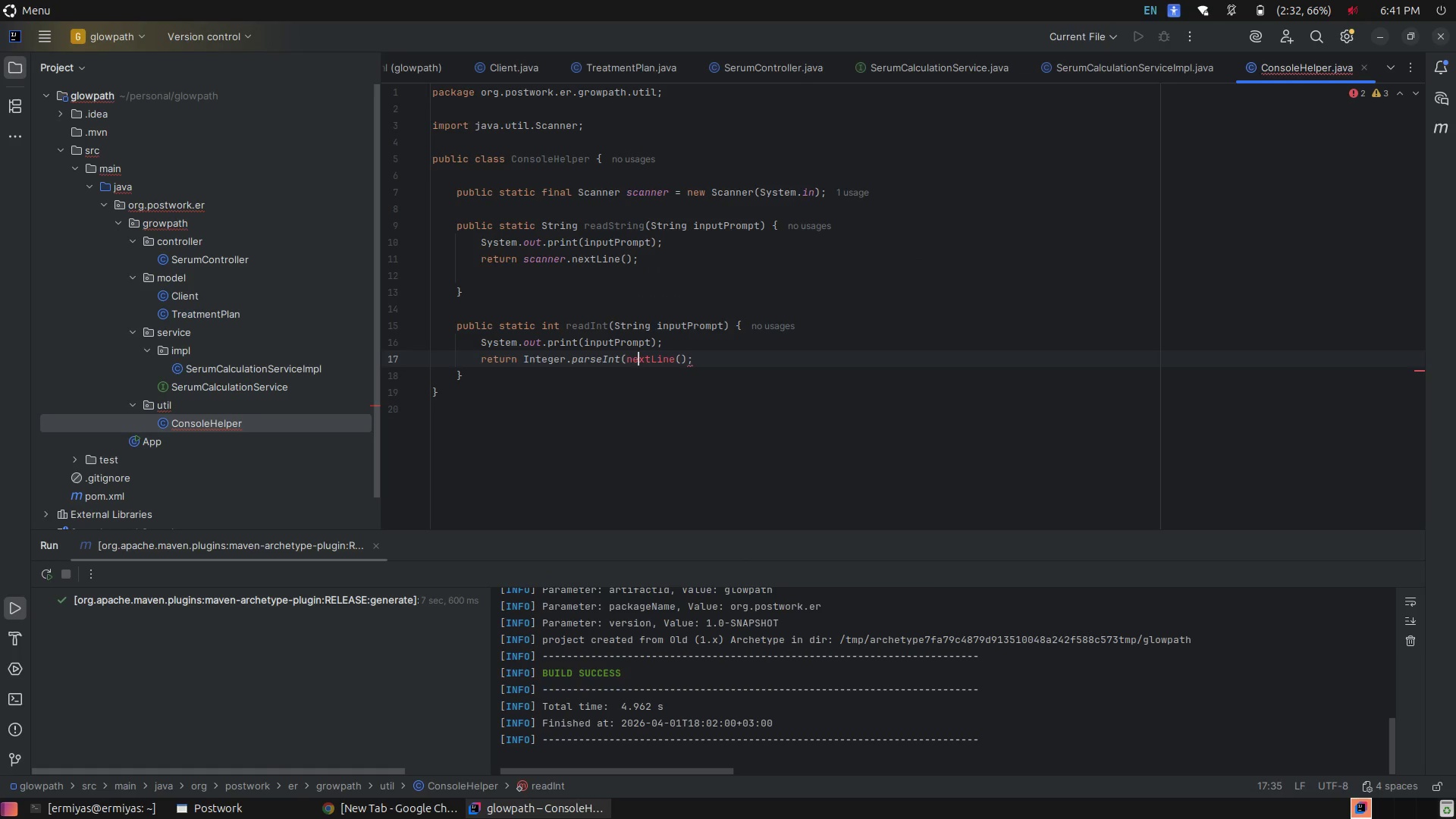 
hold_key(key=ArrowRight, duration=0.65)
 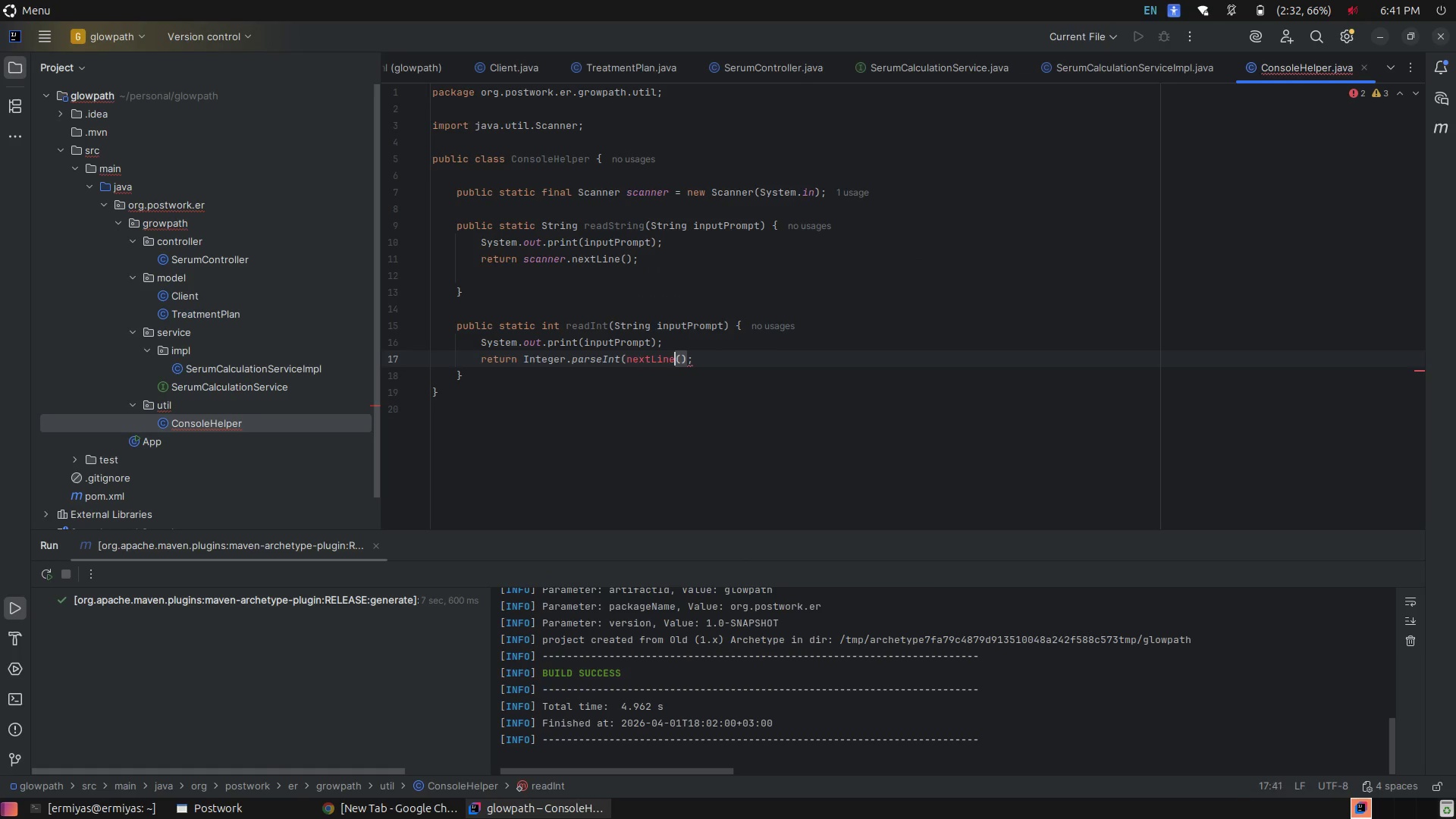 
key(ArrowRight)
 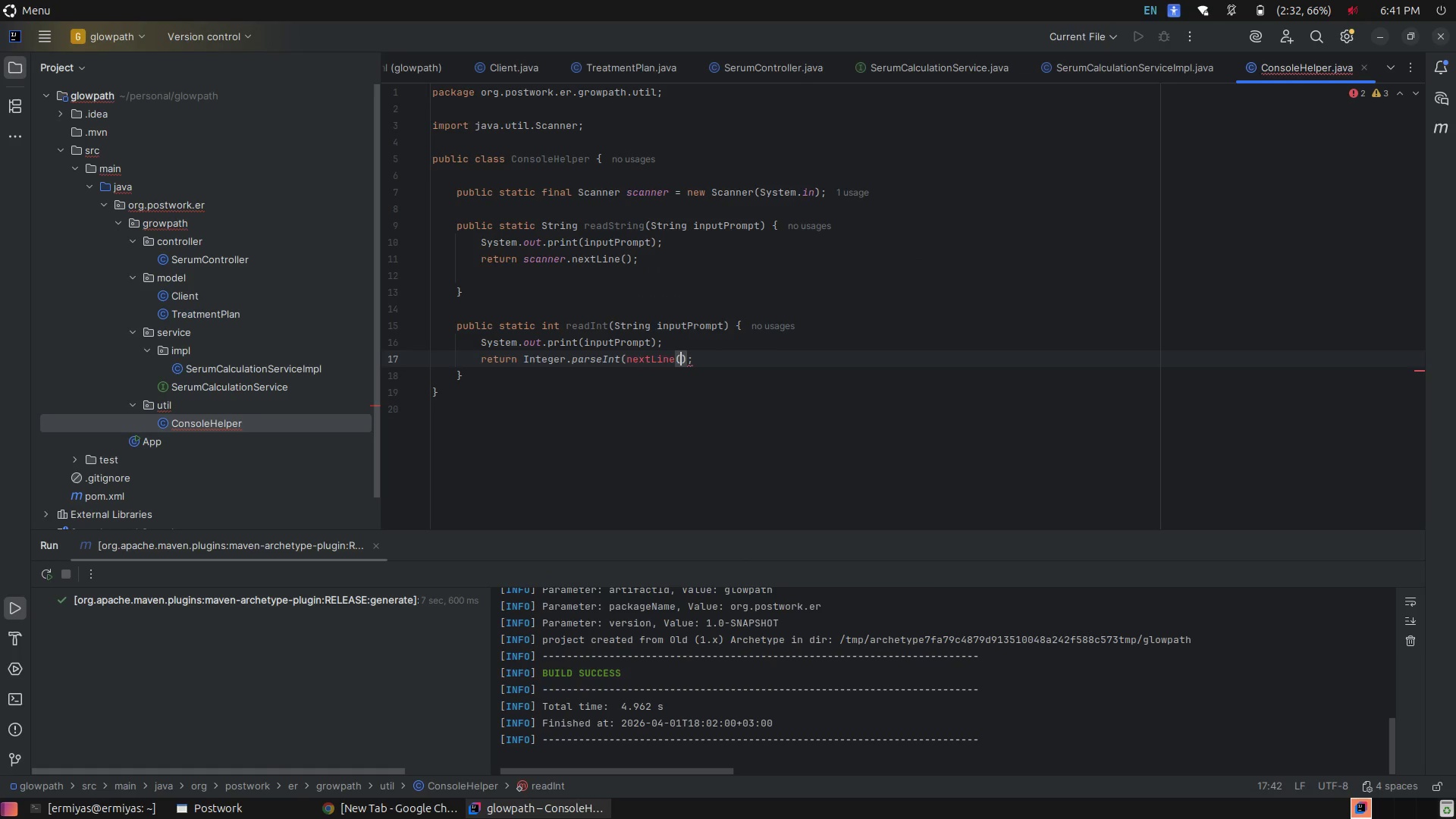 
key(ArrowRight)
 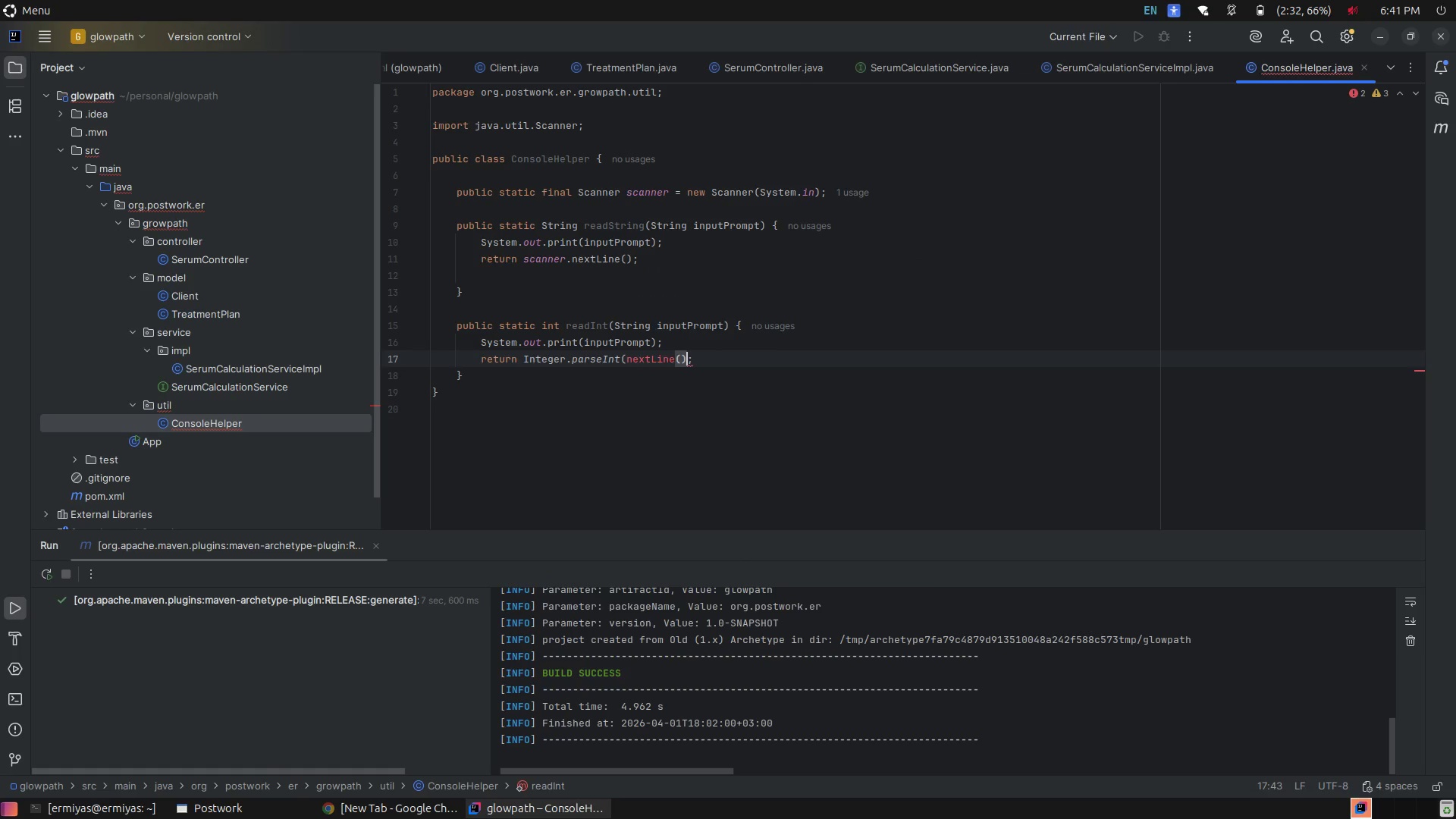 
key(Shift+0)
 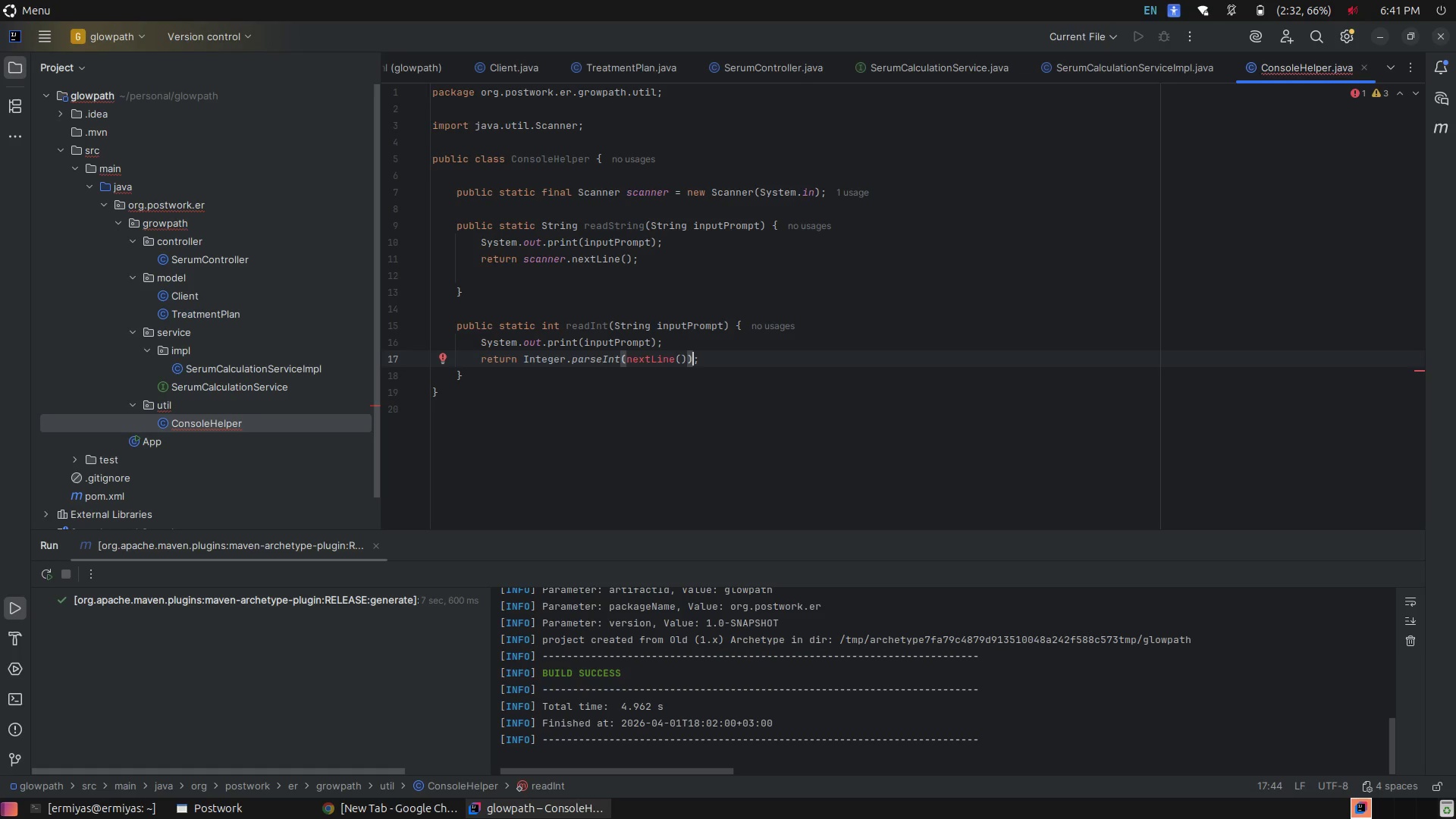 
key(ArrowLeft)
 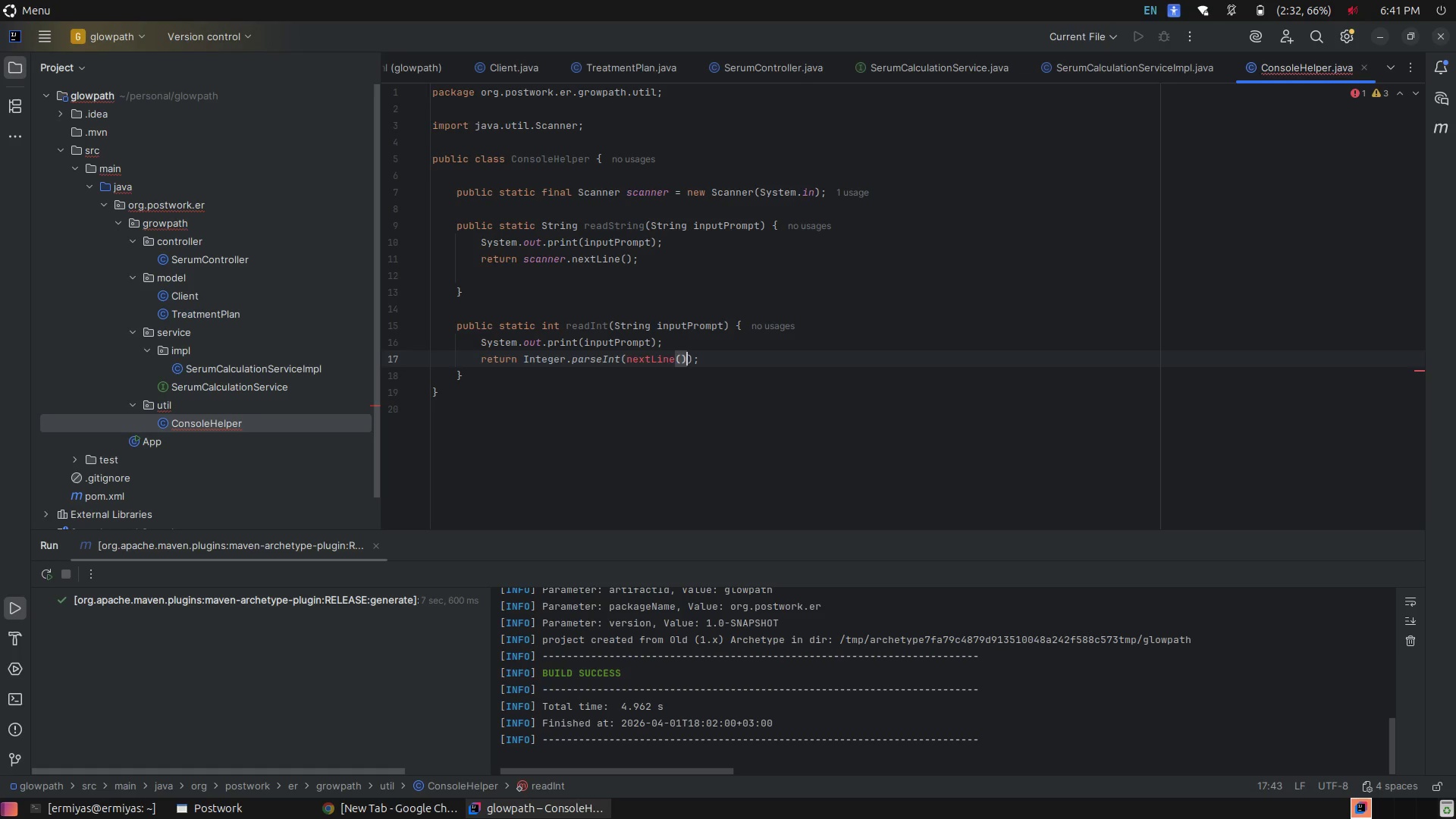 
key(ArrowLeft)
 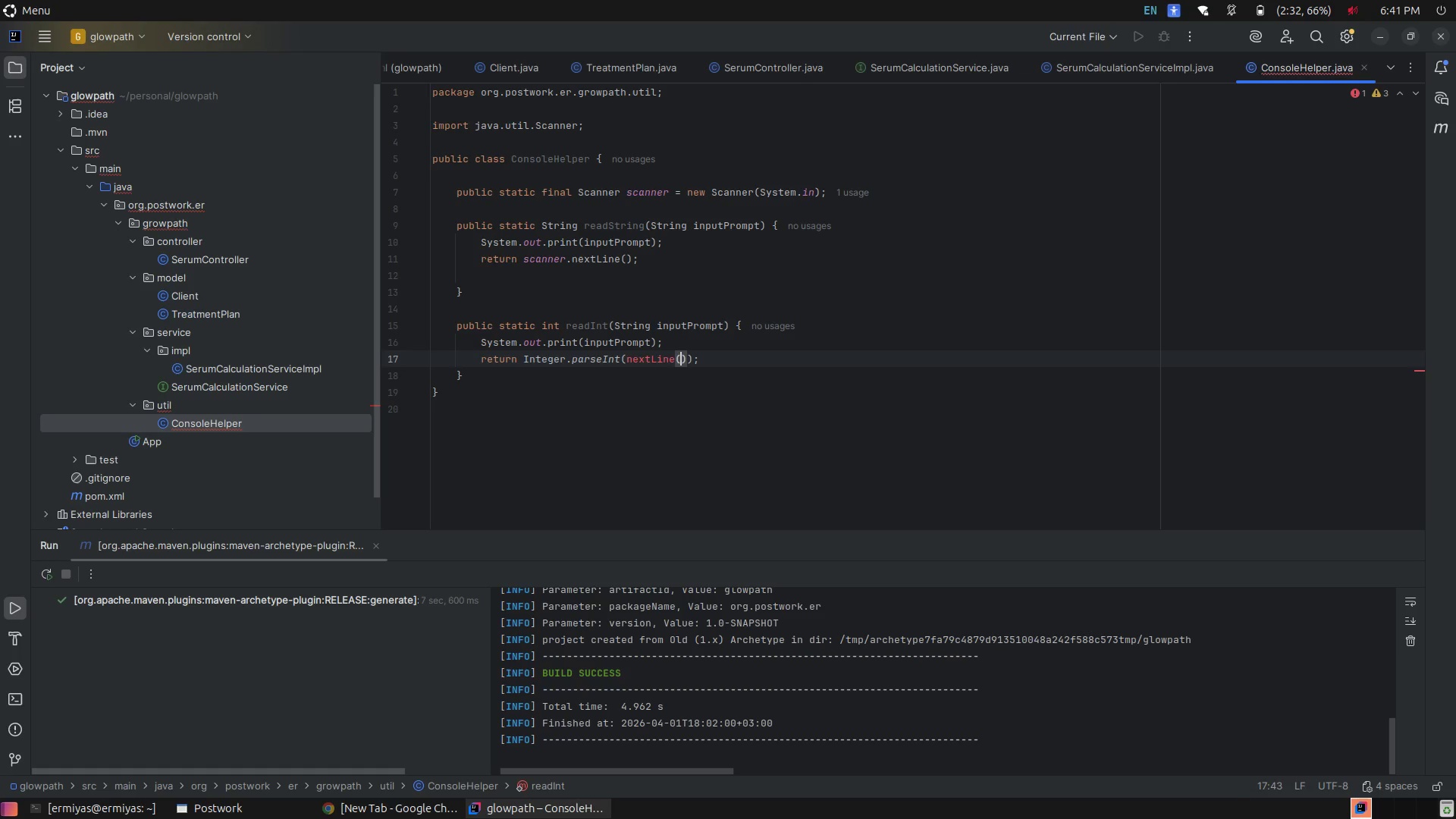 
key(ArrowLeft)
 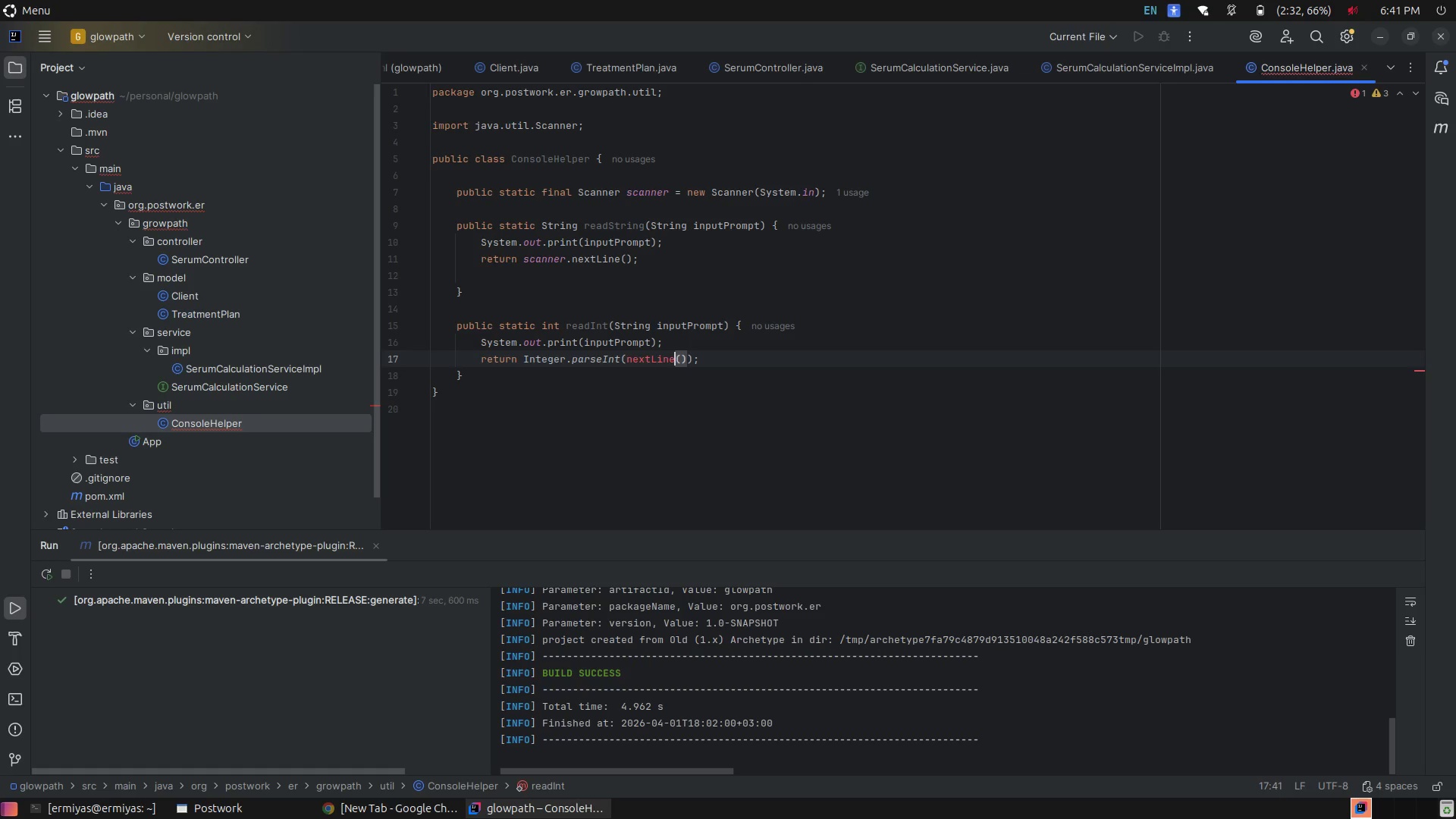 
key(ArrowLeft)
 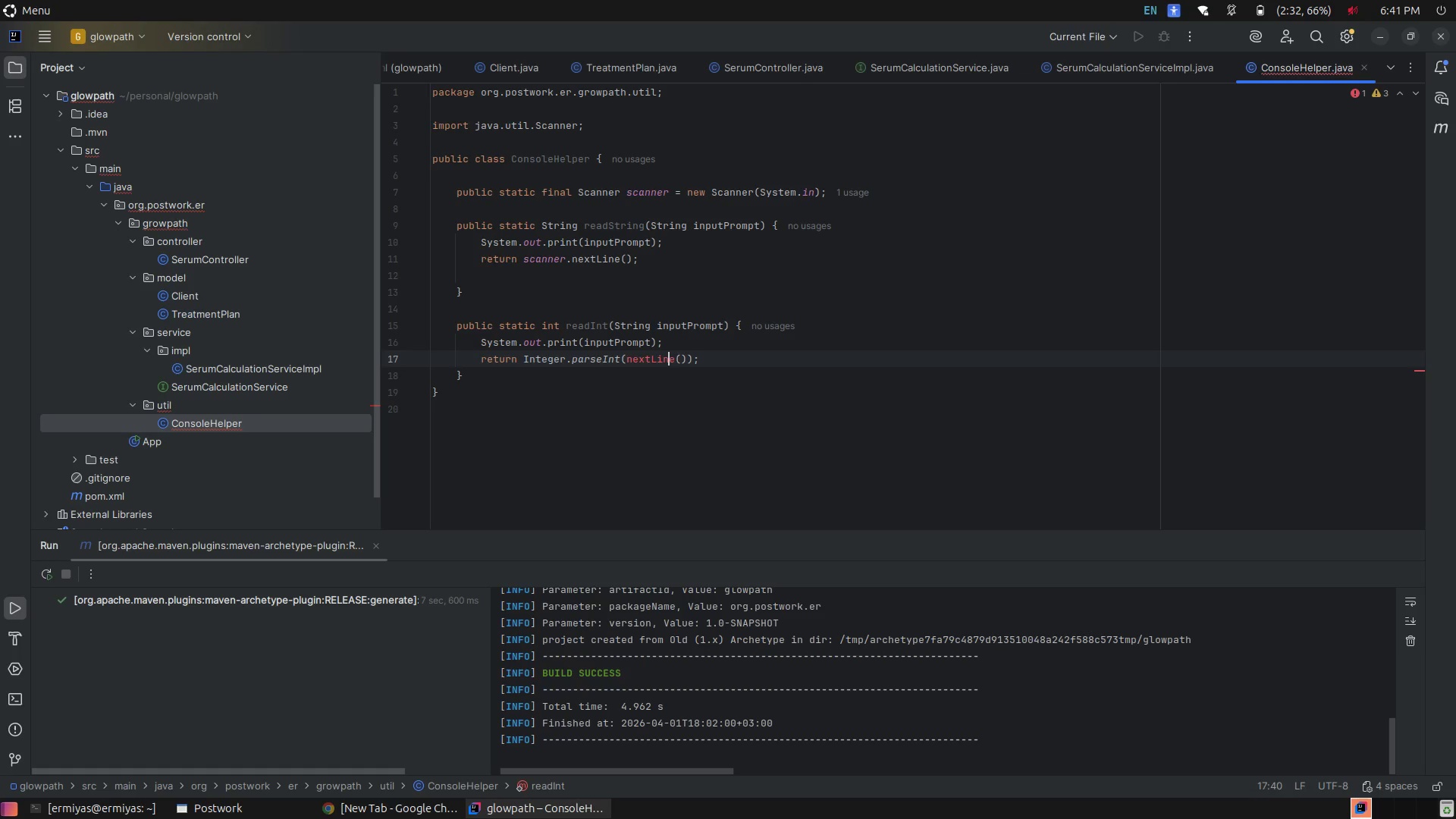 
hold_key(key=ArrowLeft, duration=0.6)
 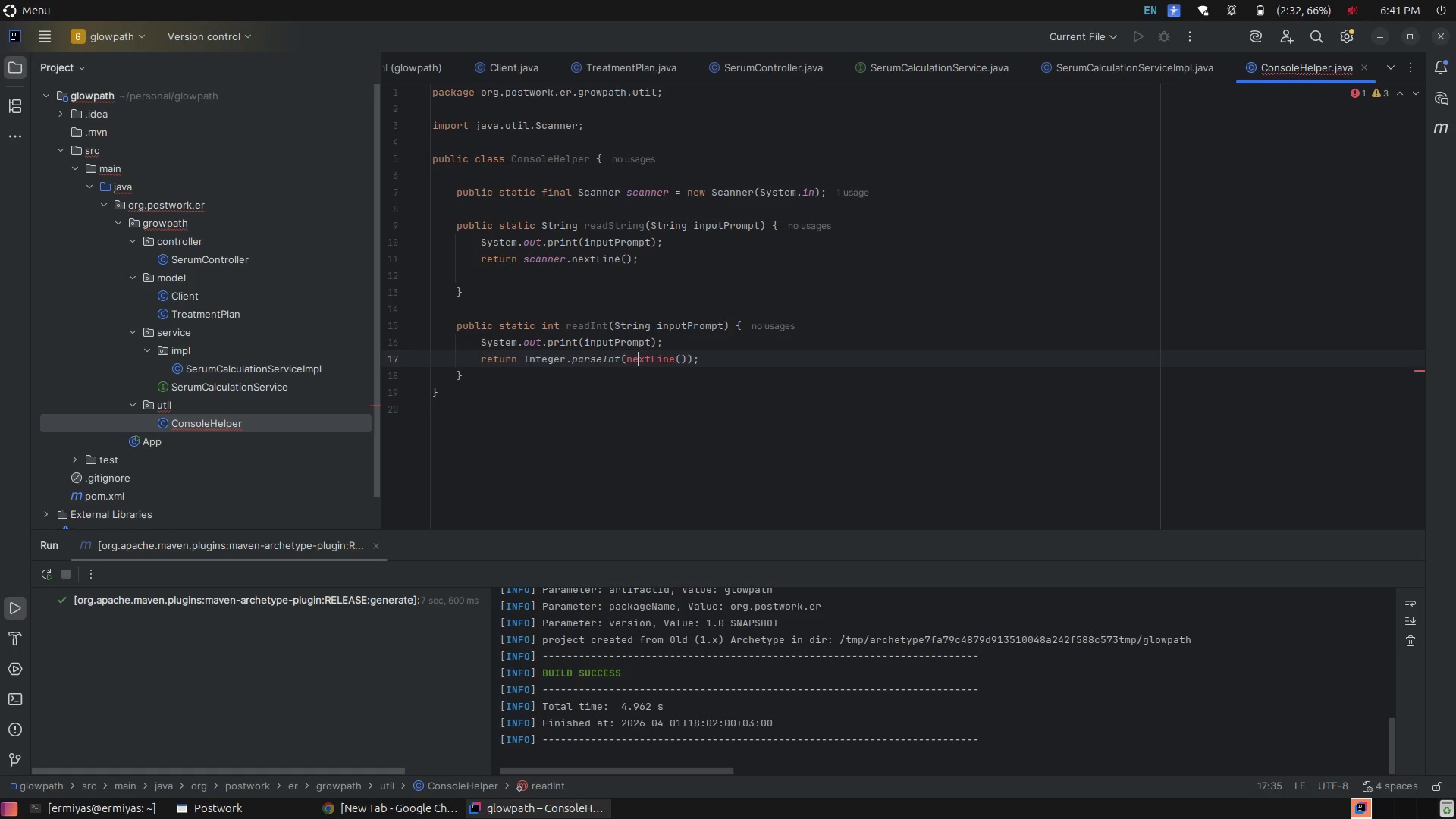 
key(ArrowLeft)
 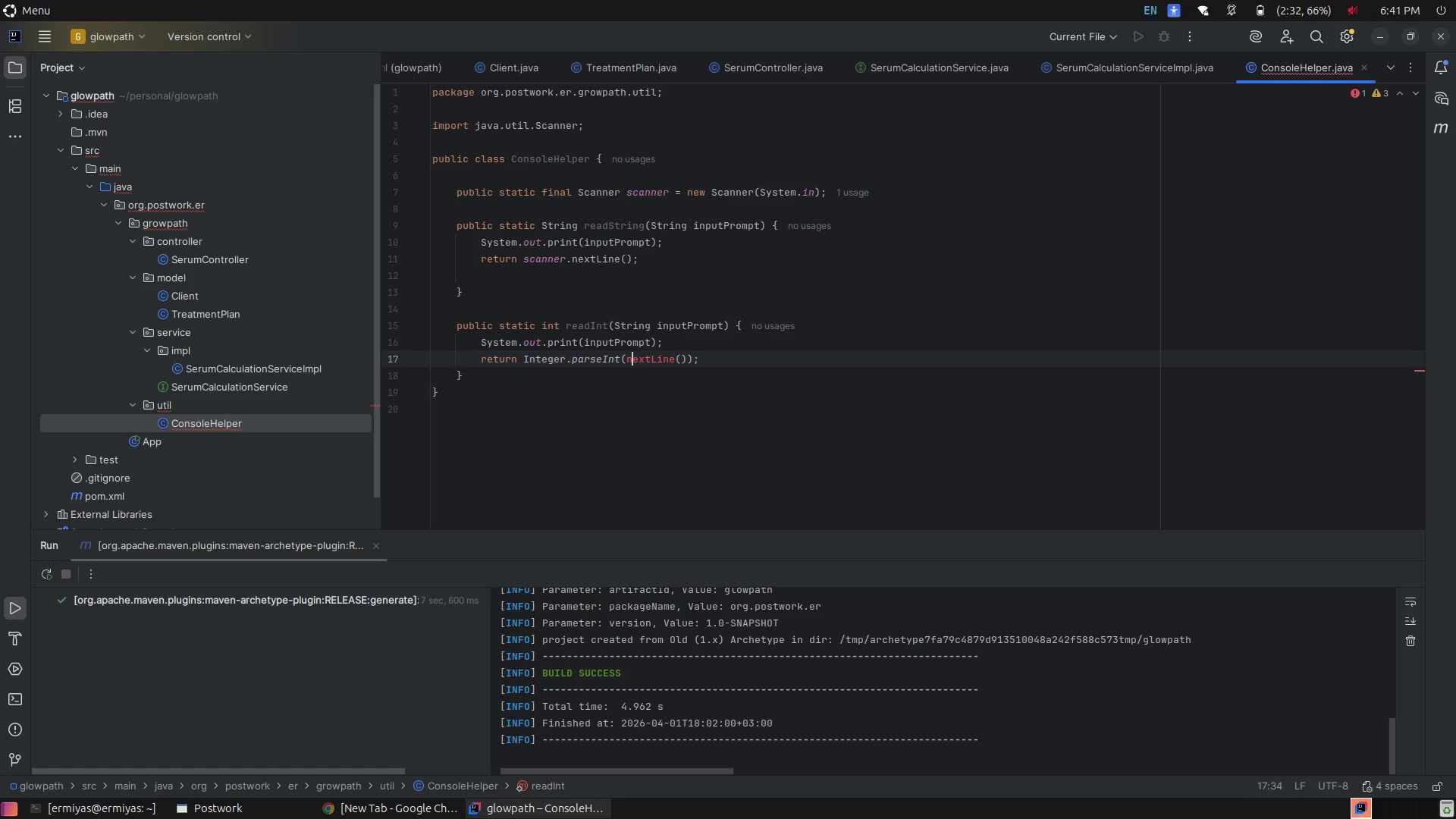 
key(ArrowLeft)
 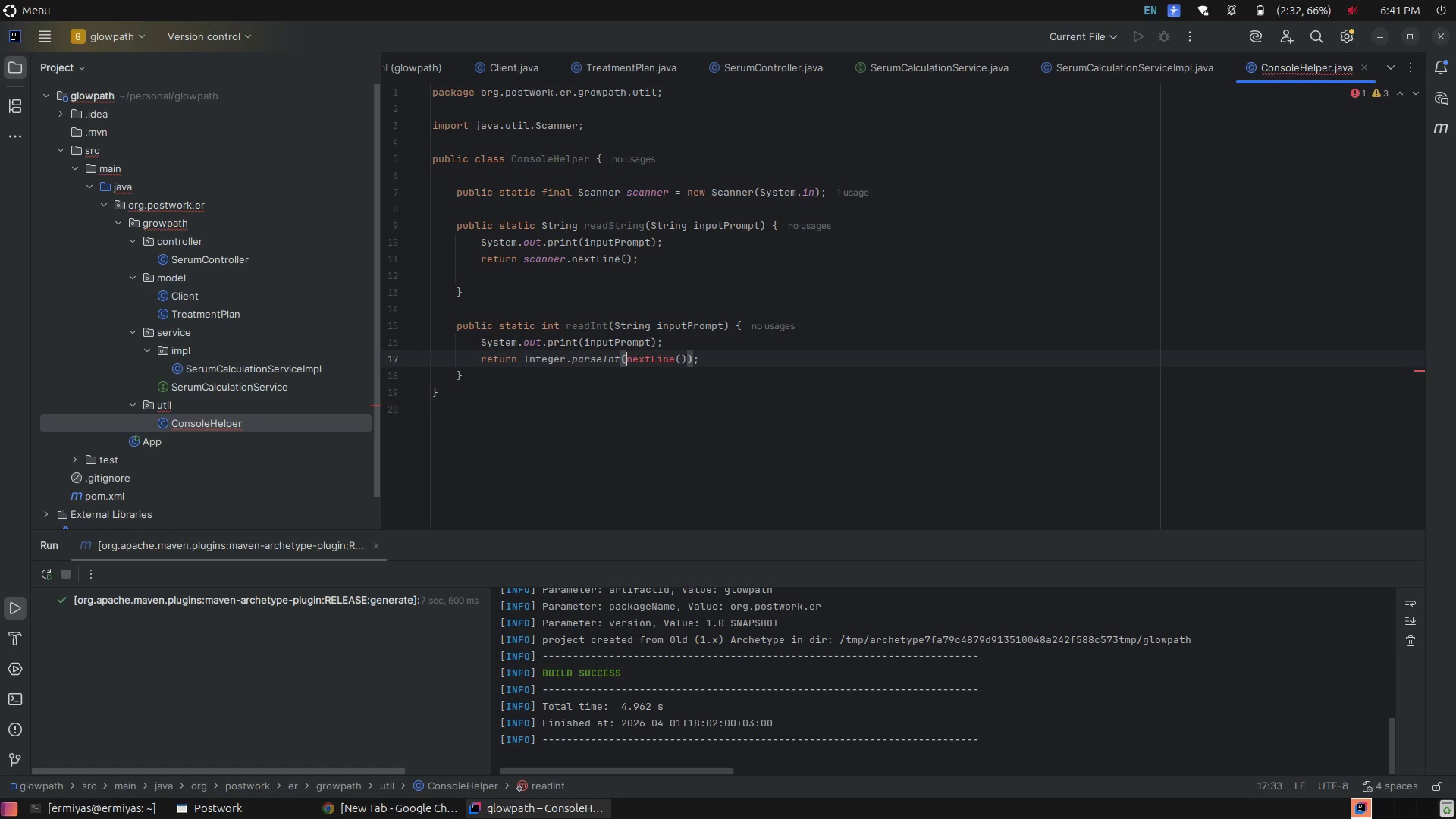 
type(sacnnr.)
 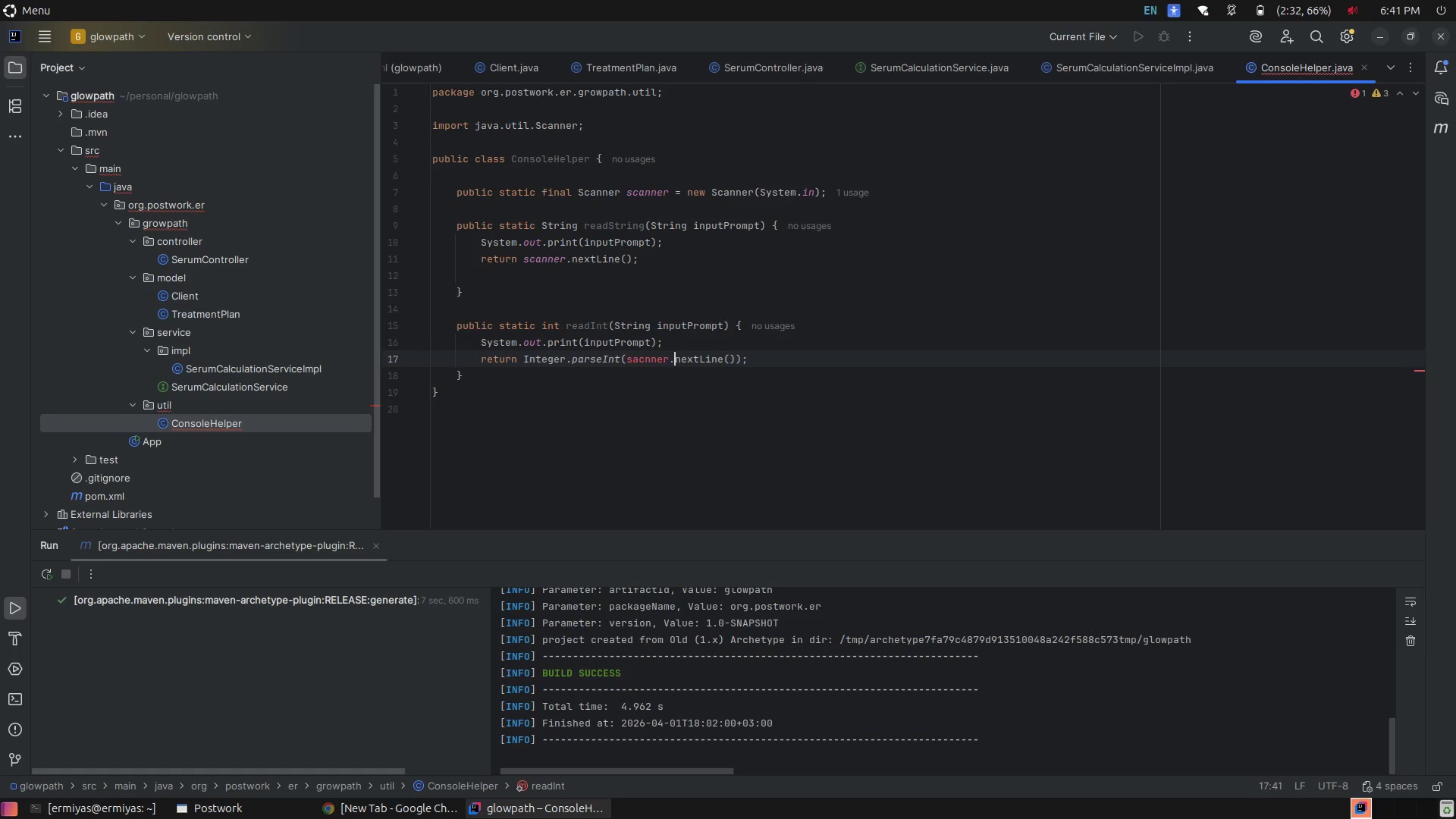 
hold_key(key=E, duration=0.31)
 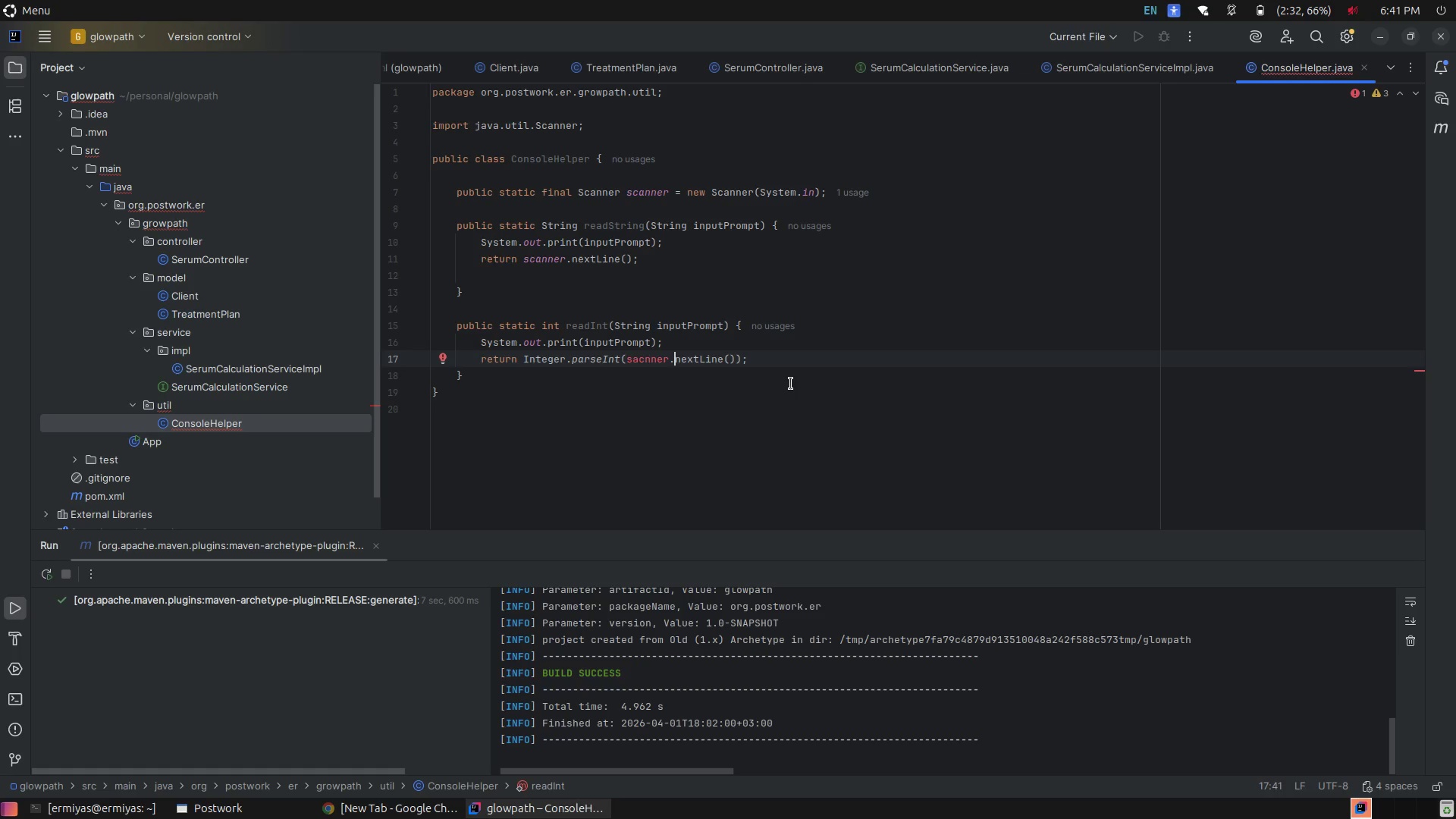 
wait(8.06)
 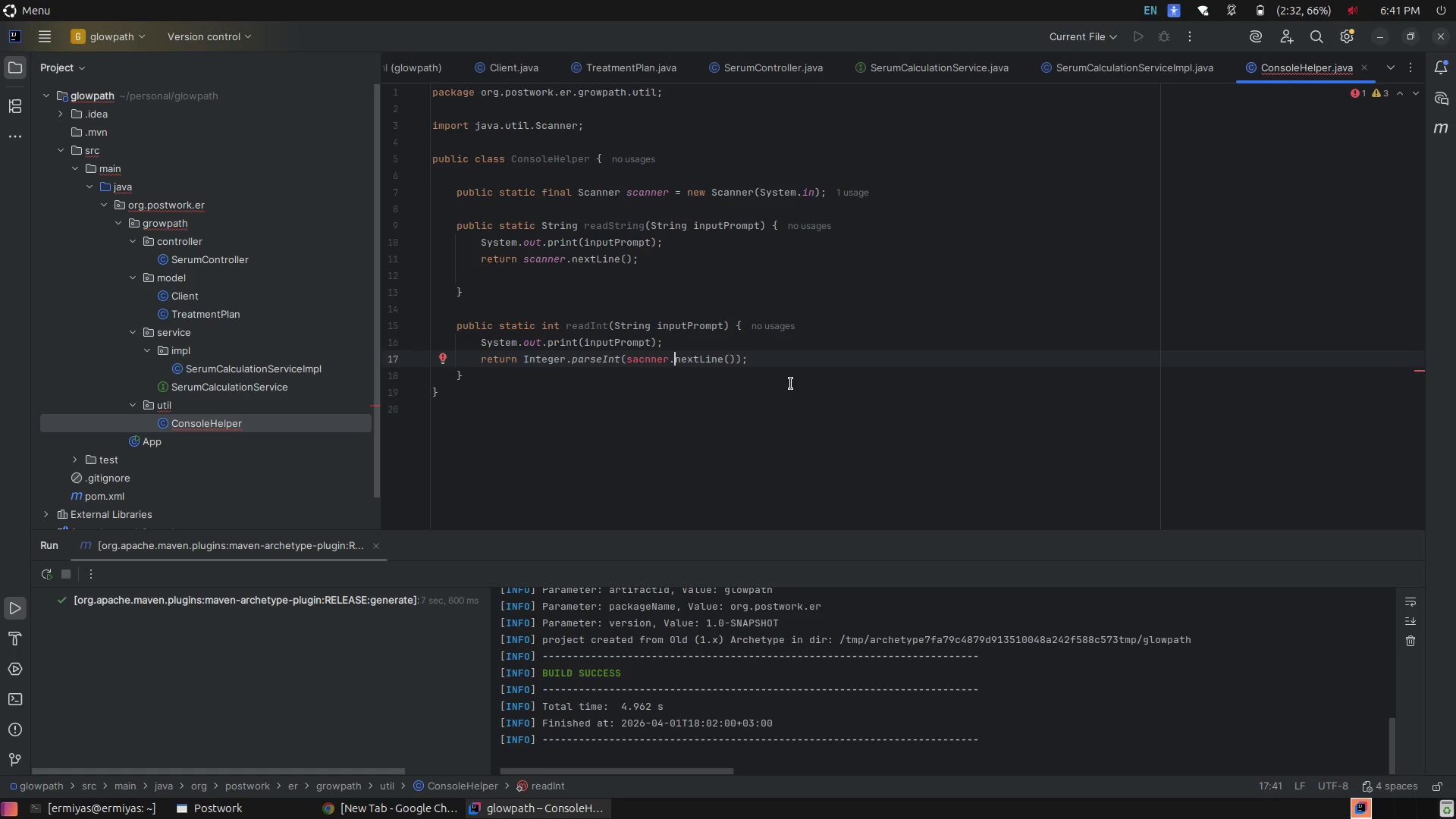 
key(ArrowLeft)
 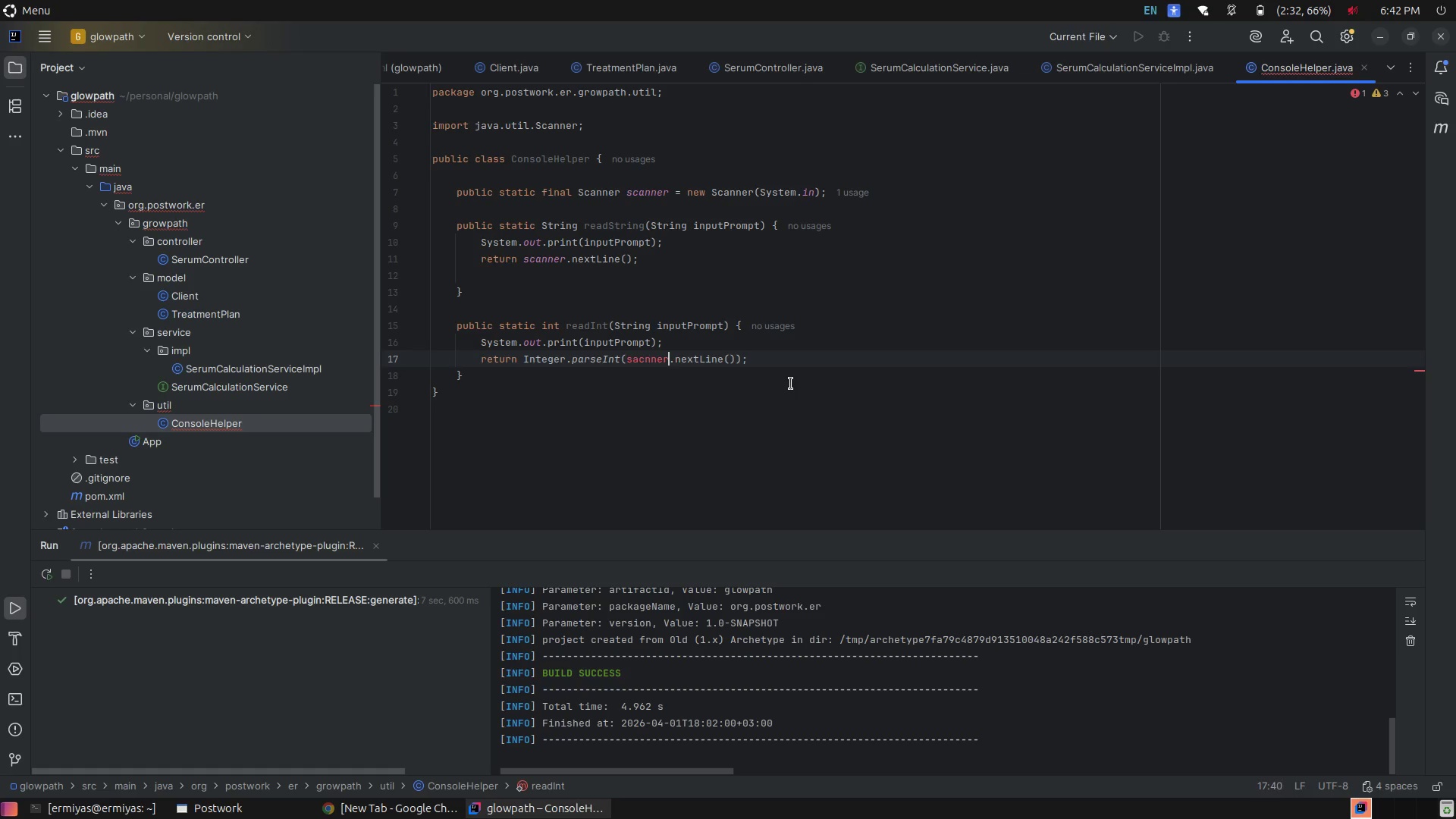 
key(ArrowLeft)
 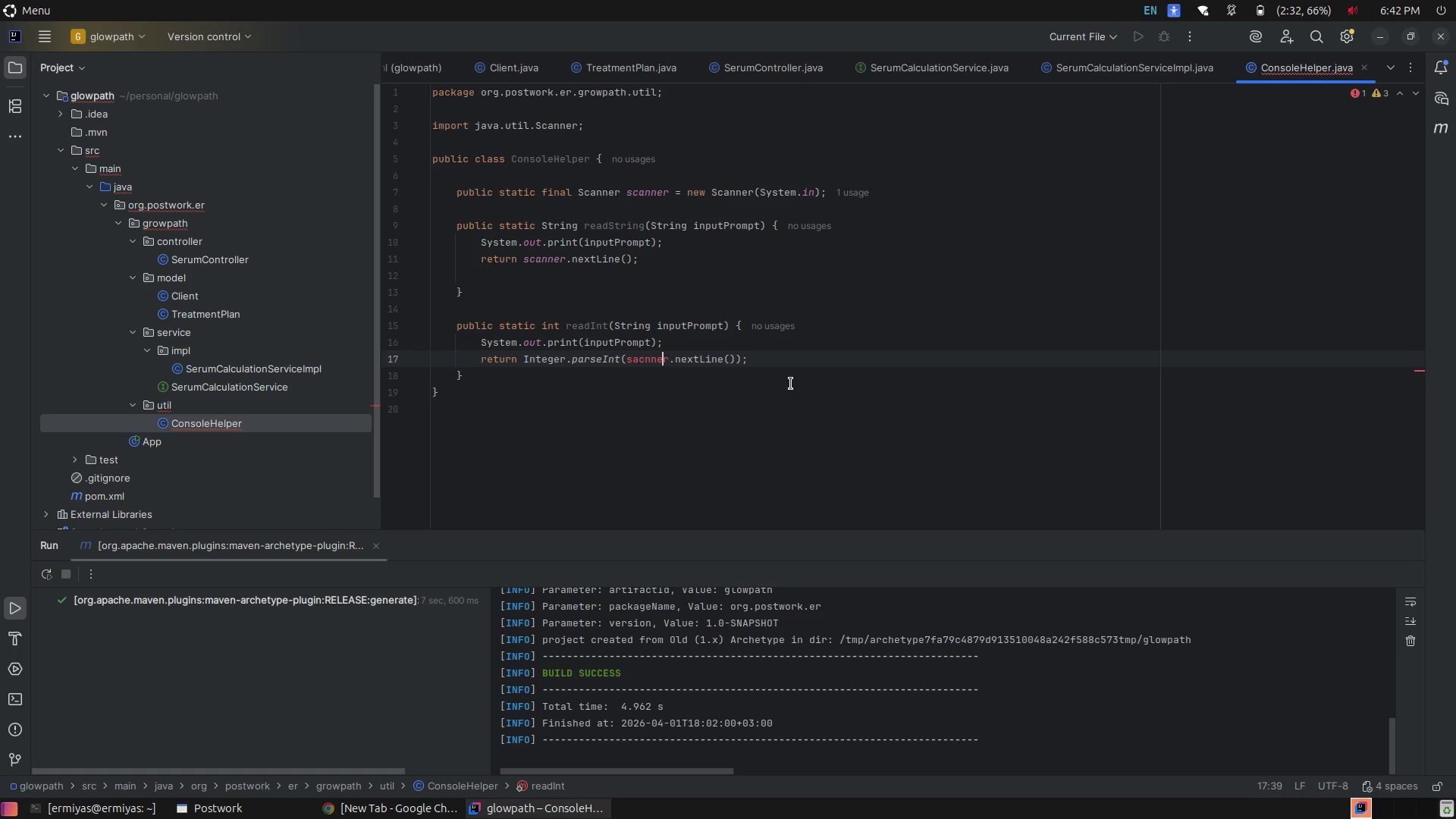 
key(ArrowLeft)
 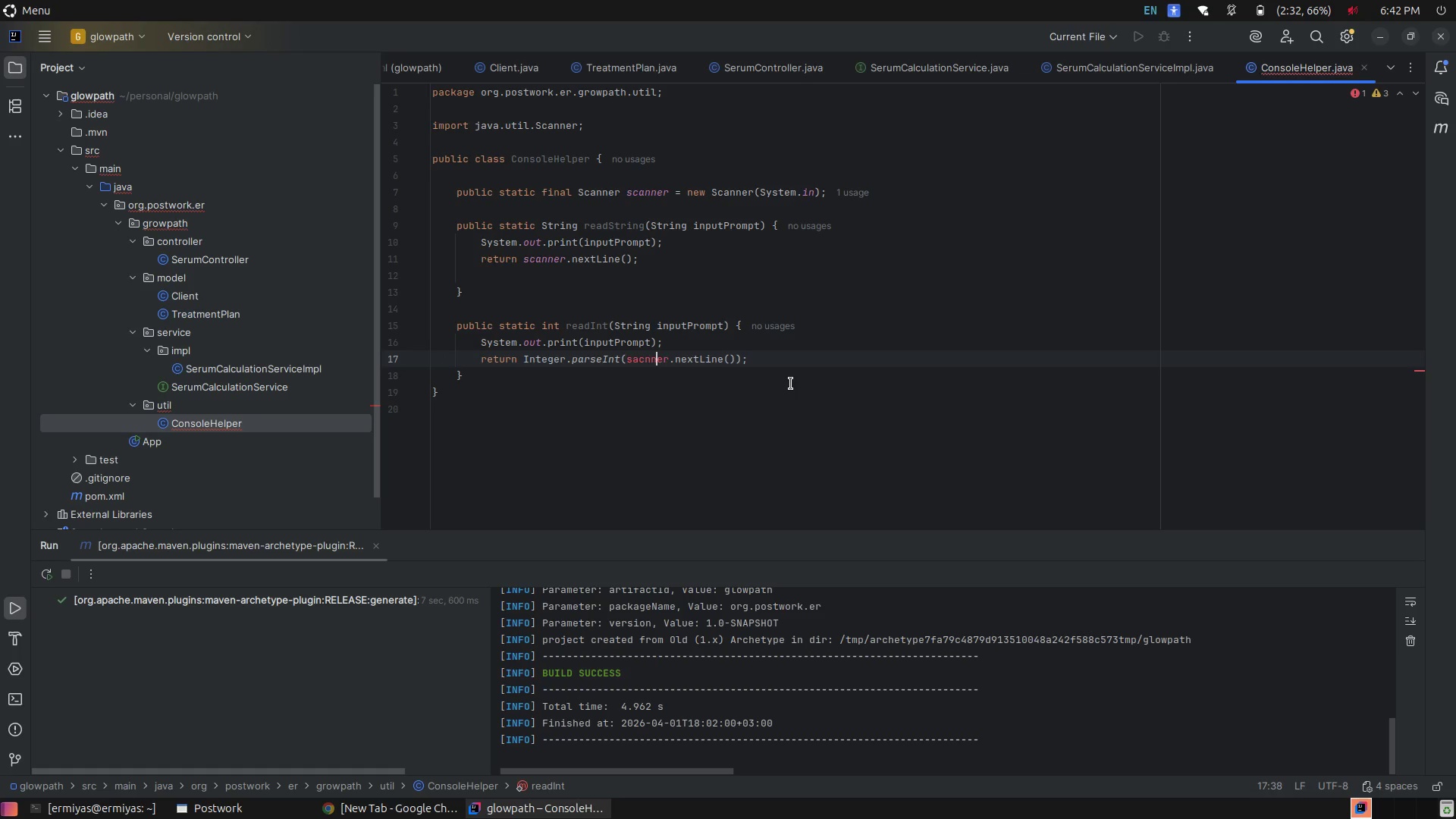 
key(ArrowLeft)
 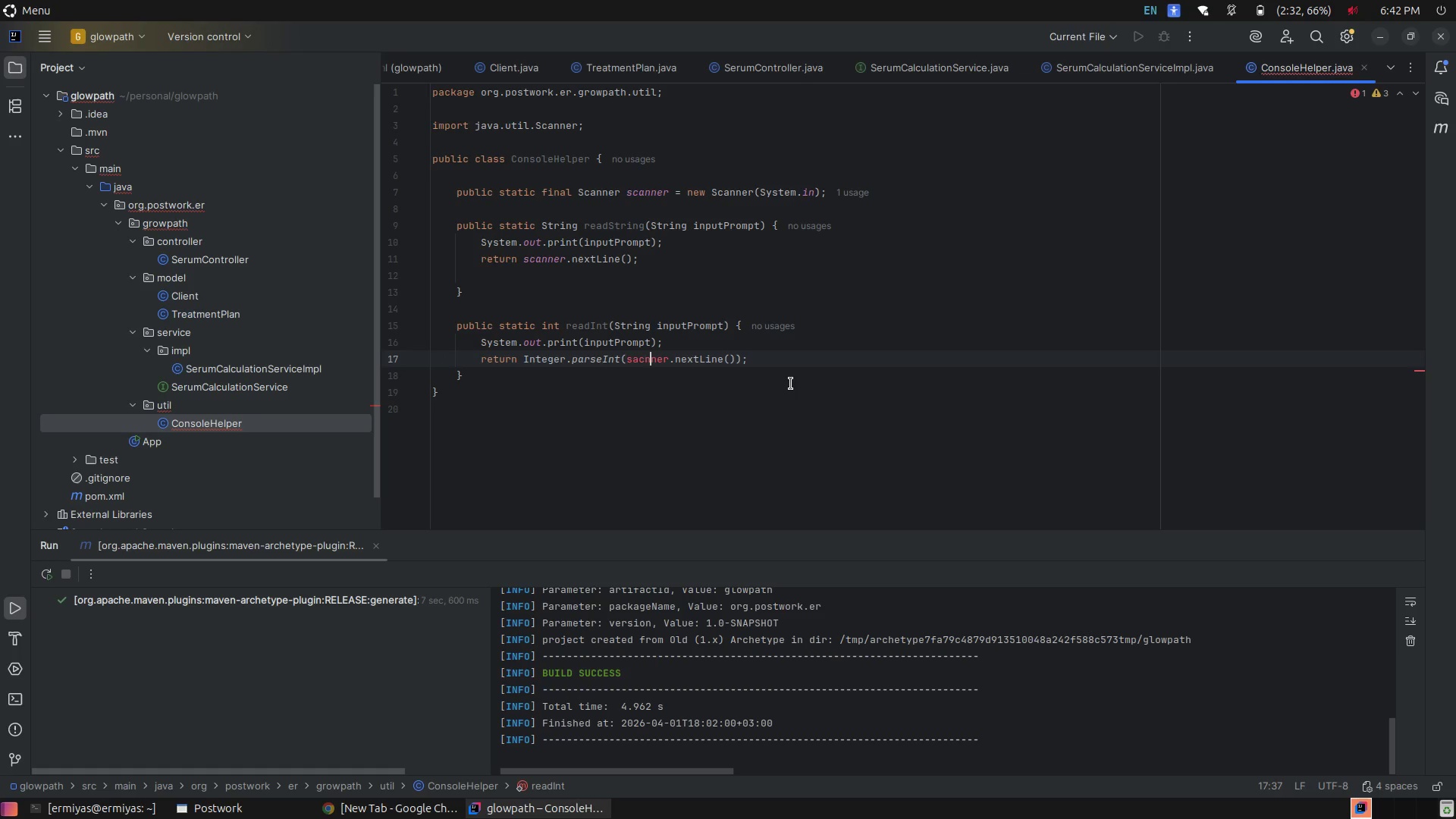 
key(ArrowLeft)
 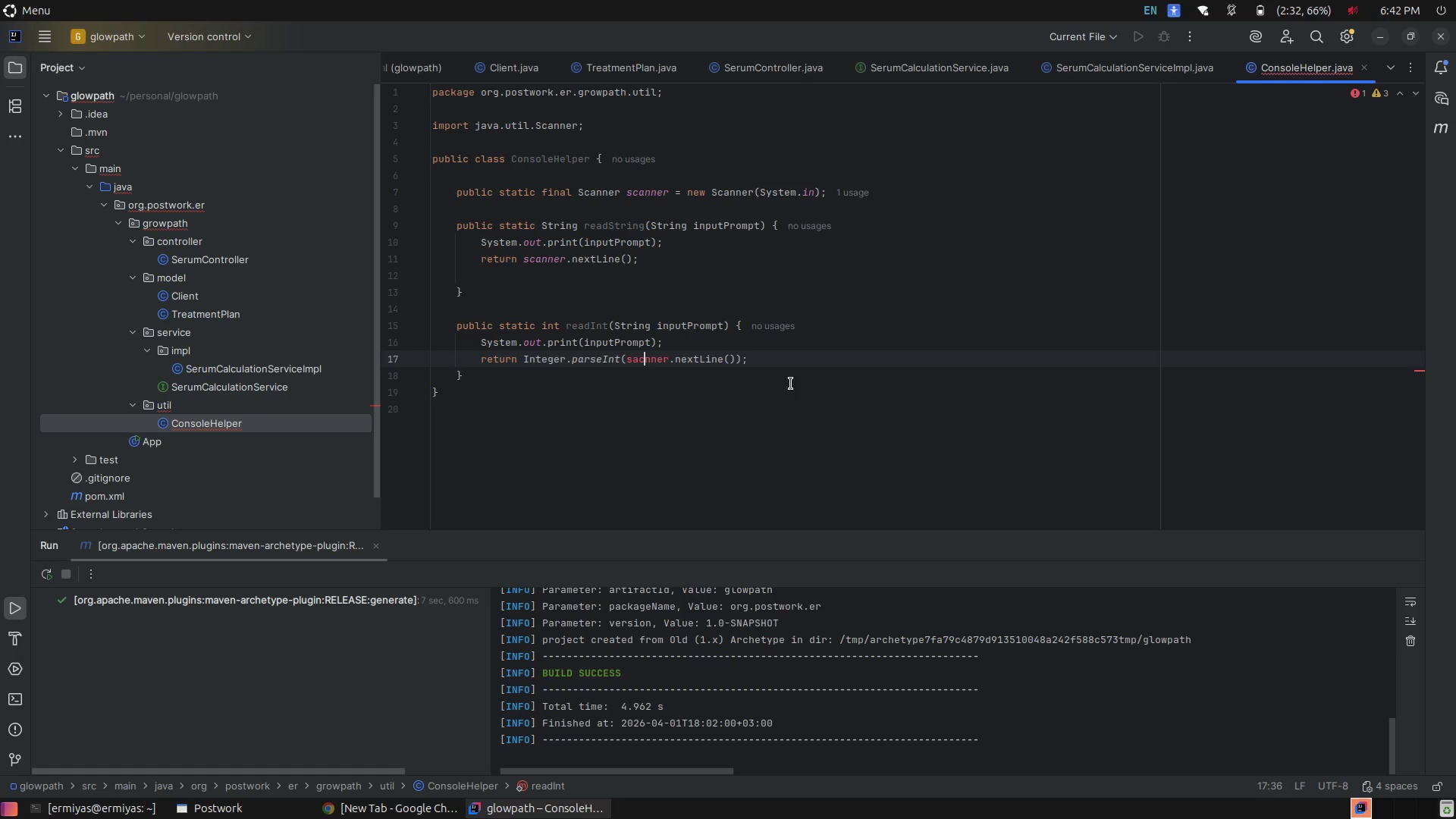 
key(A)
 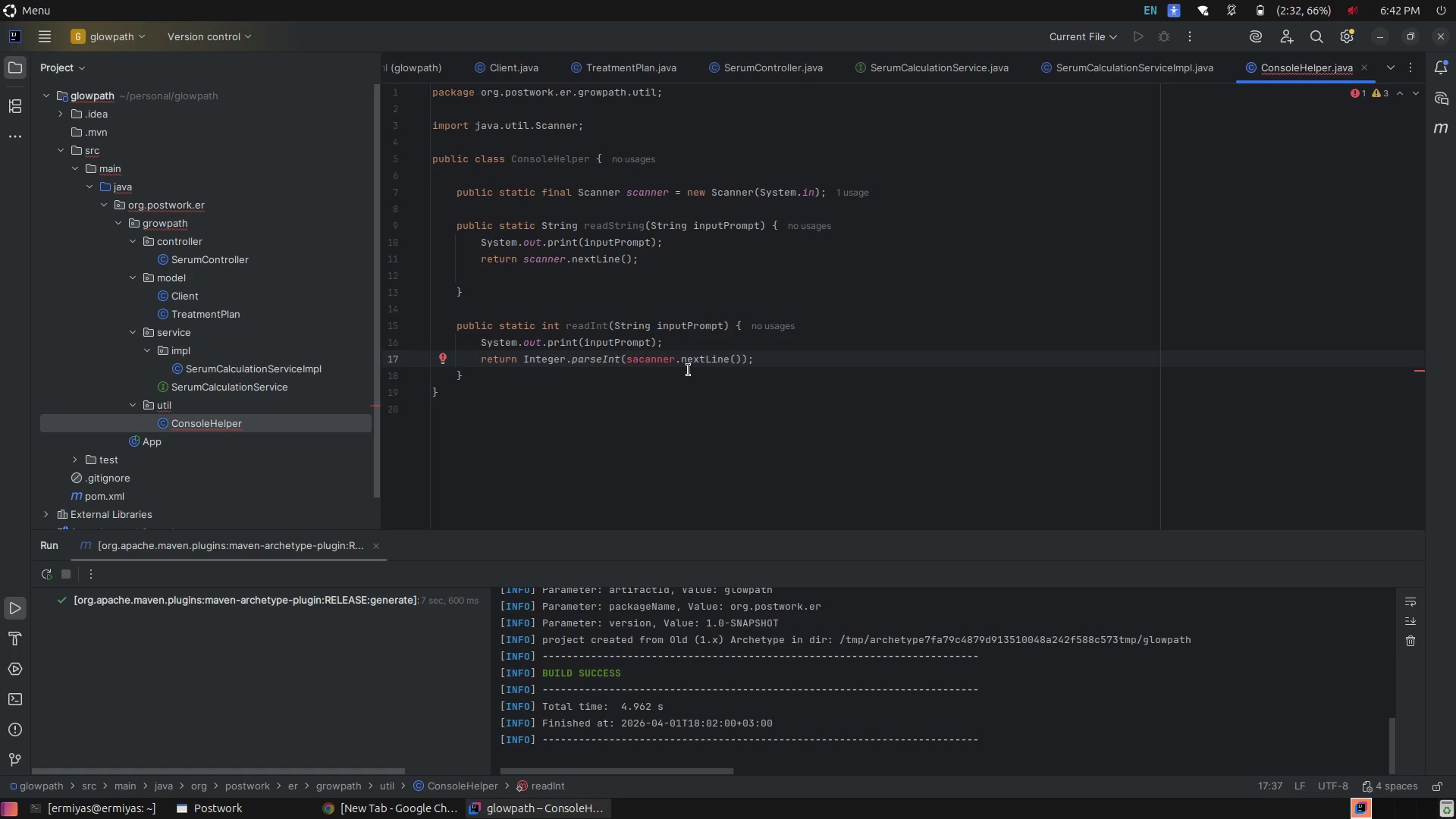 
wait(6.88)
 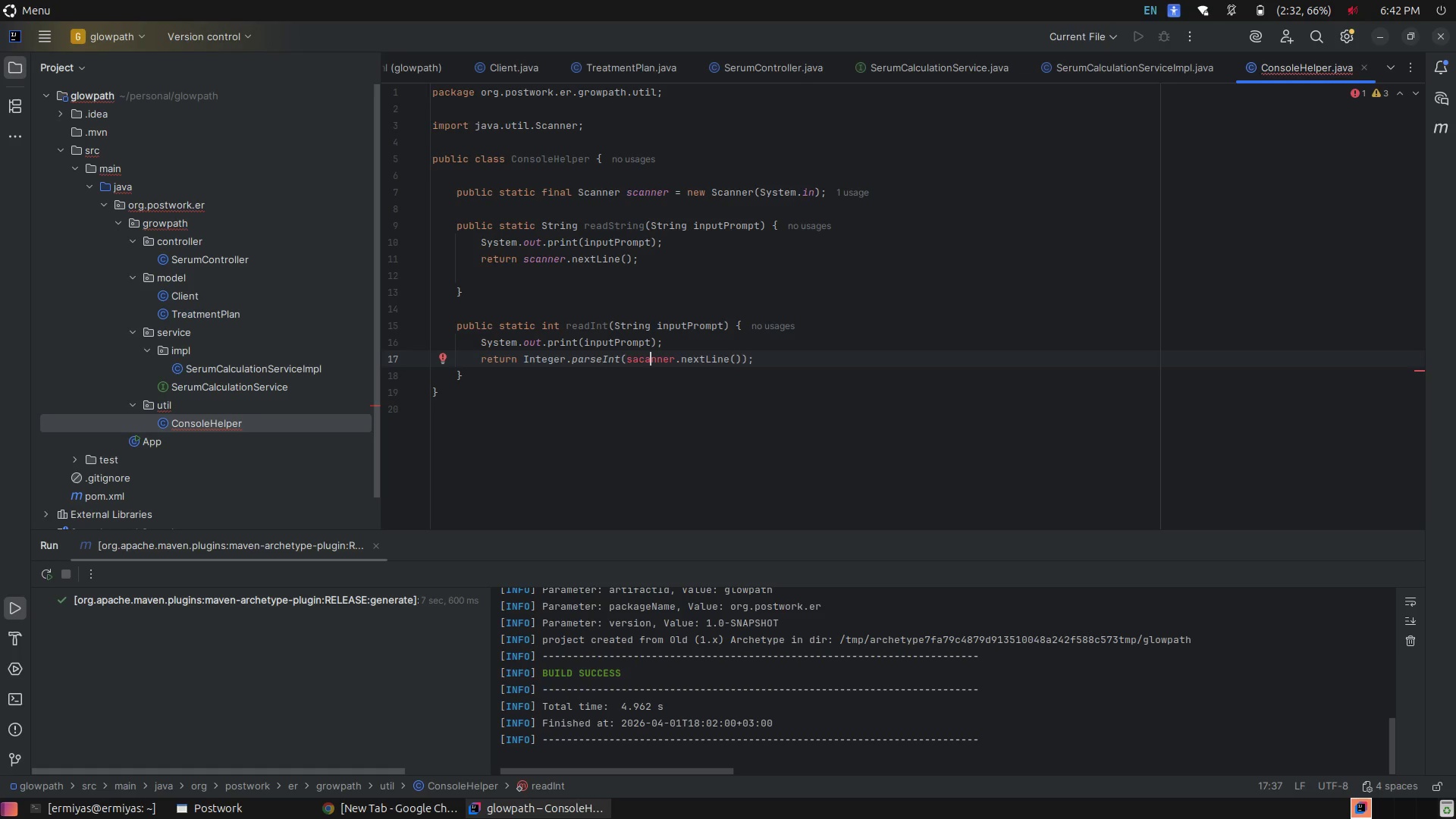 
left_click([639, 357])
 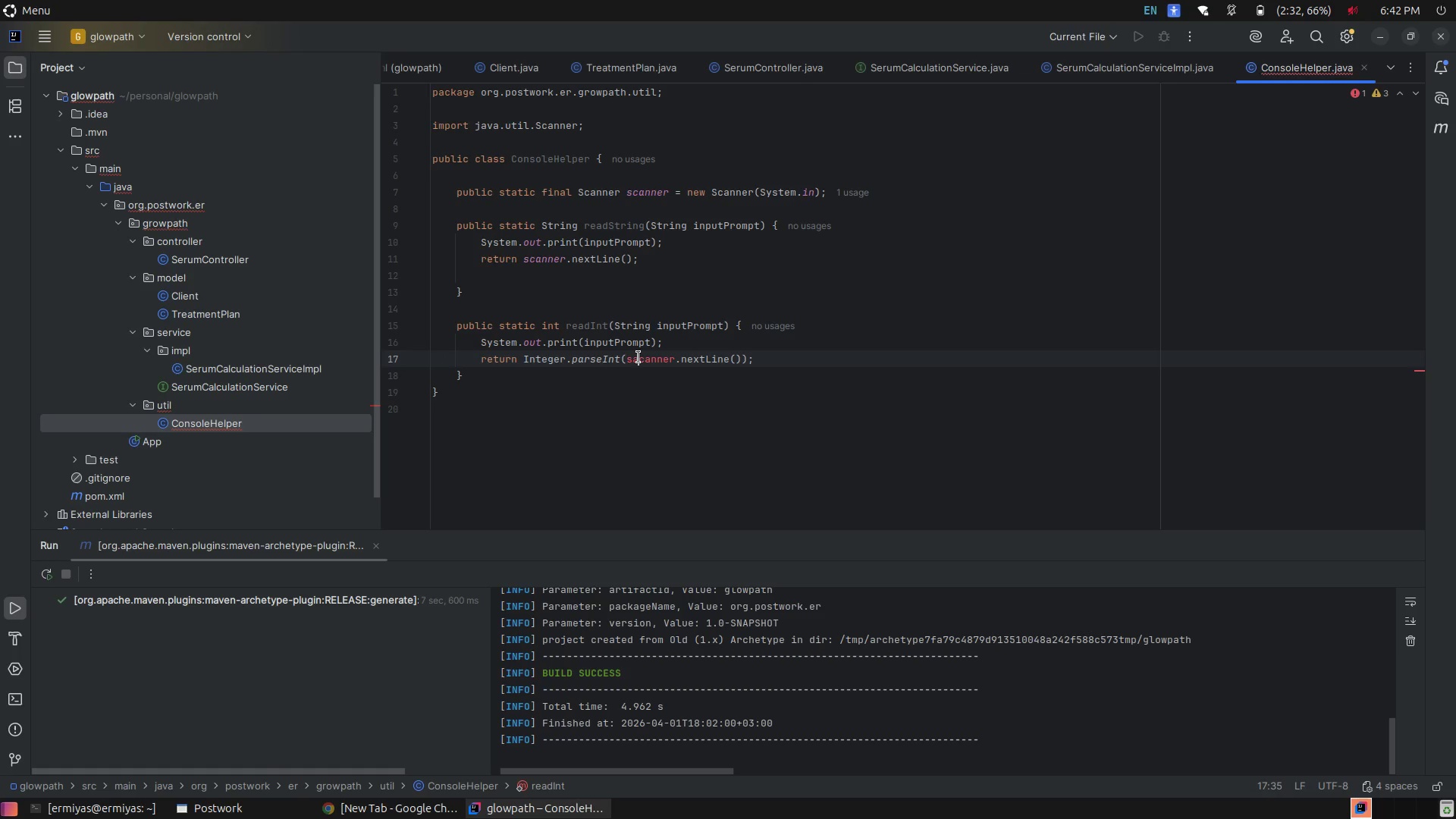 
key(Backspace)
 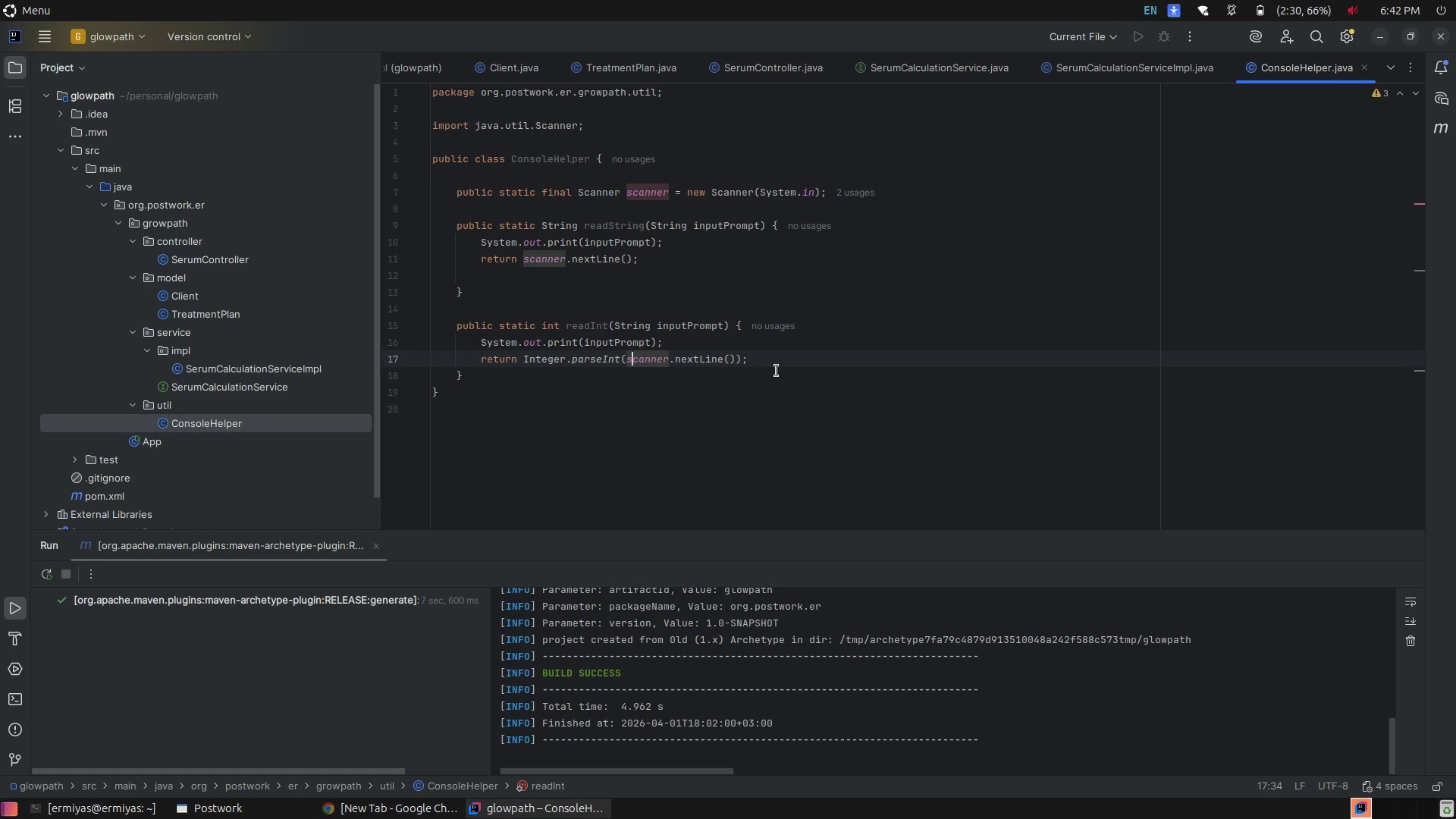 
left_click([799, 354])
 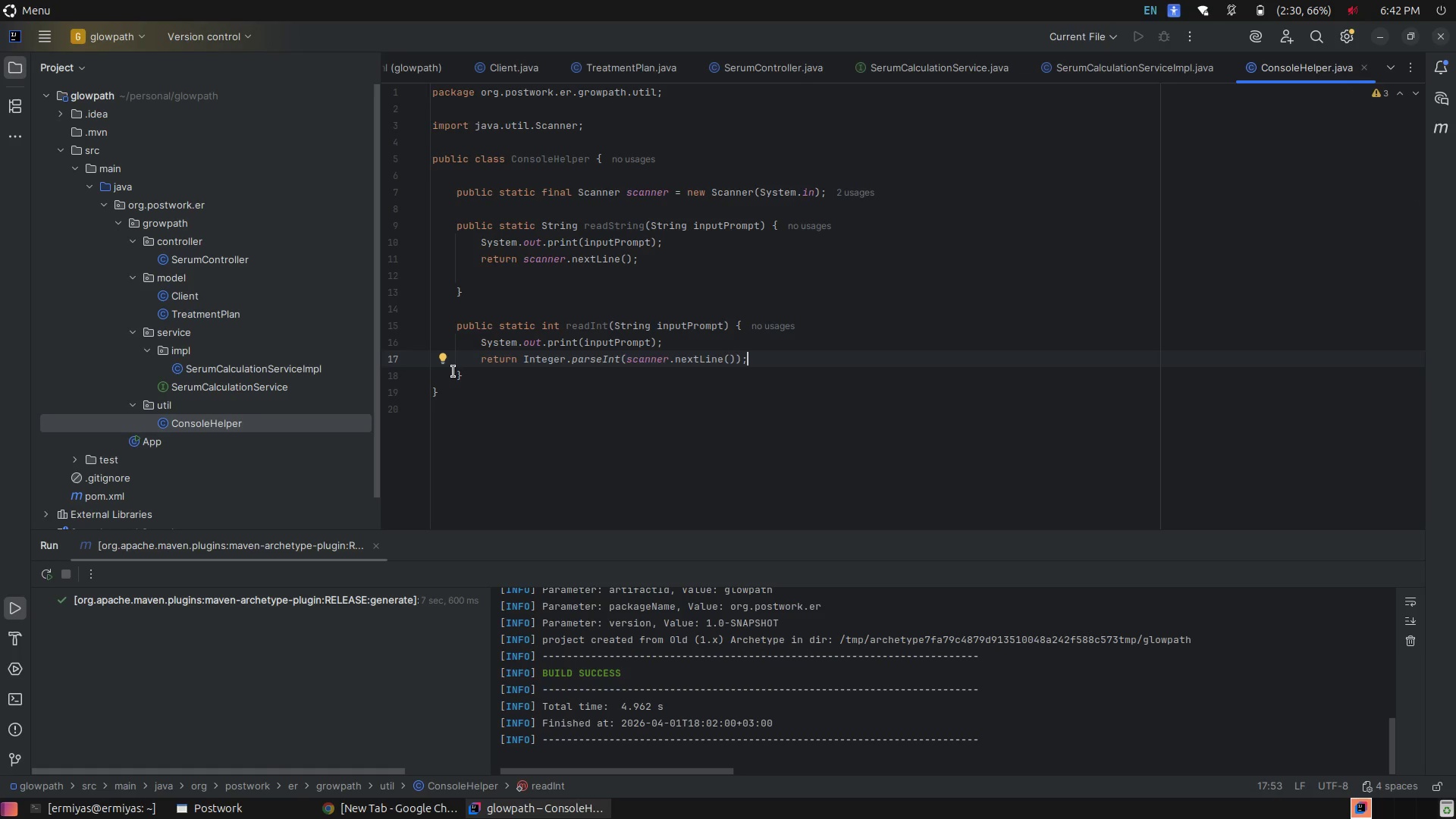 
left_click([508, 370])
 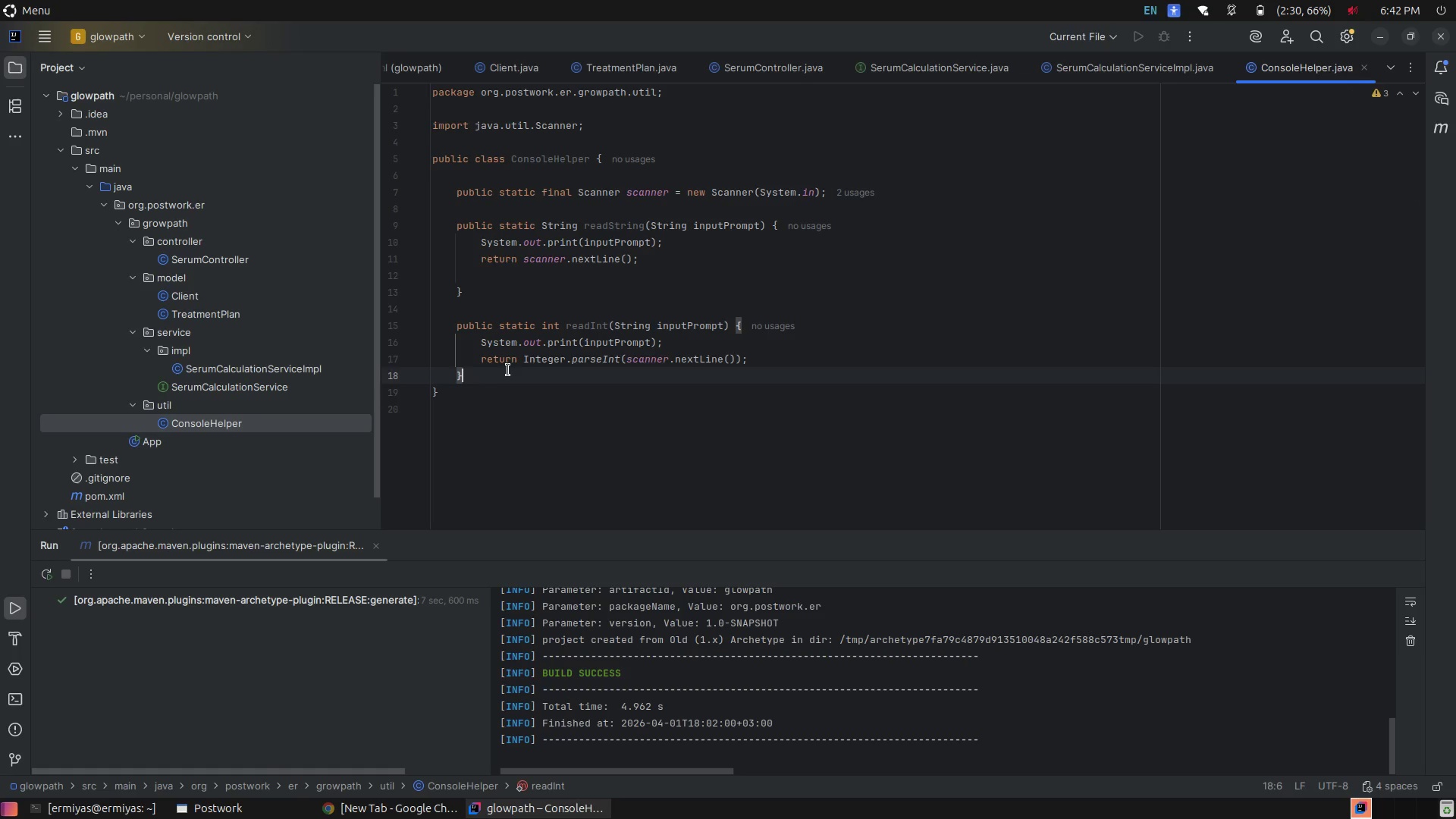 
key(Enter)
 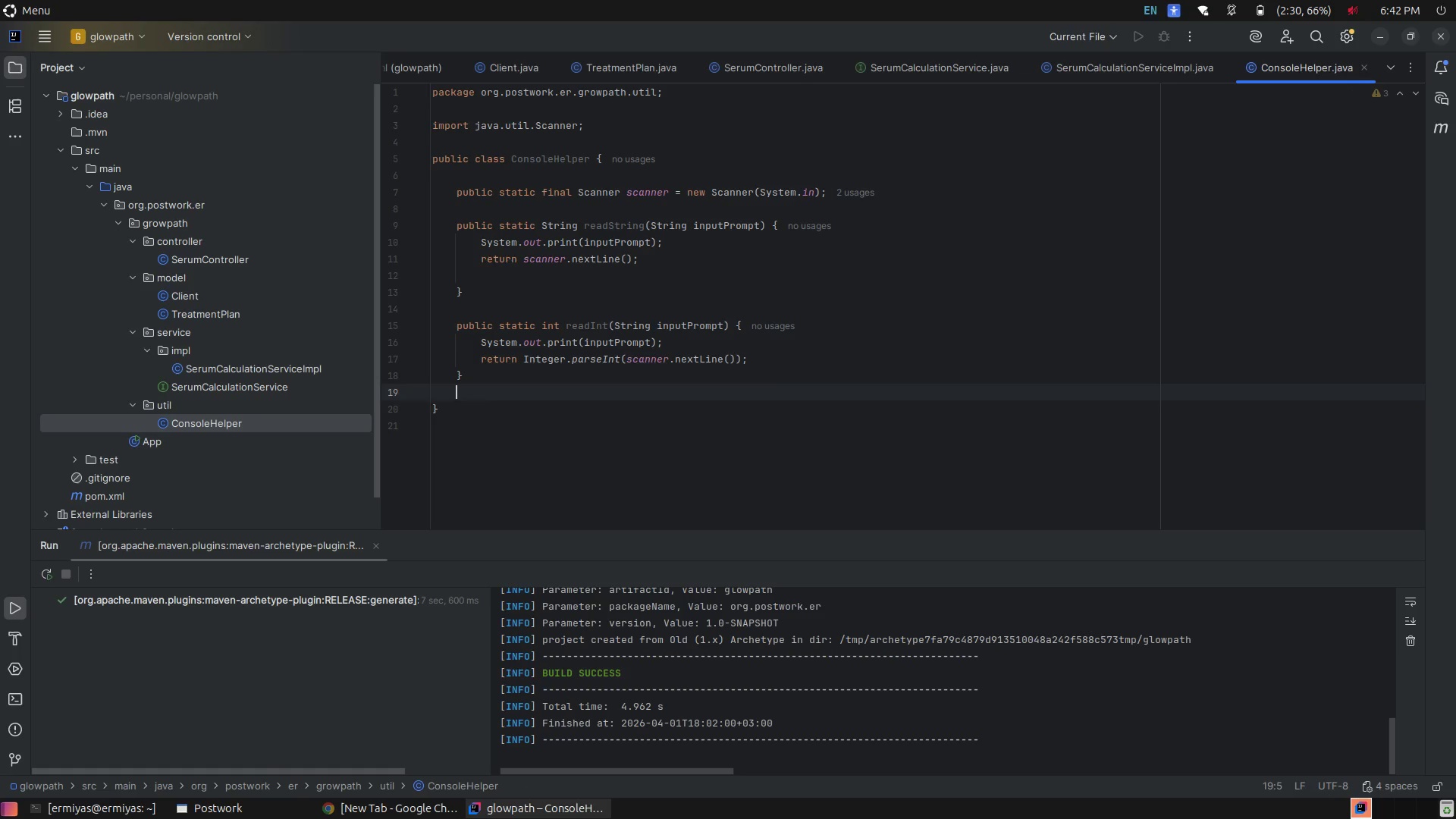 
key(Enter)
 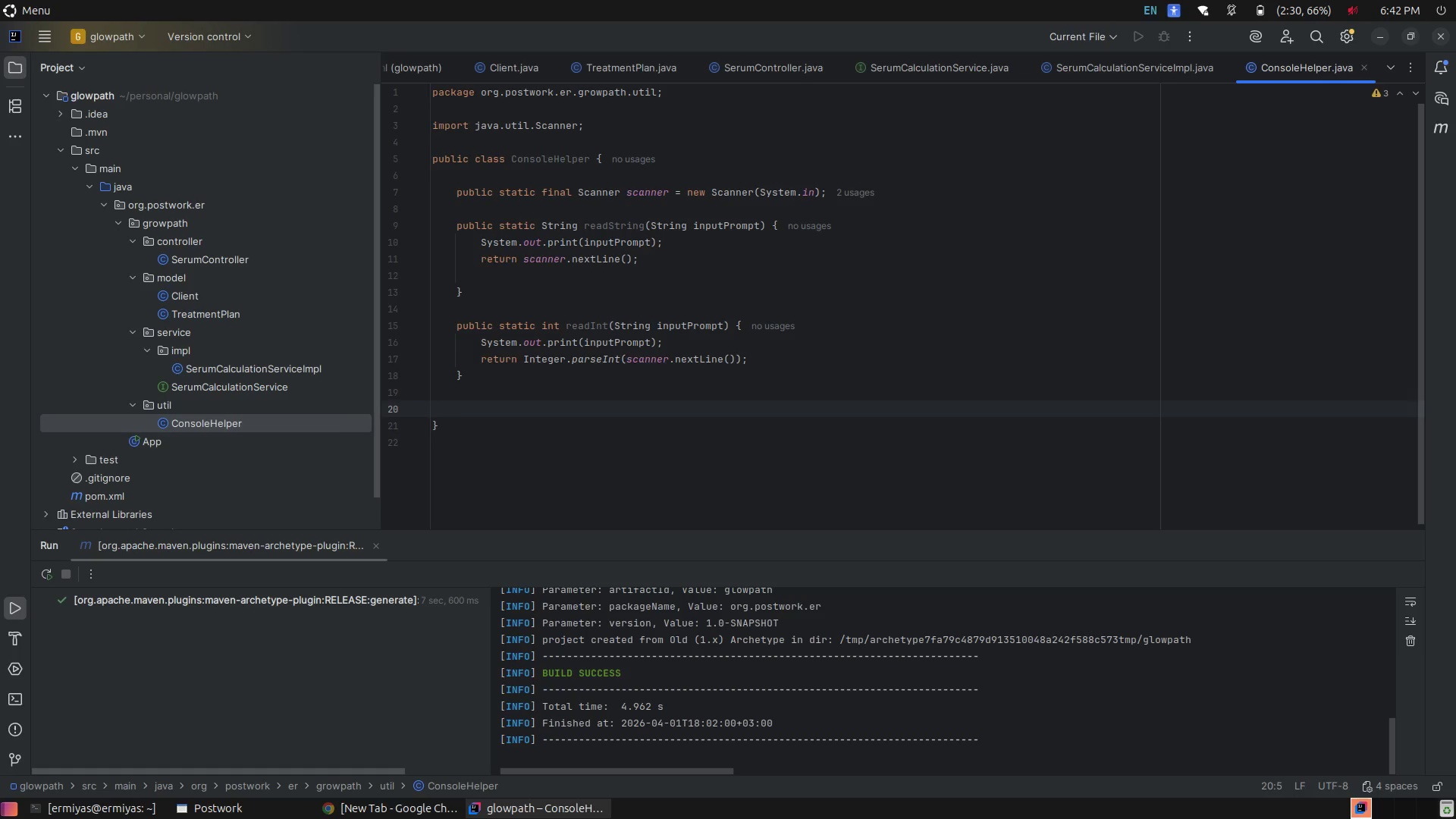 
type(pub)
key(Tab)
type(sta)
key(Tab)
 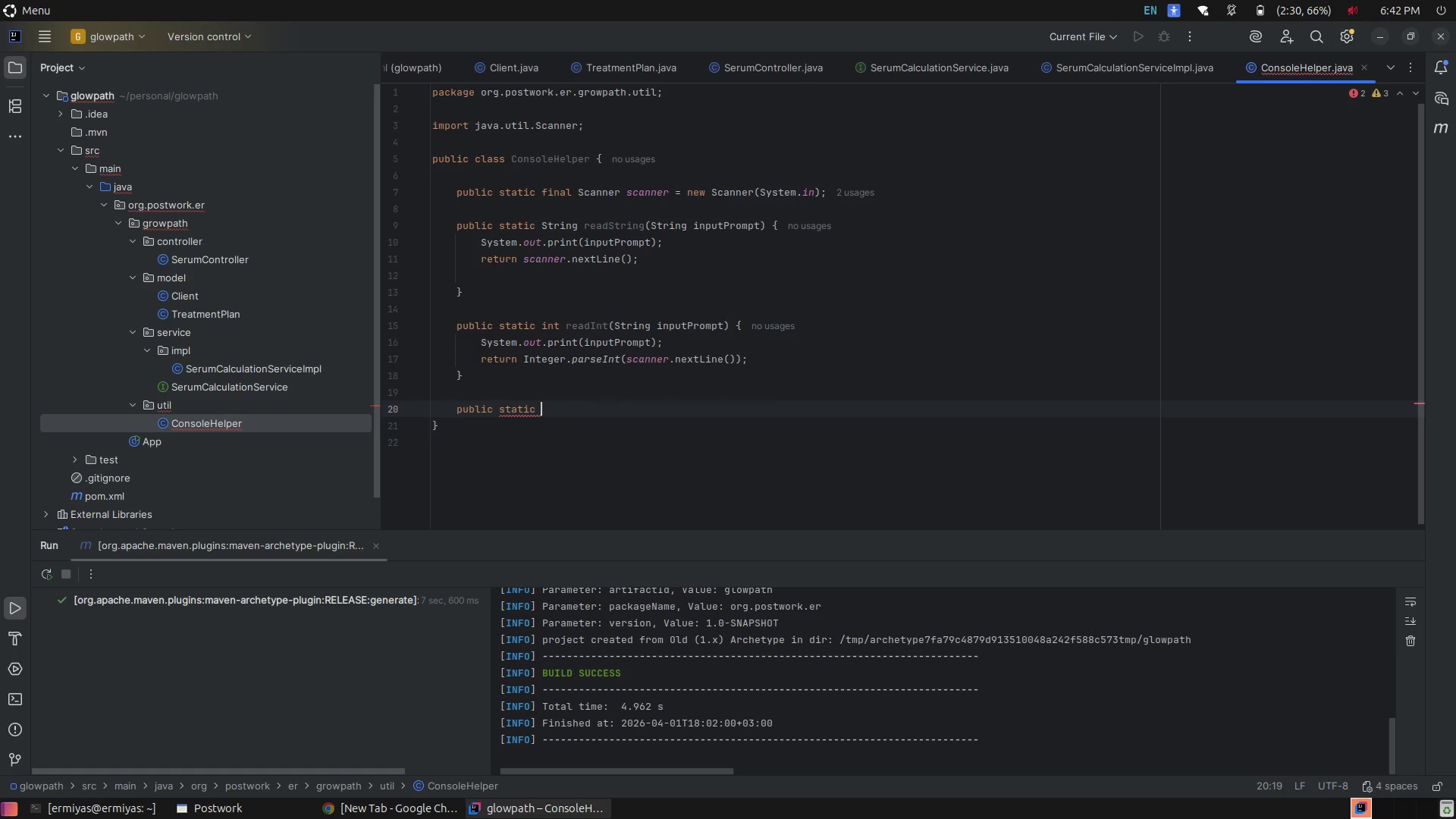 
type(BigD)
key(Tab)
 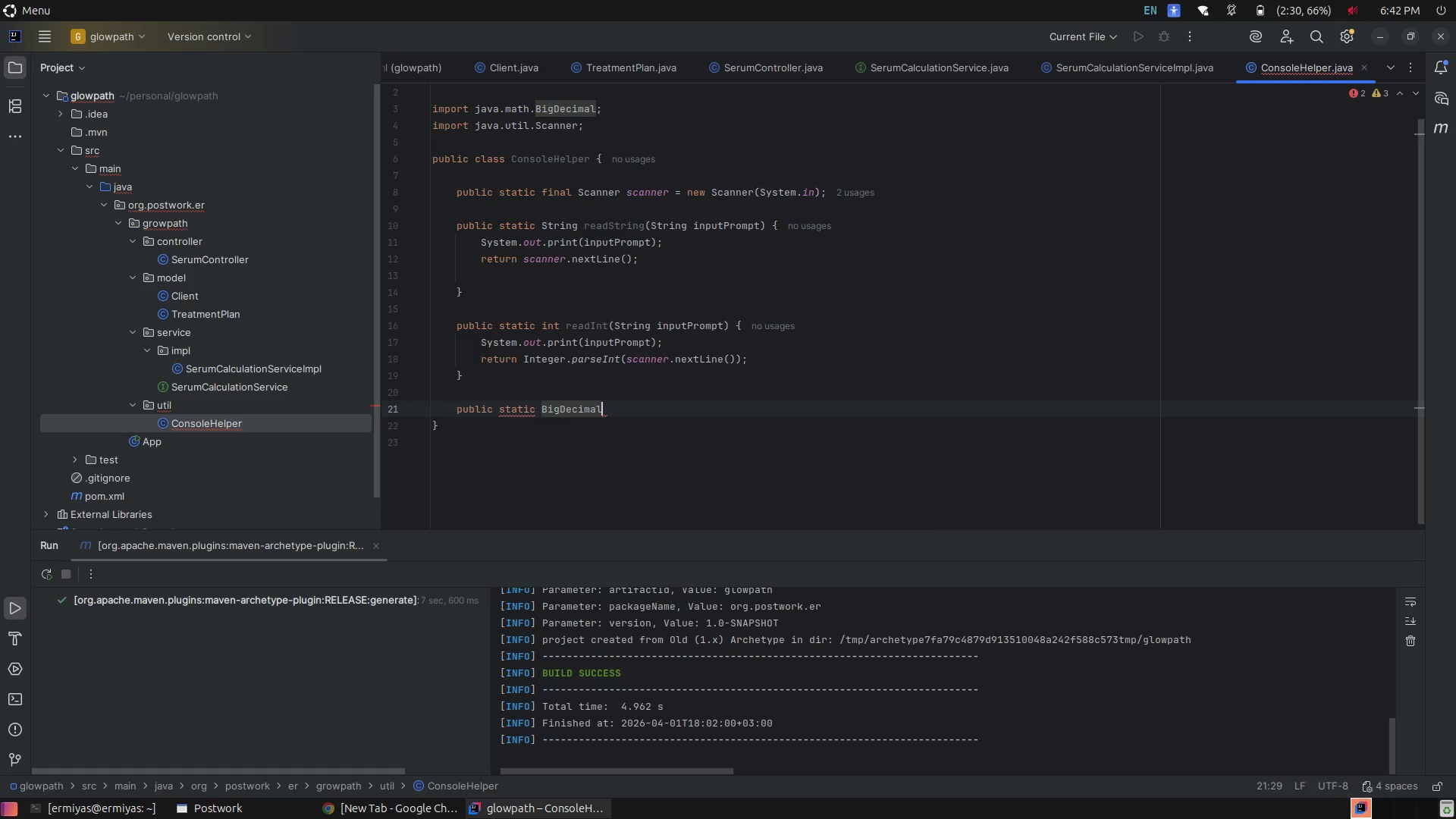 
wait(11.78)
 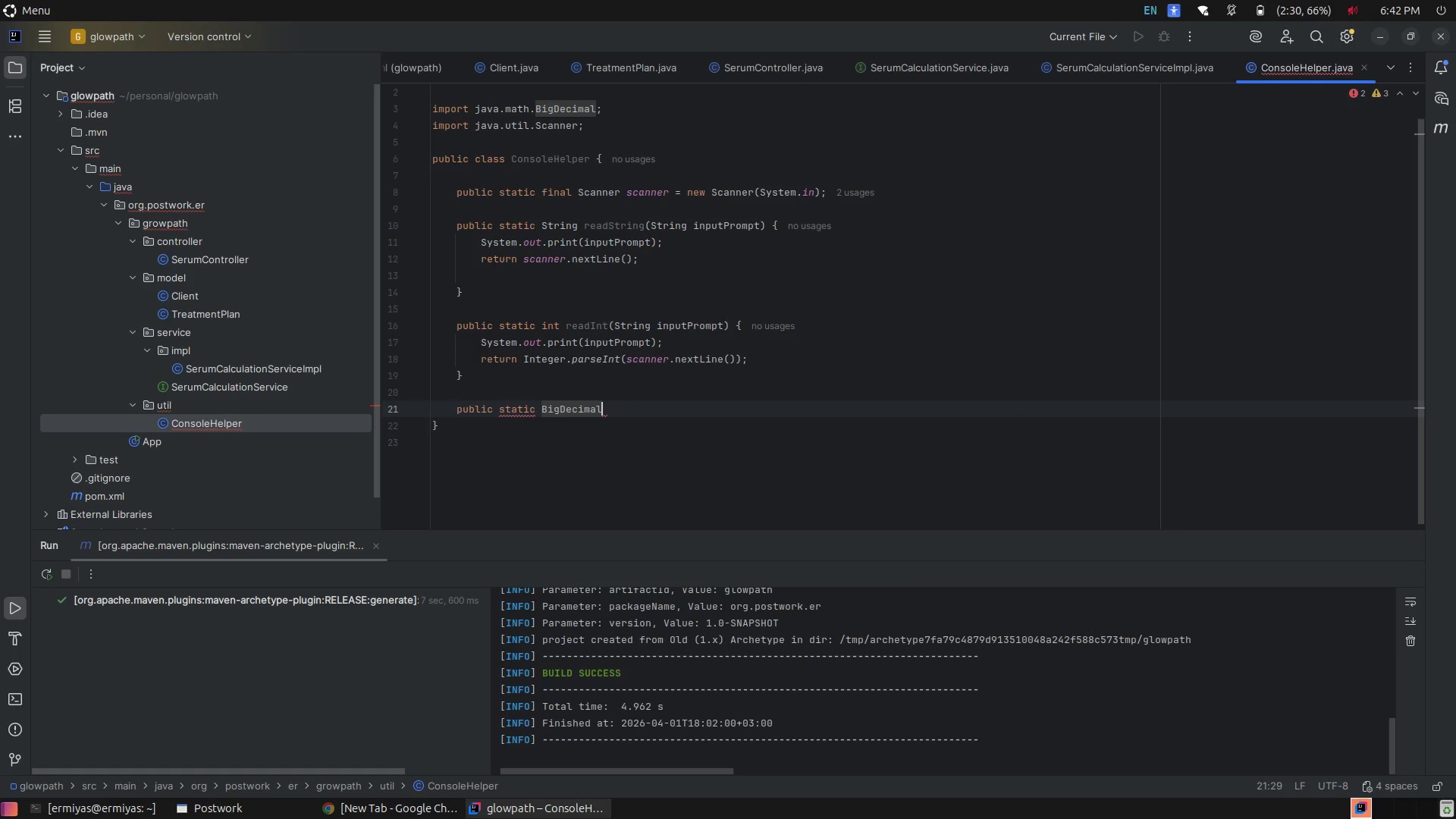 
type( readBigDecimal(Str)
key(Tab)
type( inputPrompt)
 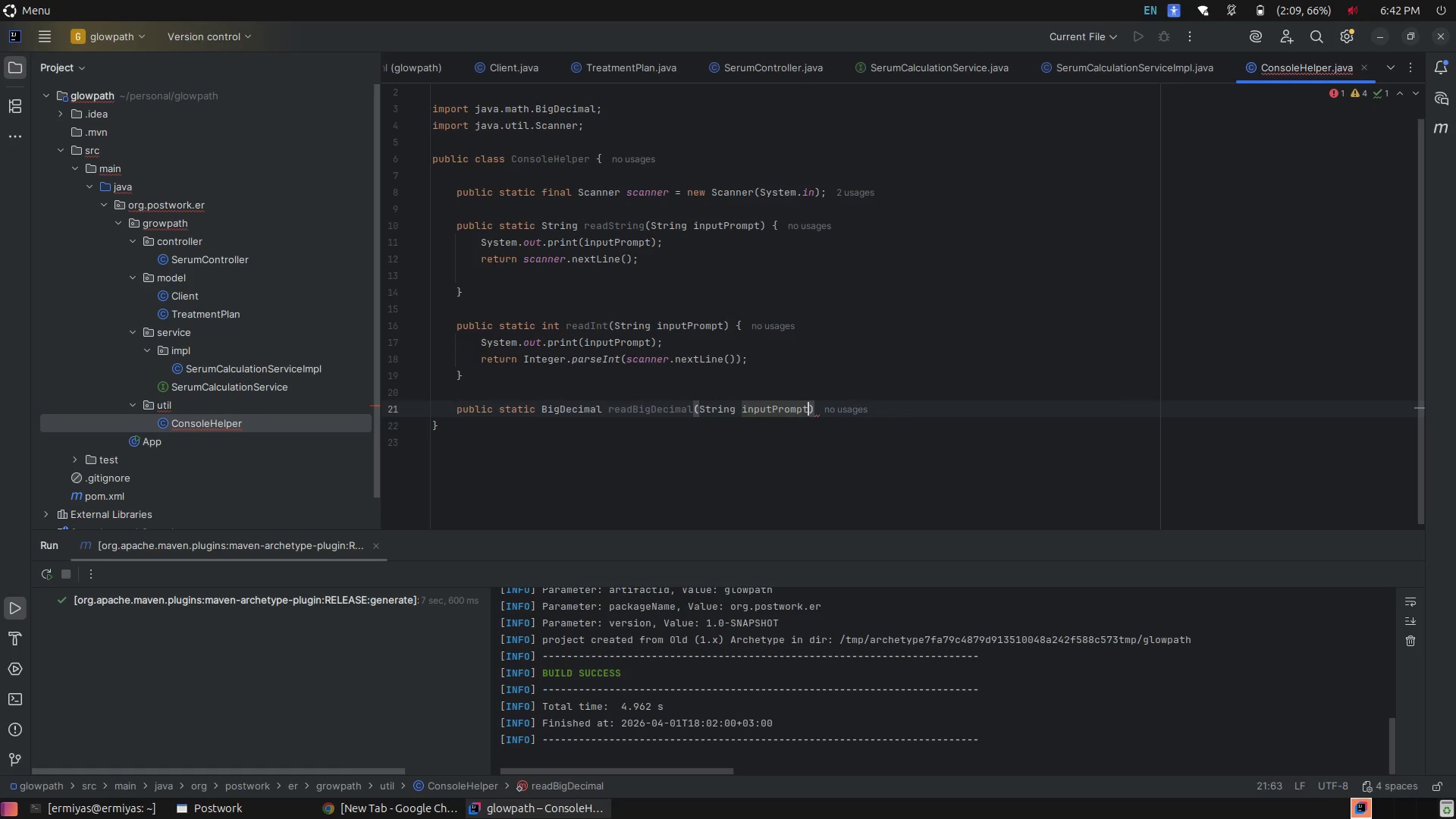 
key(ArrowRight)
 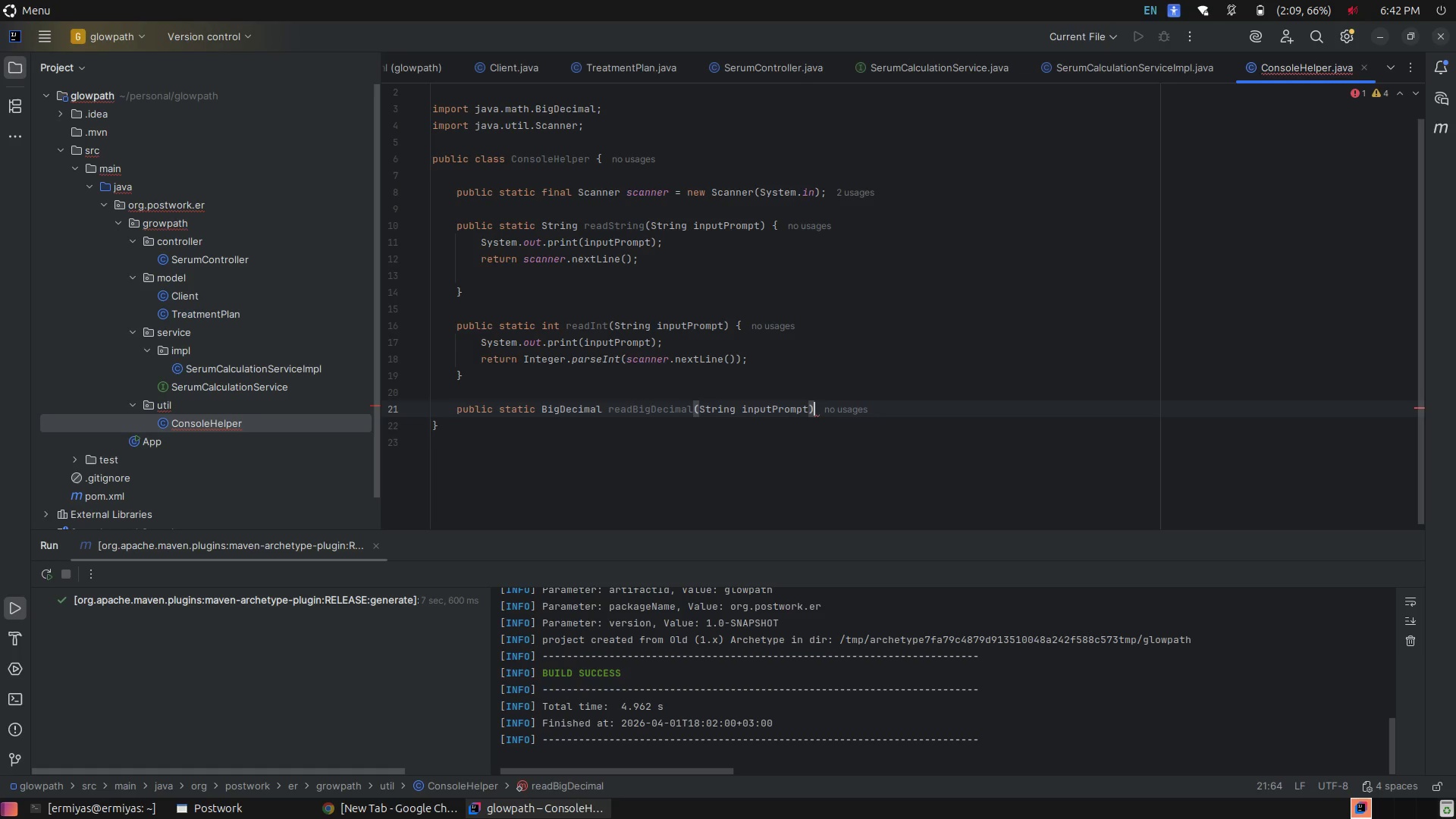 
key(Space)
 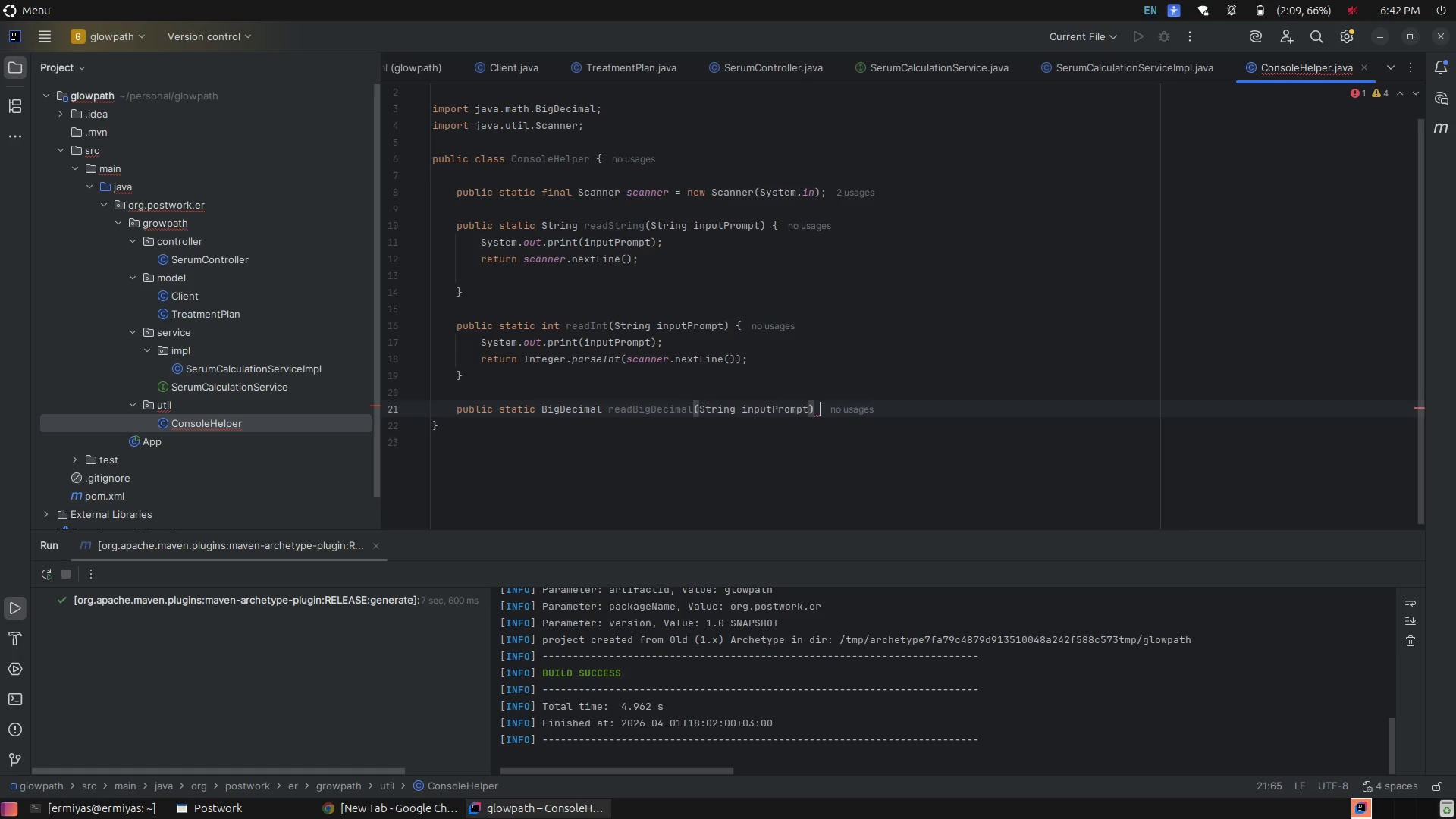 
key(Shift+BracketLeft)
 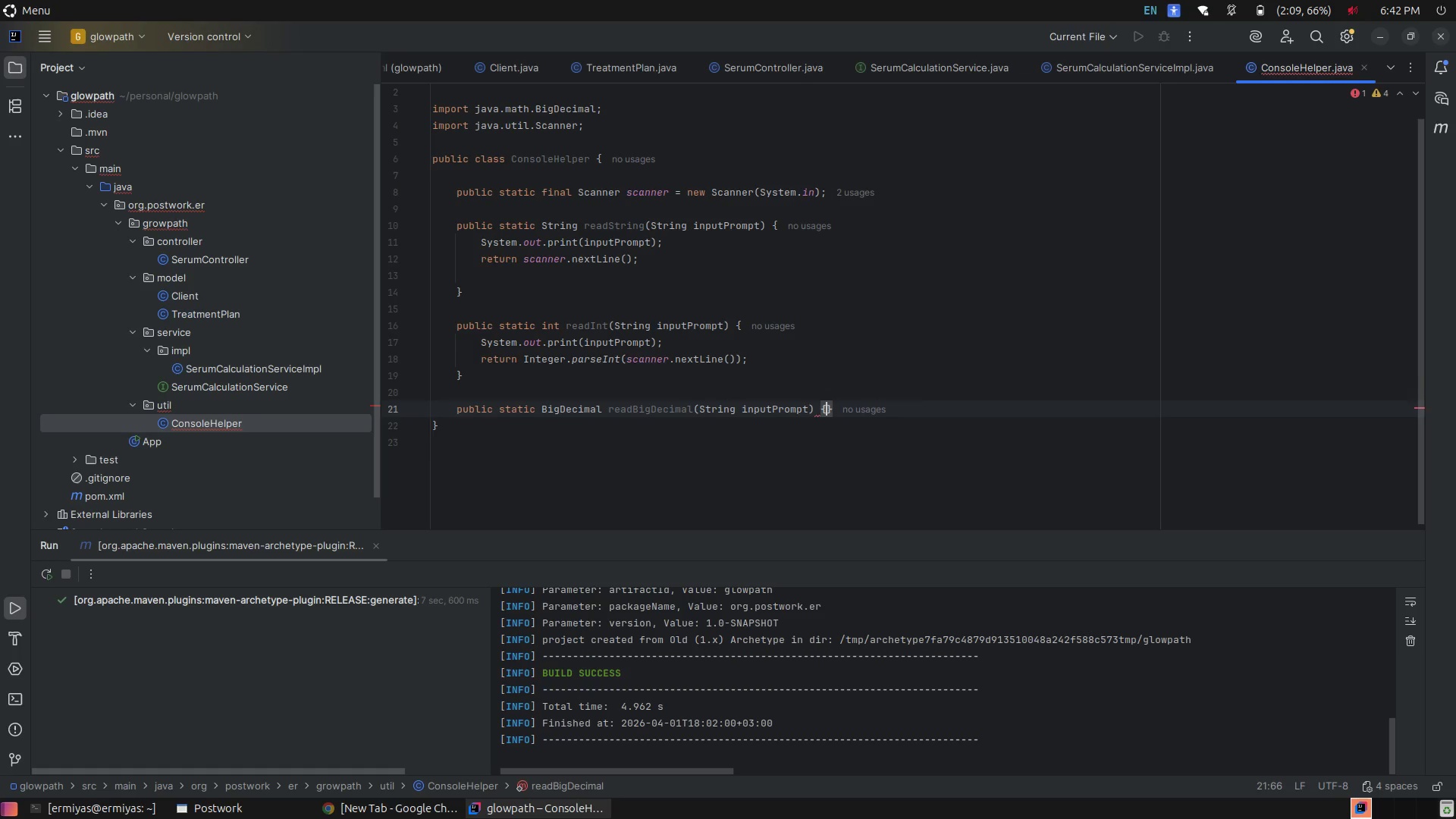 
key(Enter)
 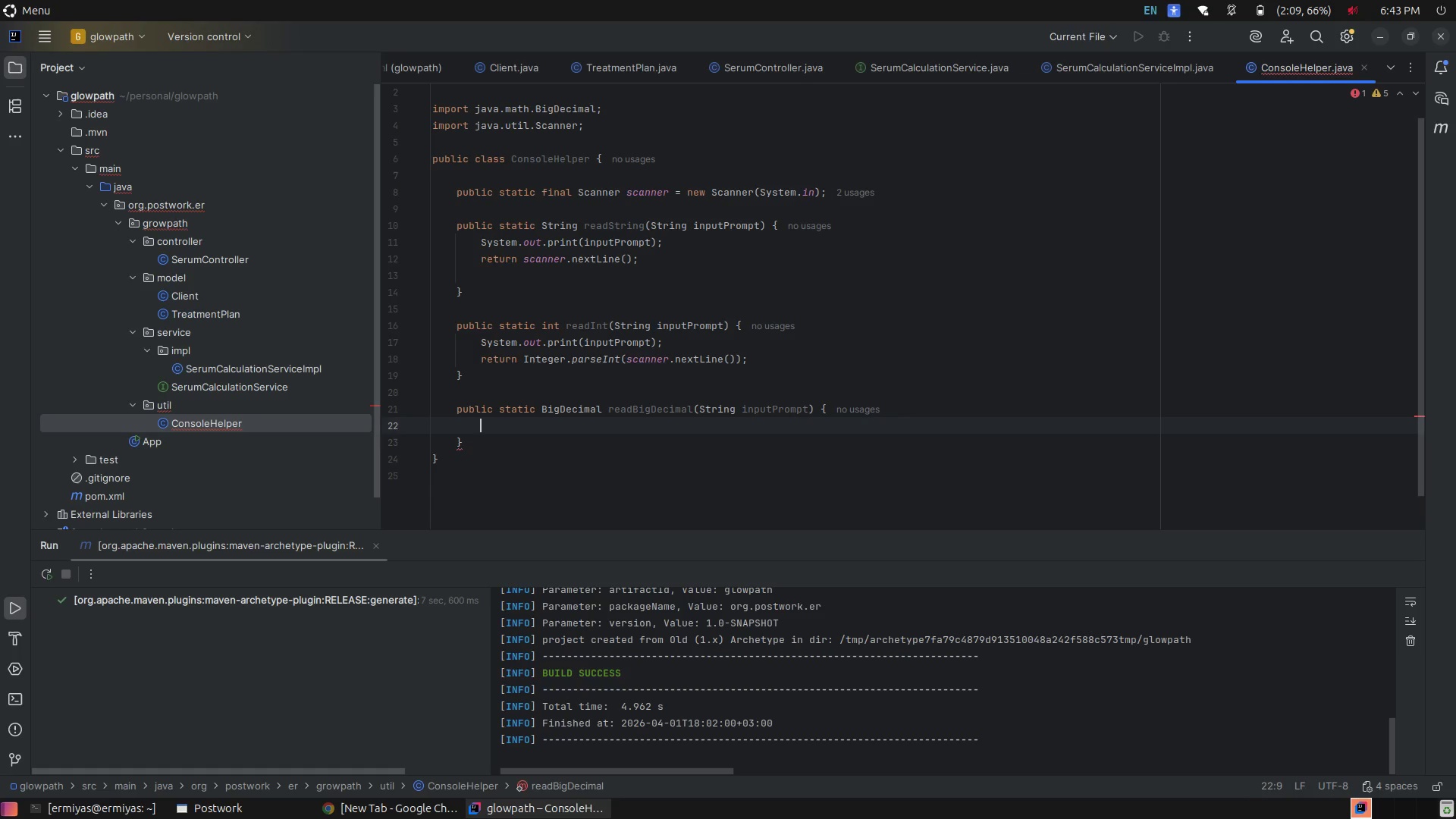 
type(Sys)
key(Tab)
type(.)
key(Tab)
type(.pr)
 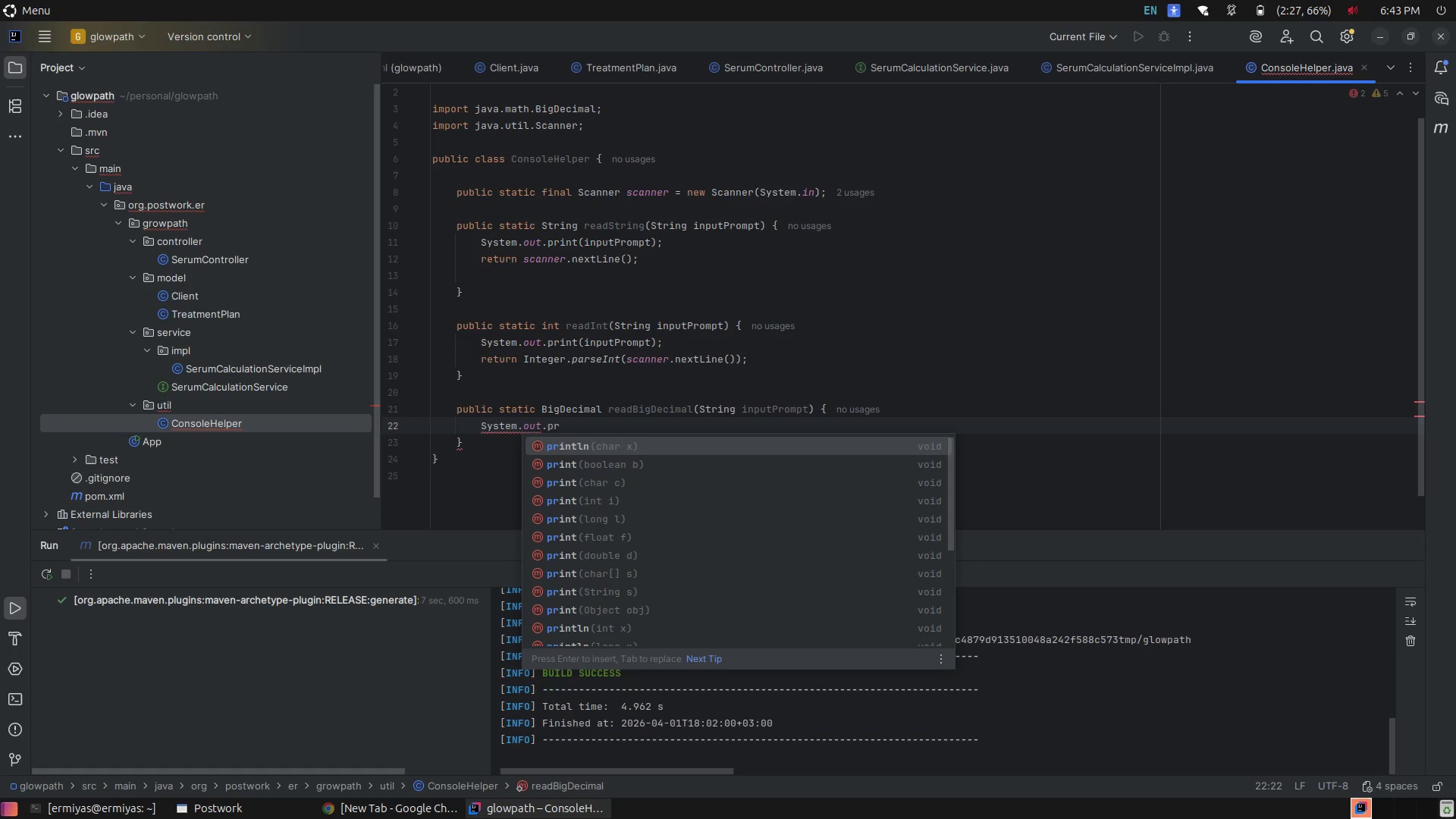 
key(ArrowDown)
 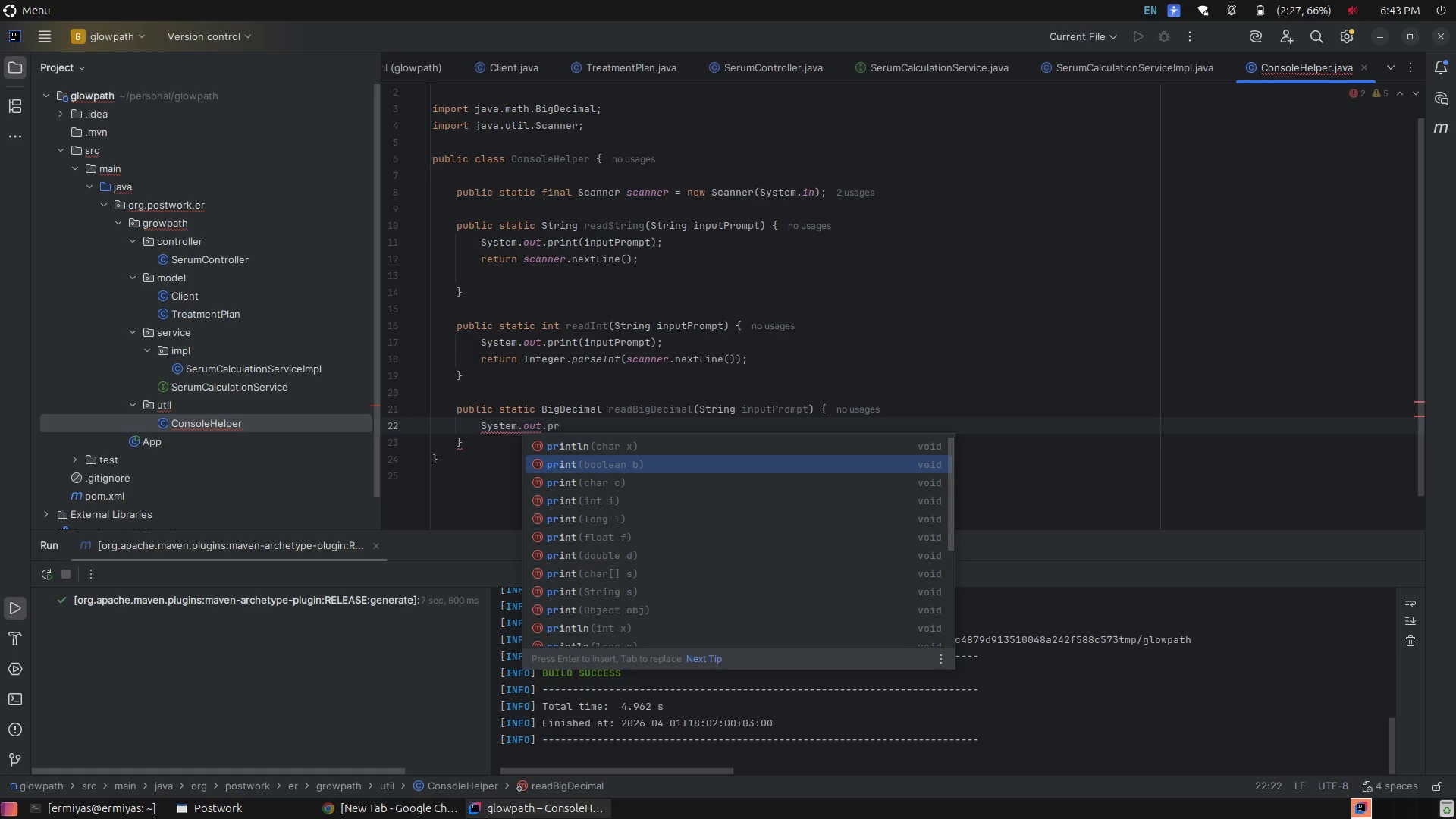 
key(Enter)
 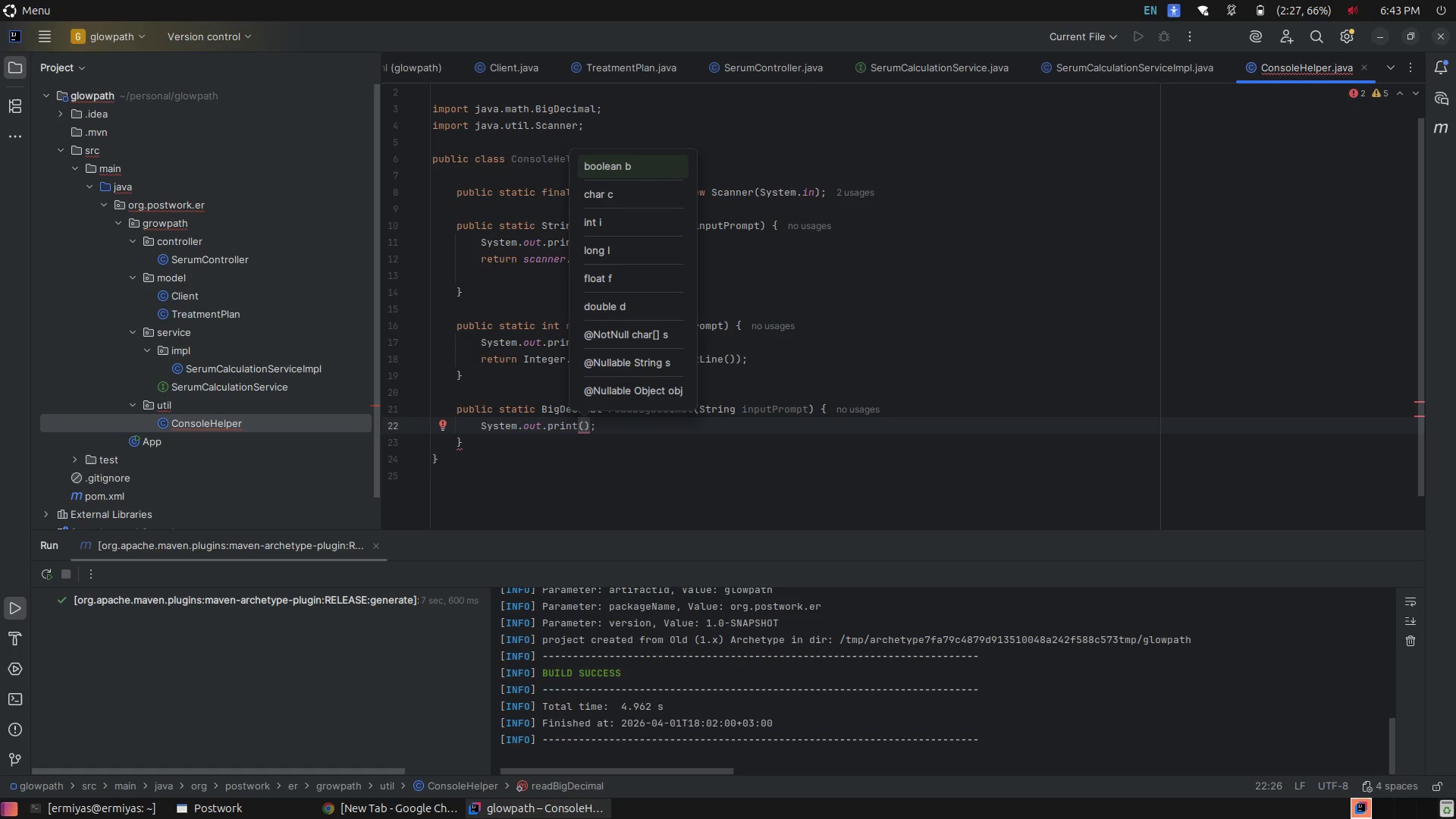 
wait(10.38)
 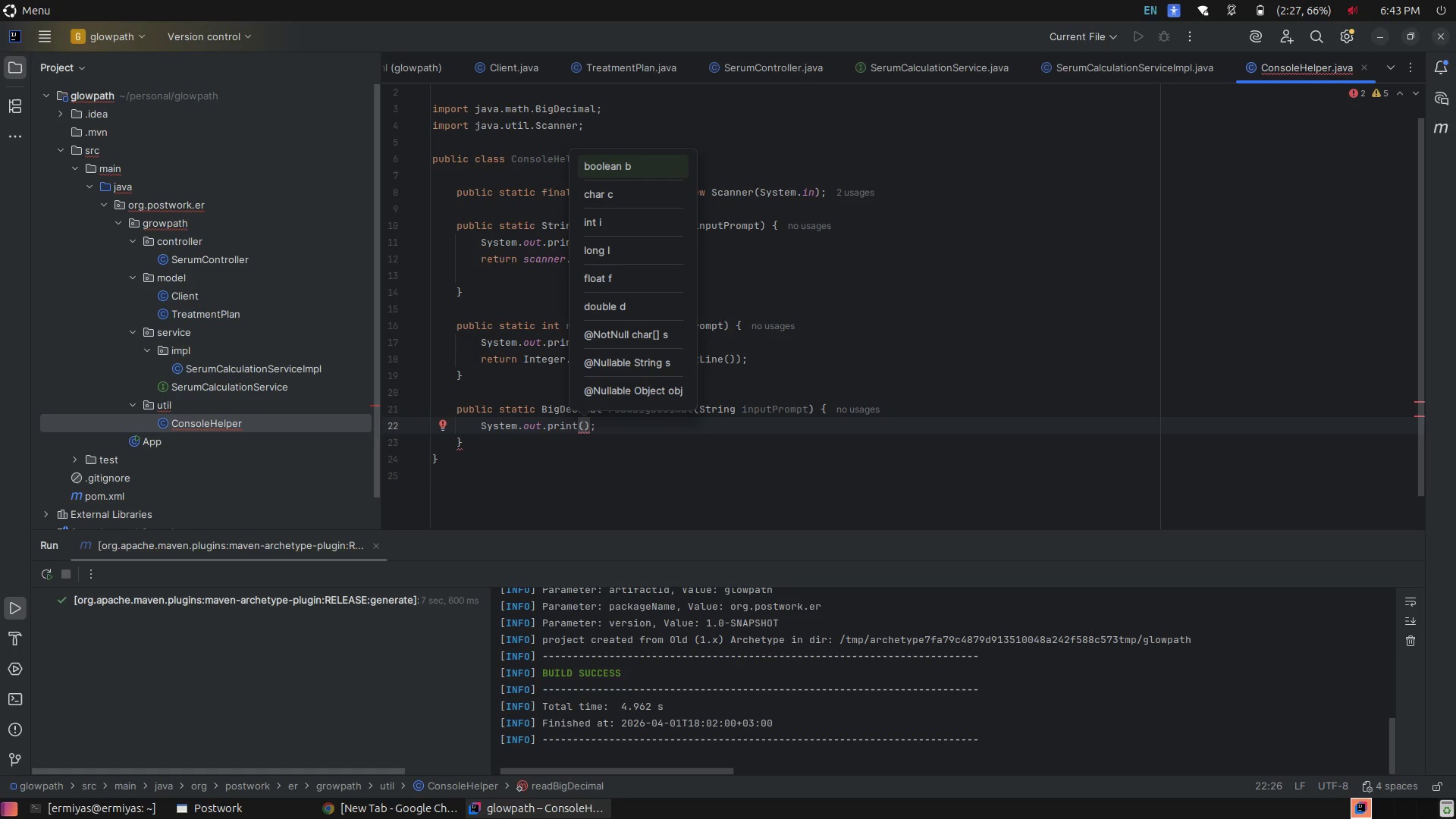 
type(input)
key(Tab)
 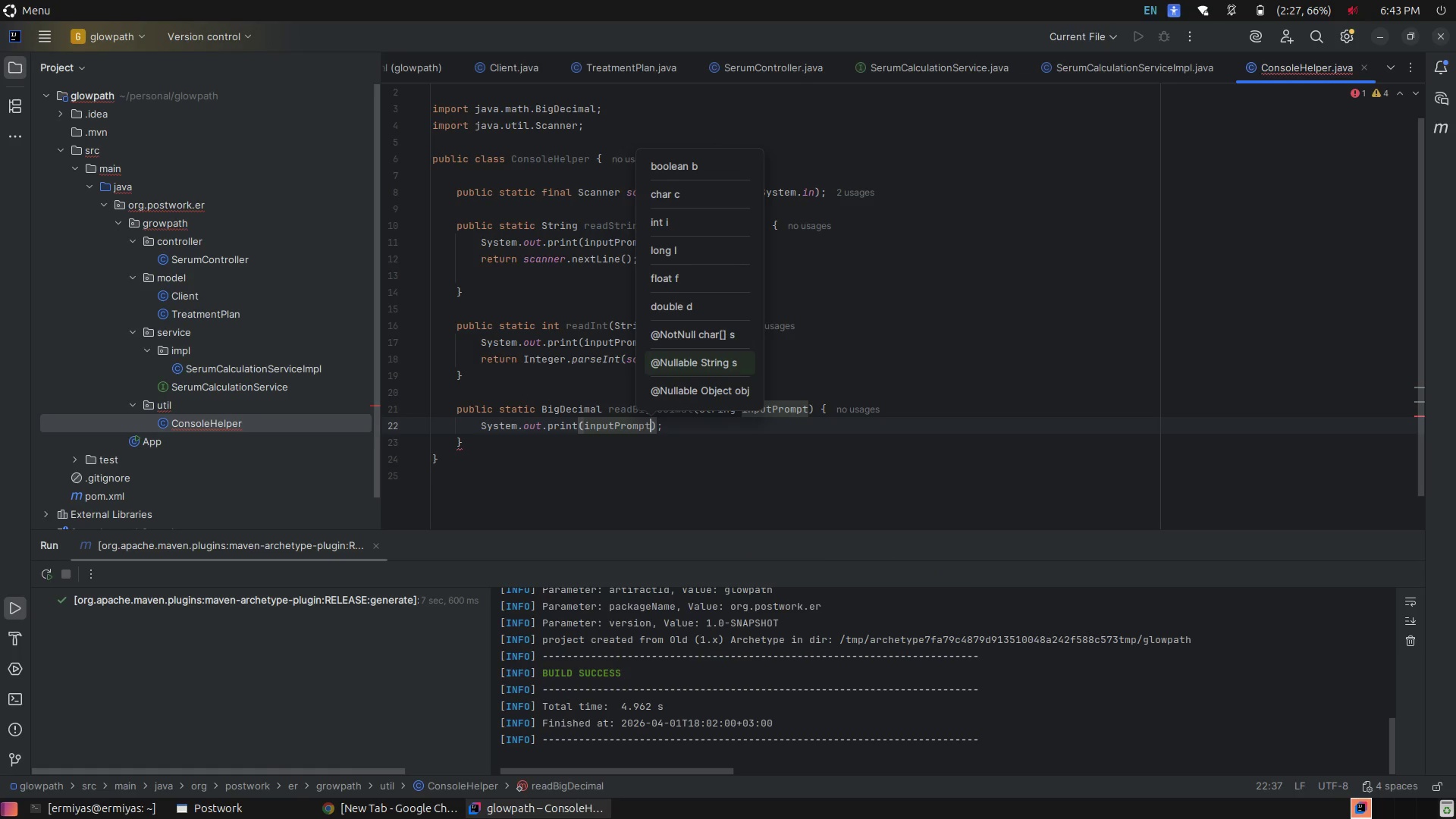 
key(ArrowRight)
 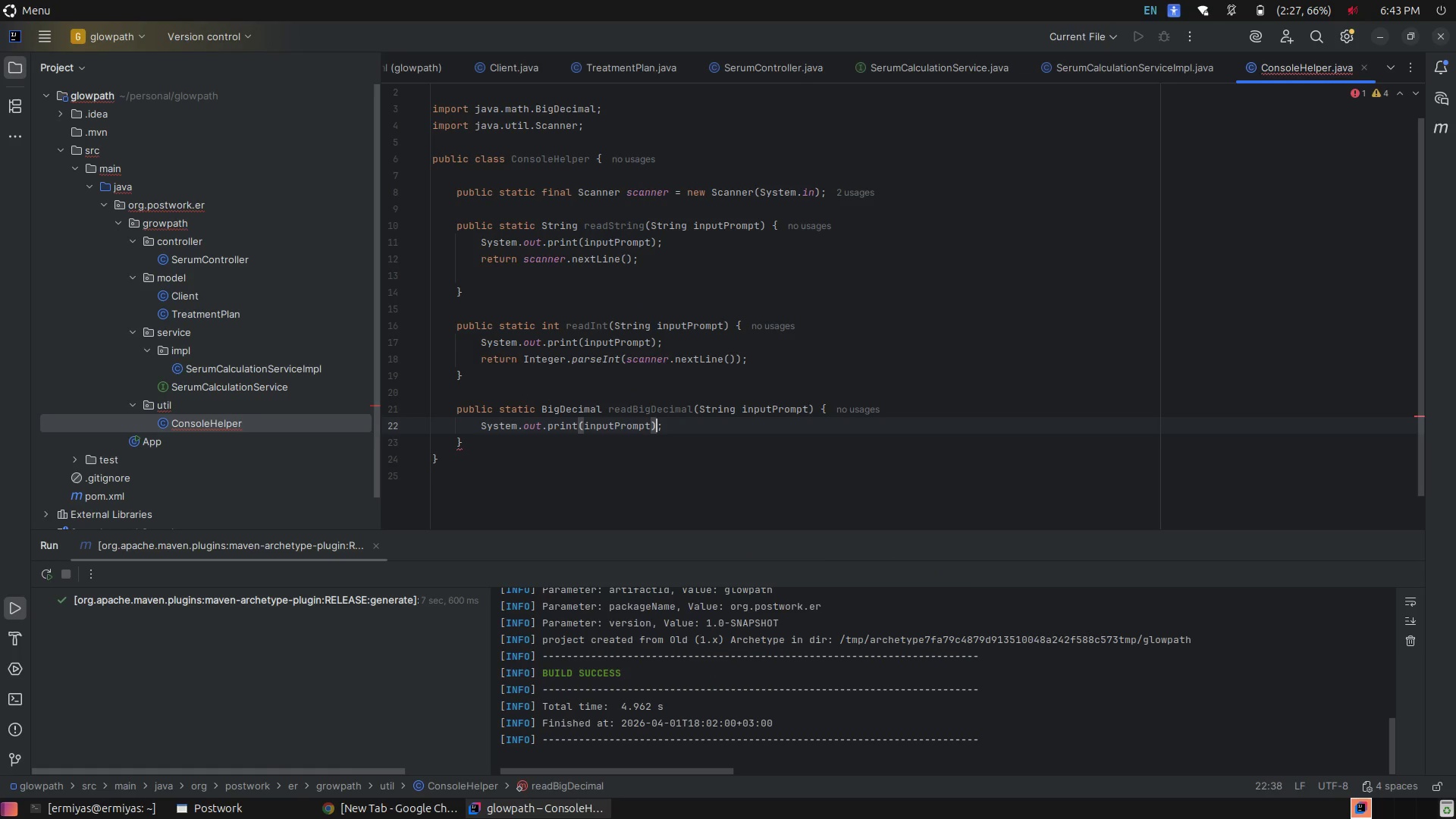 
key(ArrowRight)
 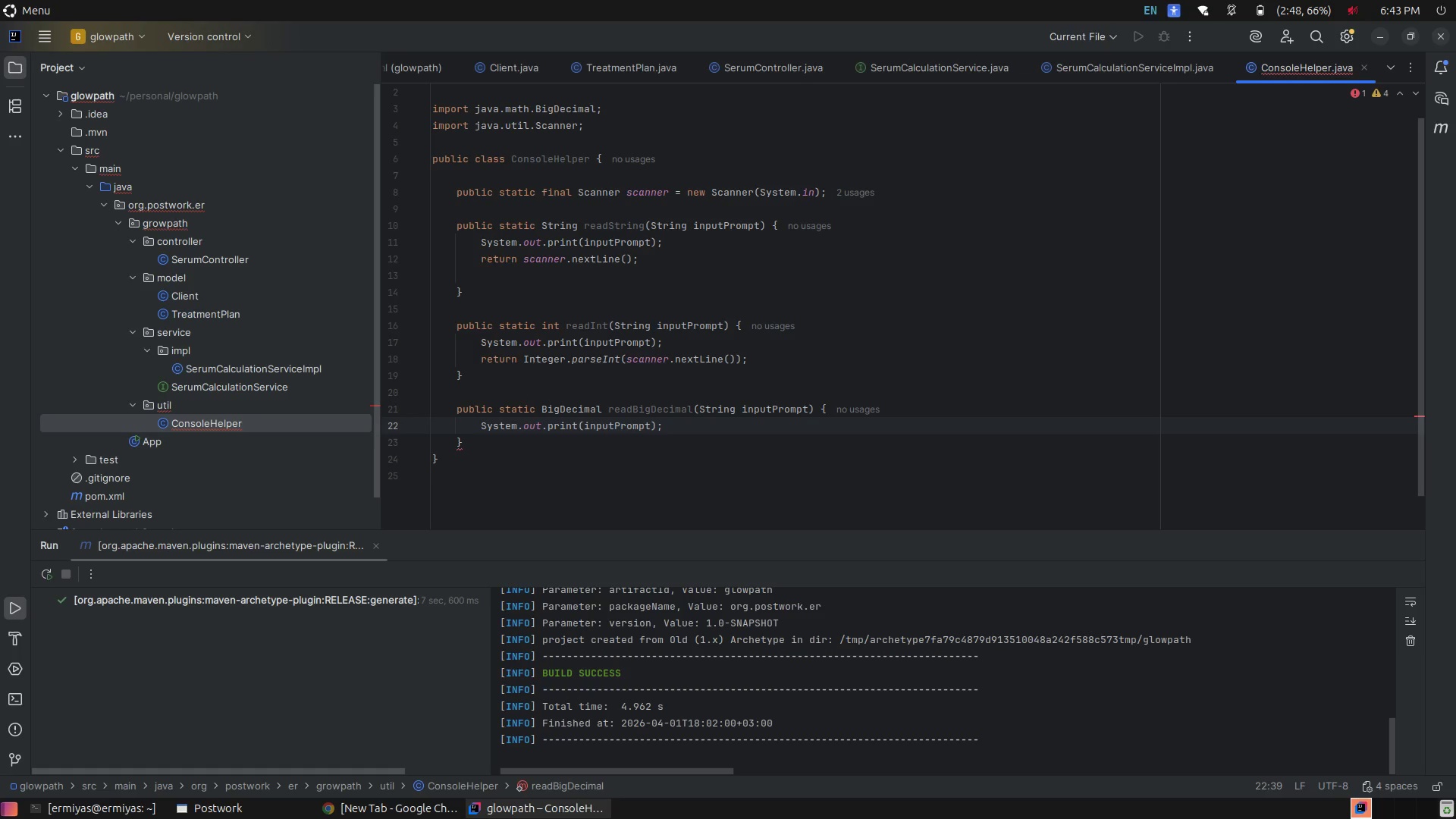 
key(Enter)
 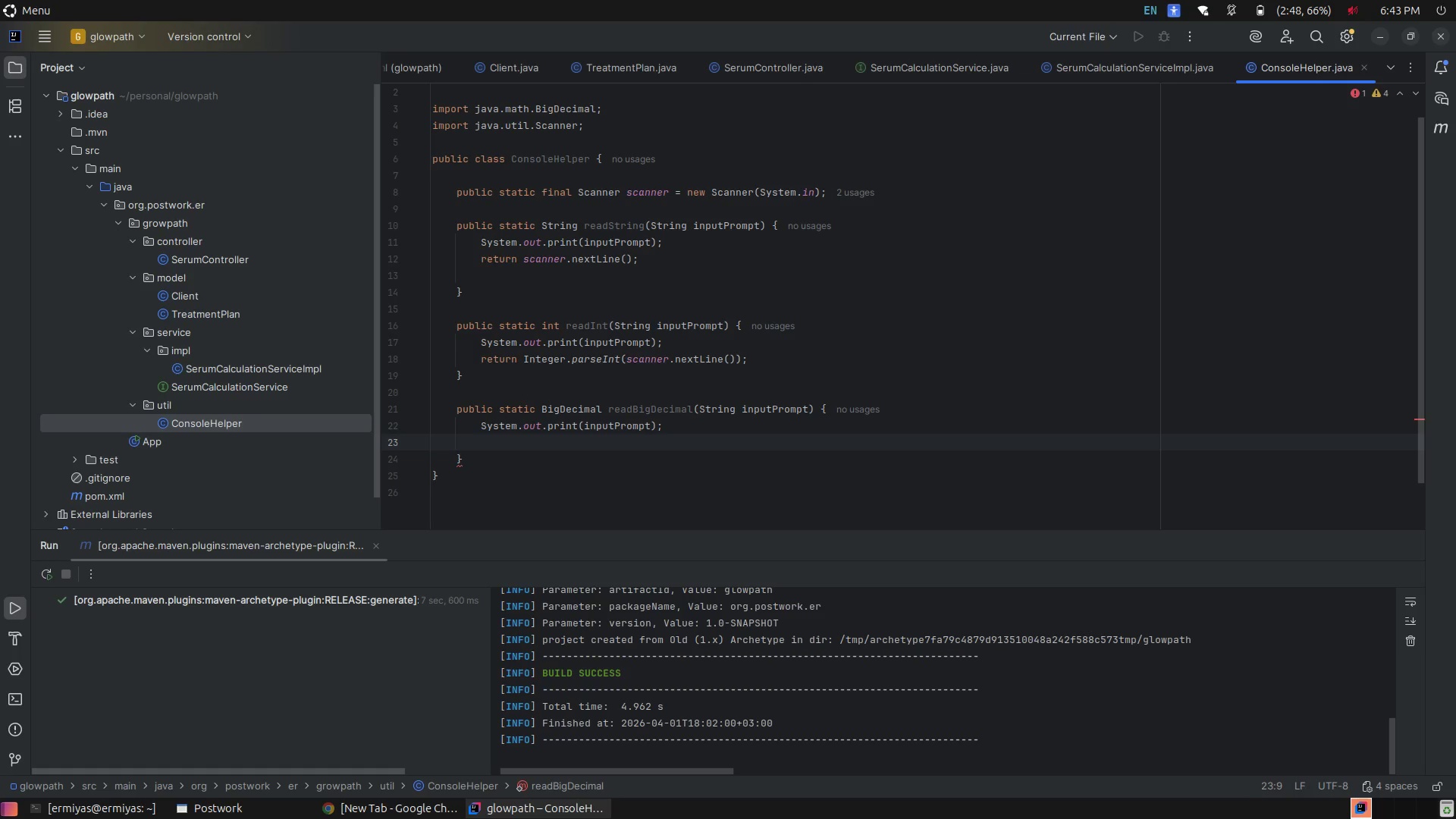 
type(retu)
key(Tab)
 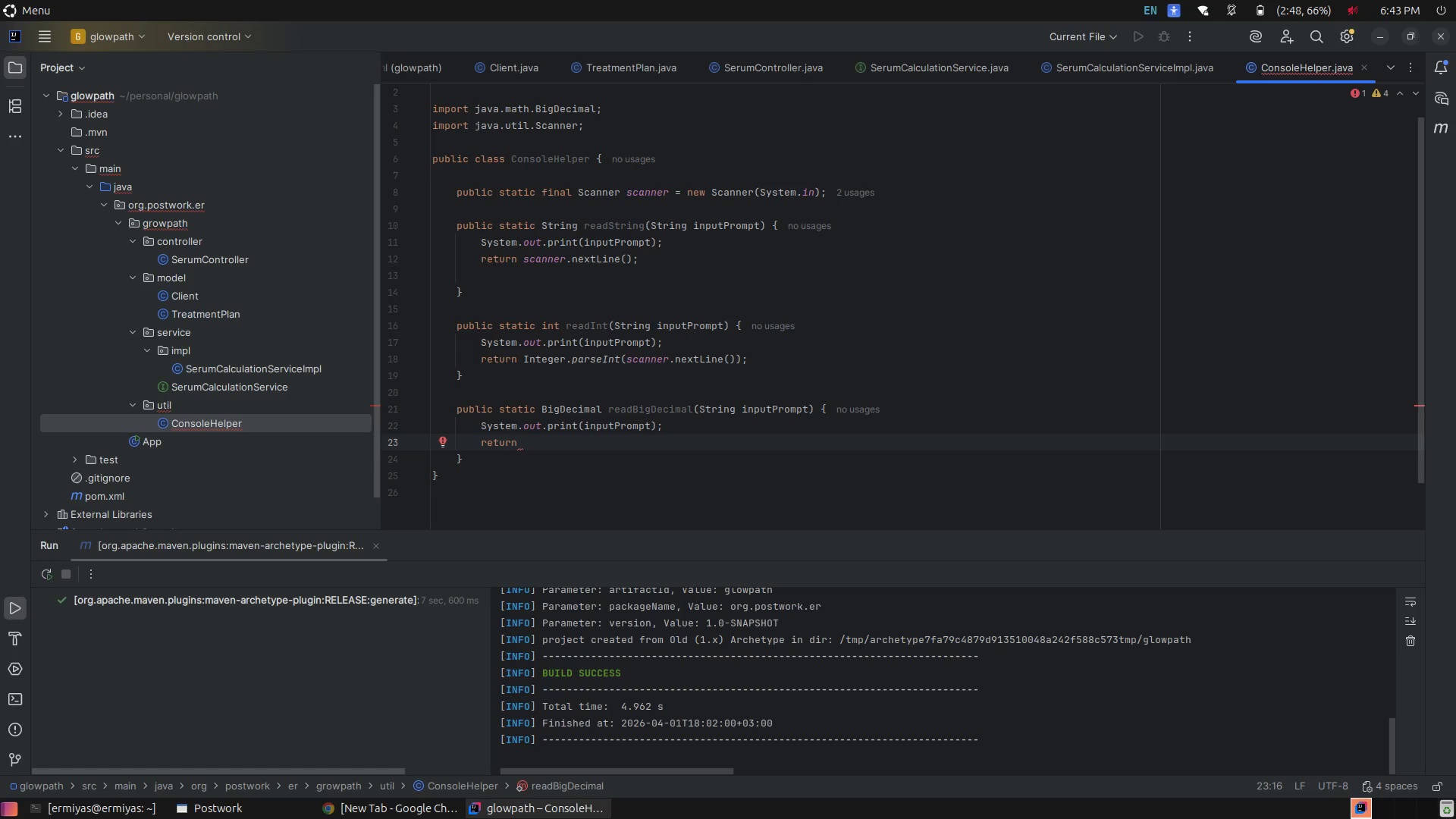 
wait(5.4)
 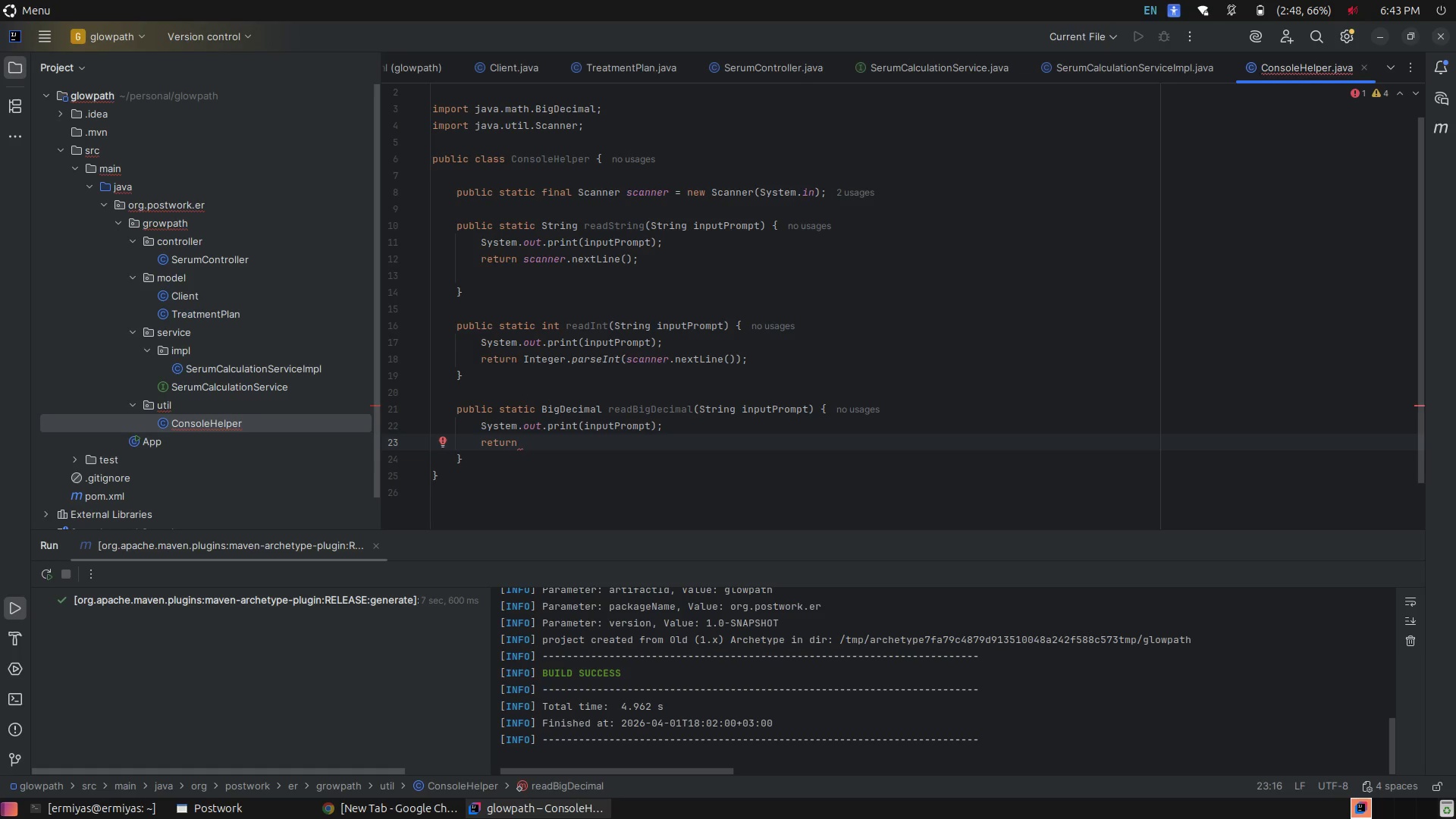 
type(s)
key(Tab)
type(.ne)
key(Tab)
type(;)
 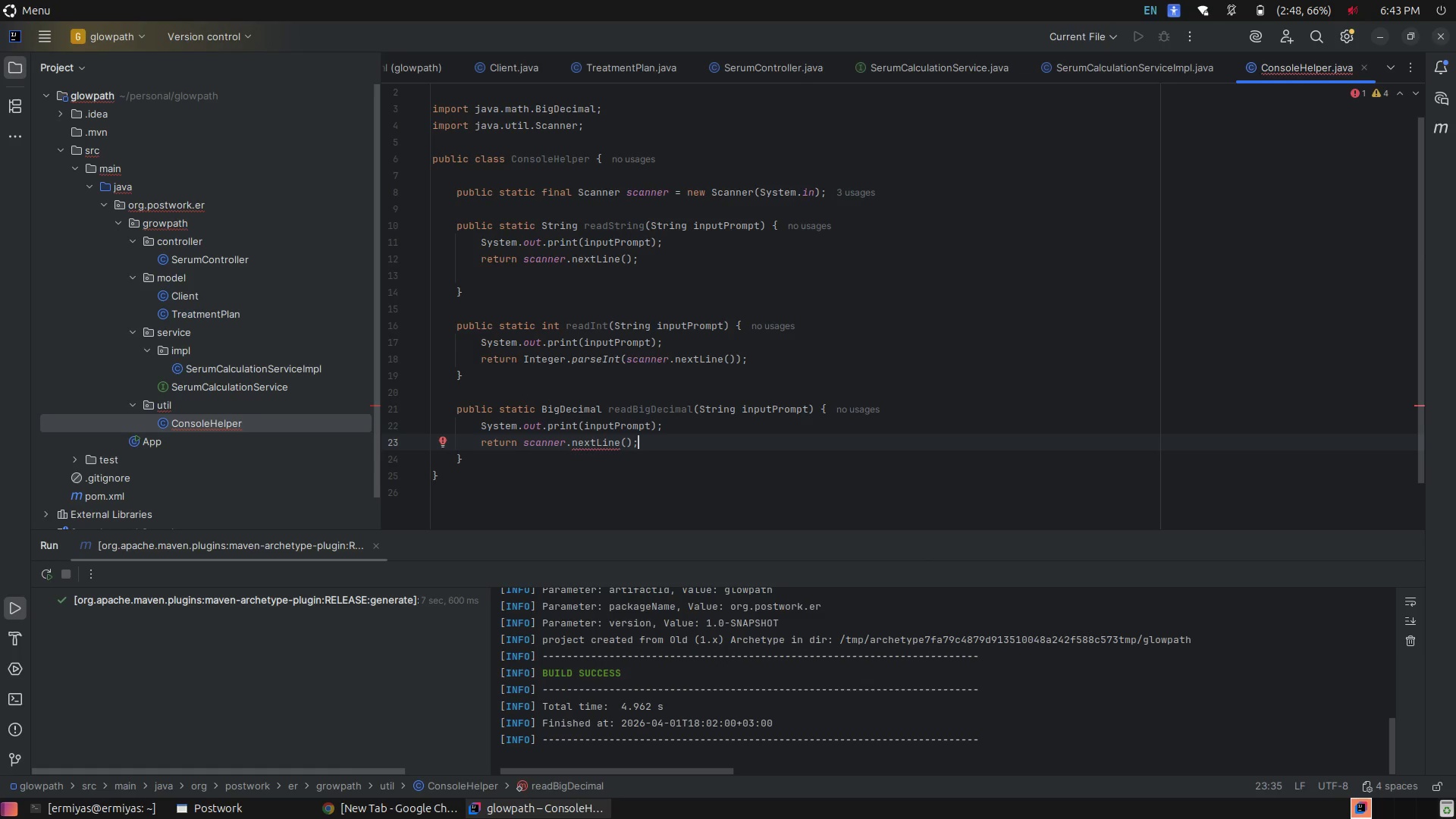 
wait(6.82)
 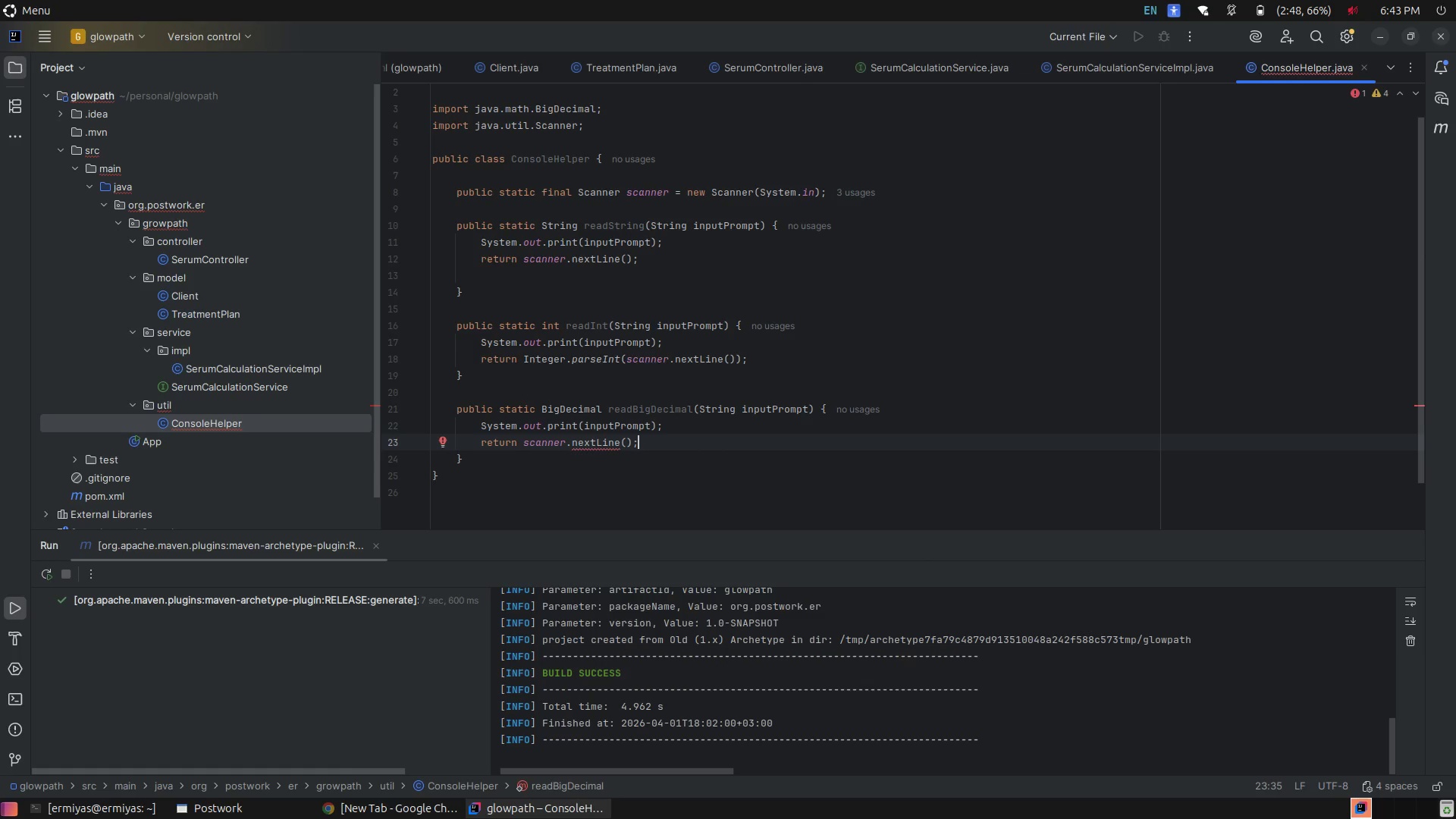 
hold_key(key=ArrowLeft, duration=0.77)
 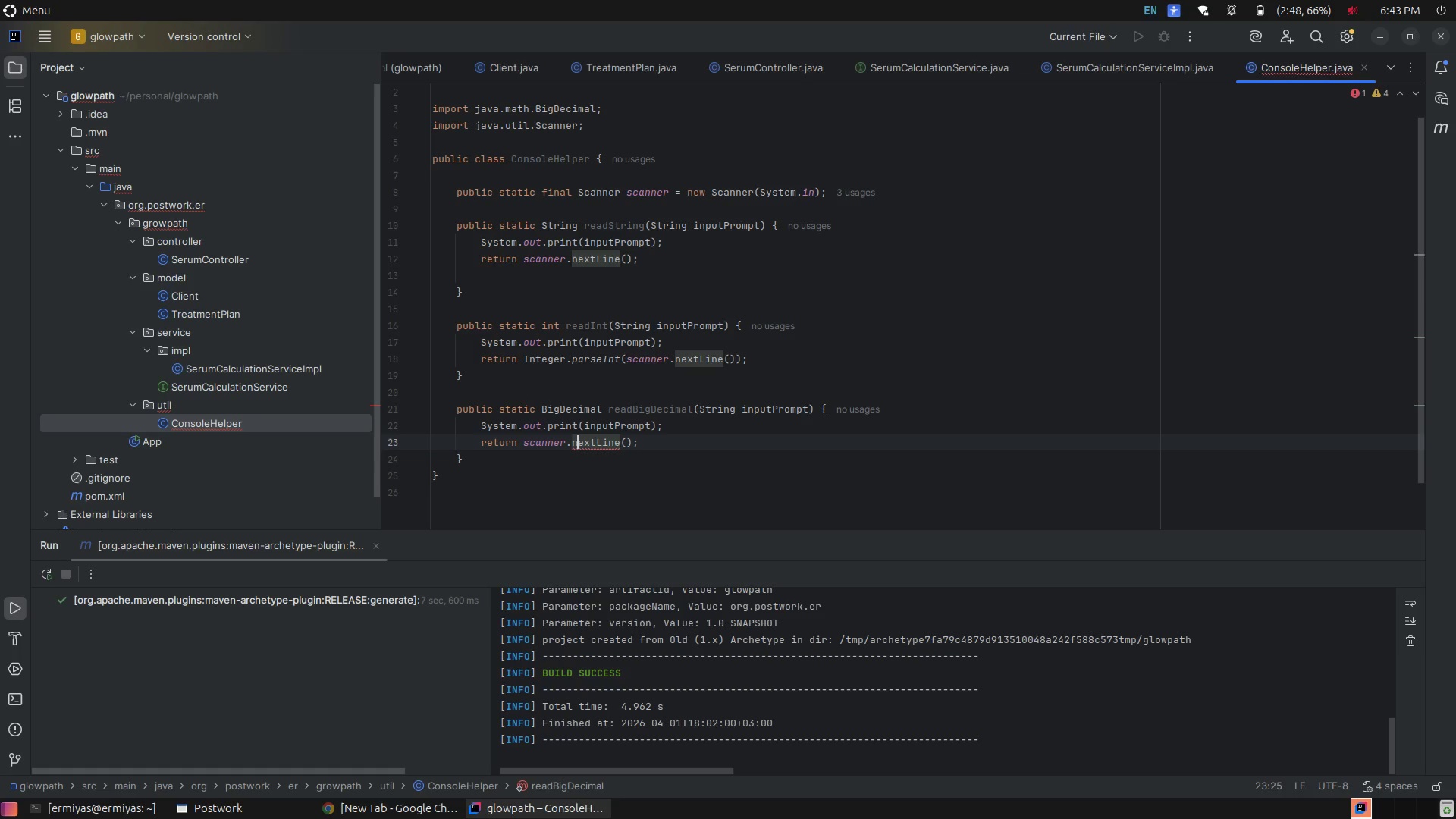 
key(ArrowLeft)
 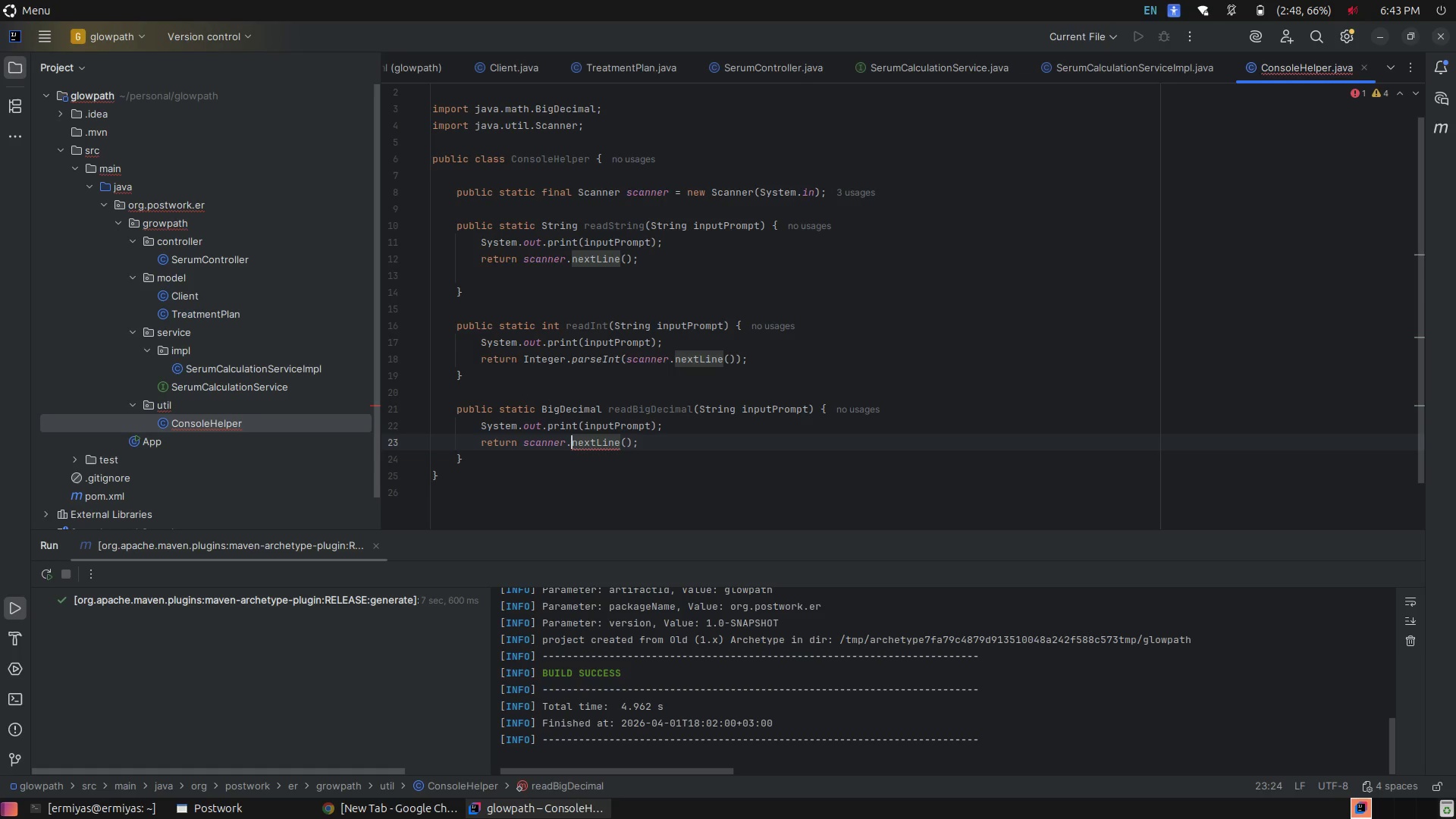 
key(ArrowLeft)
 